 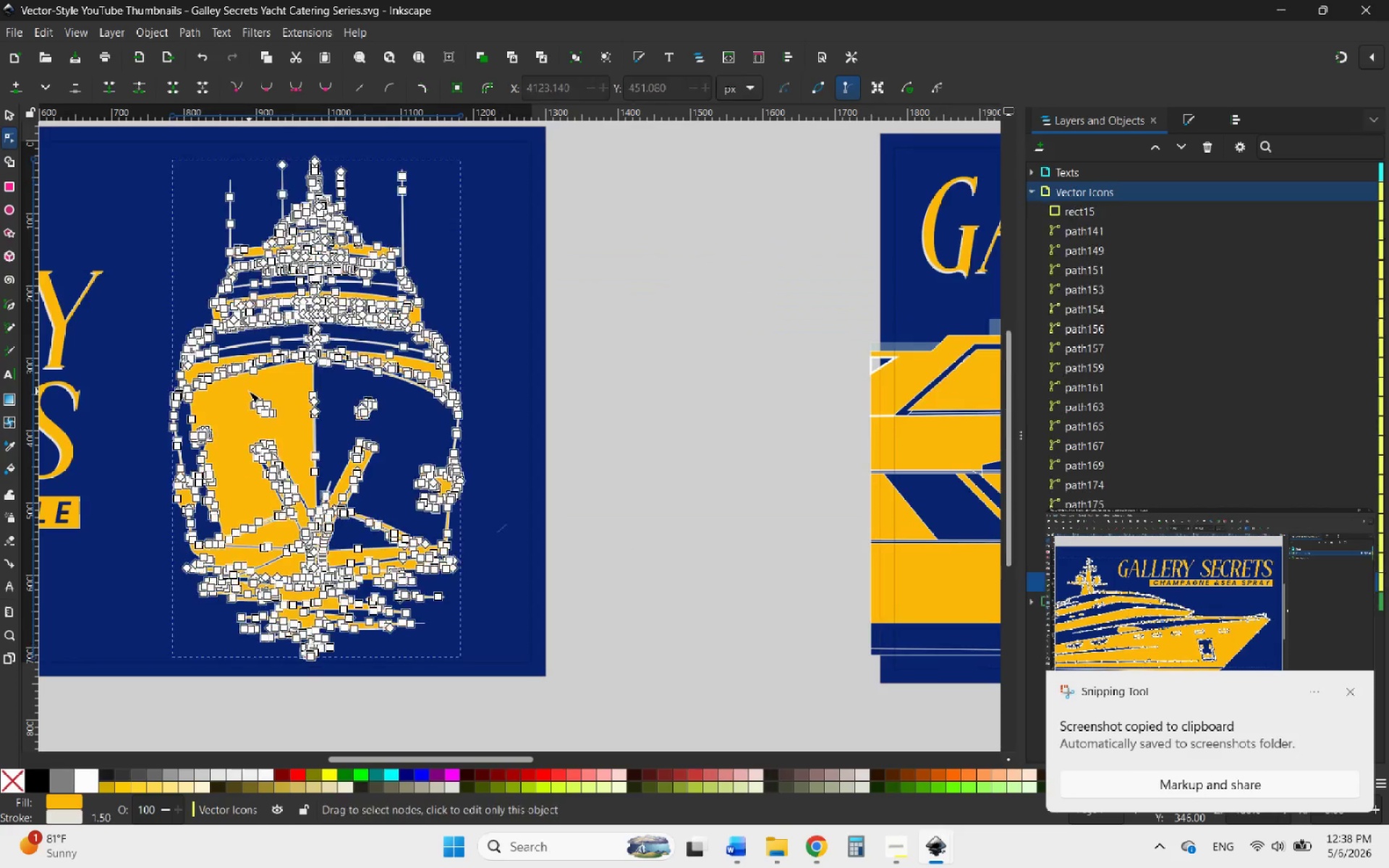 
hold_key(key=ControlLeft, duration=1.98)
scroll: coordinate [797, 512], scroll_direction: down, amount: 2.0
 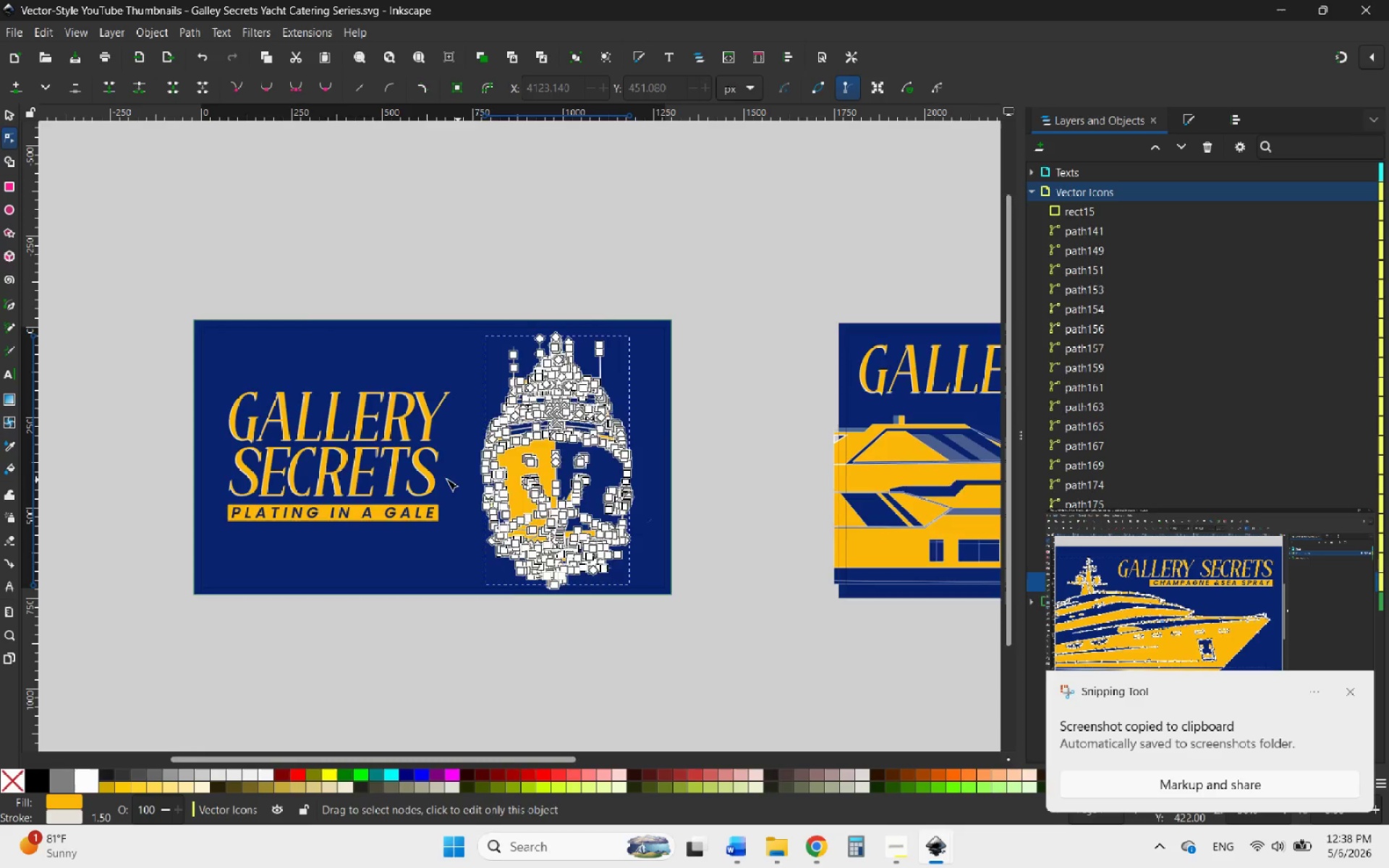 
scroll: coordinate [385, 471], scroll_direction: up, amount: 2.0
 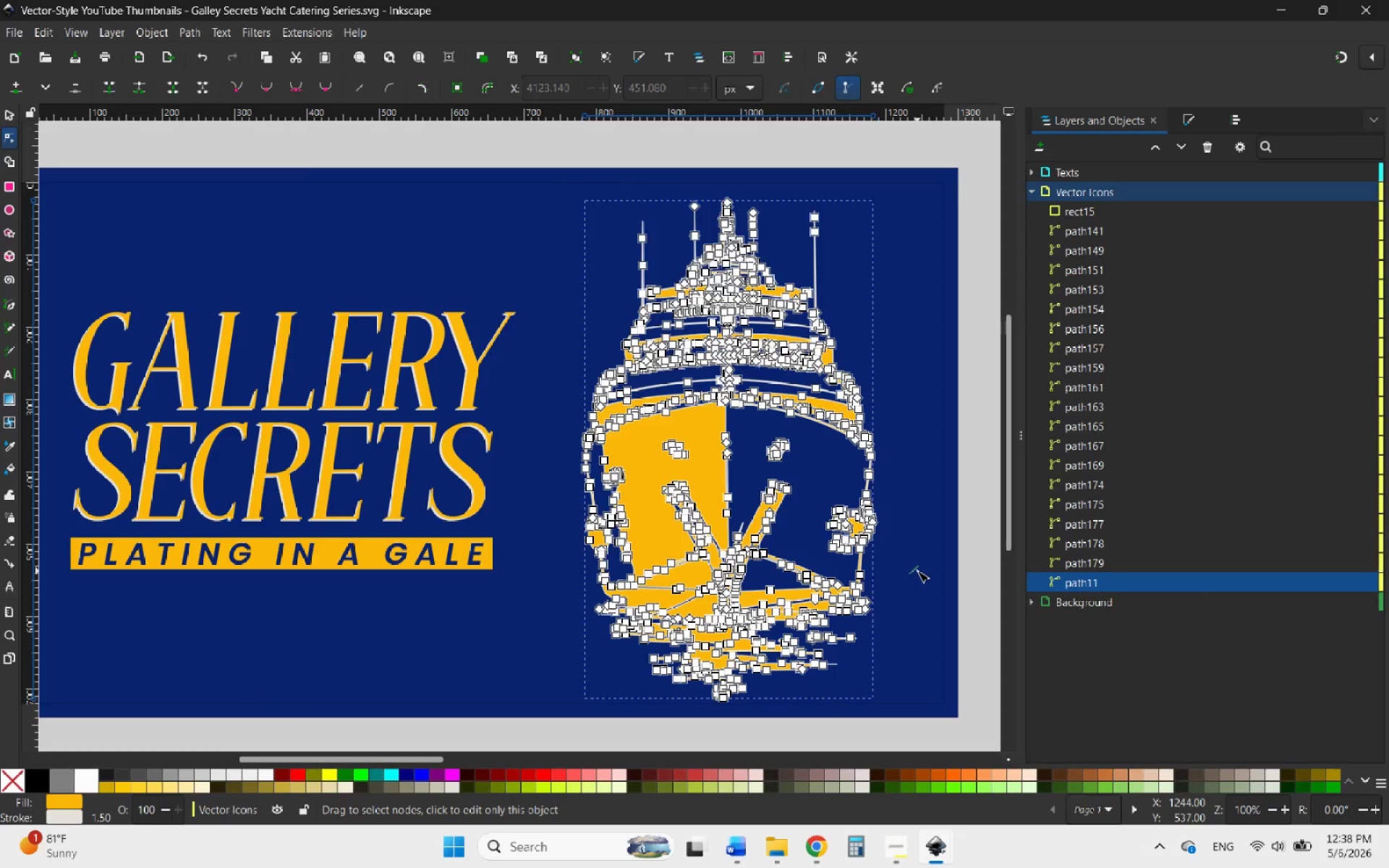 
wait(7.19)
 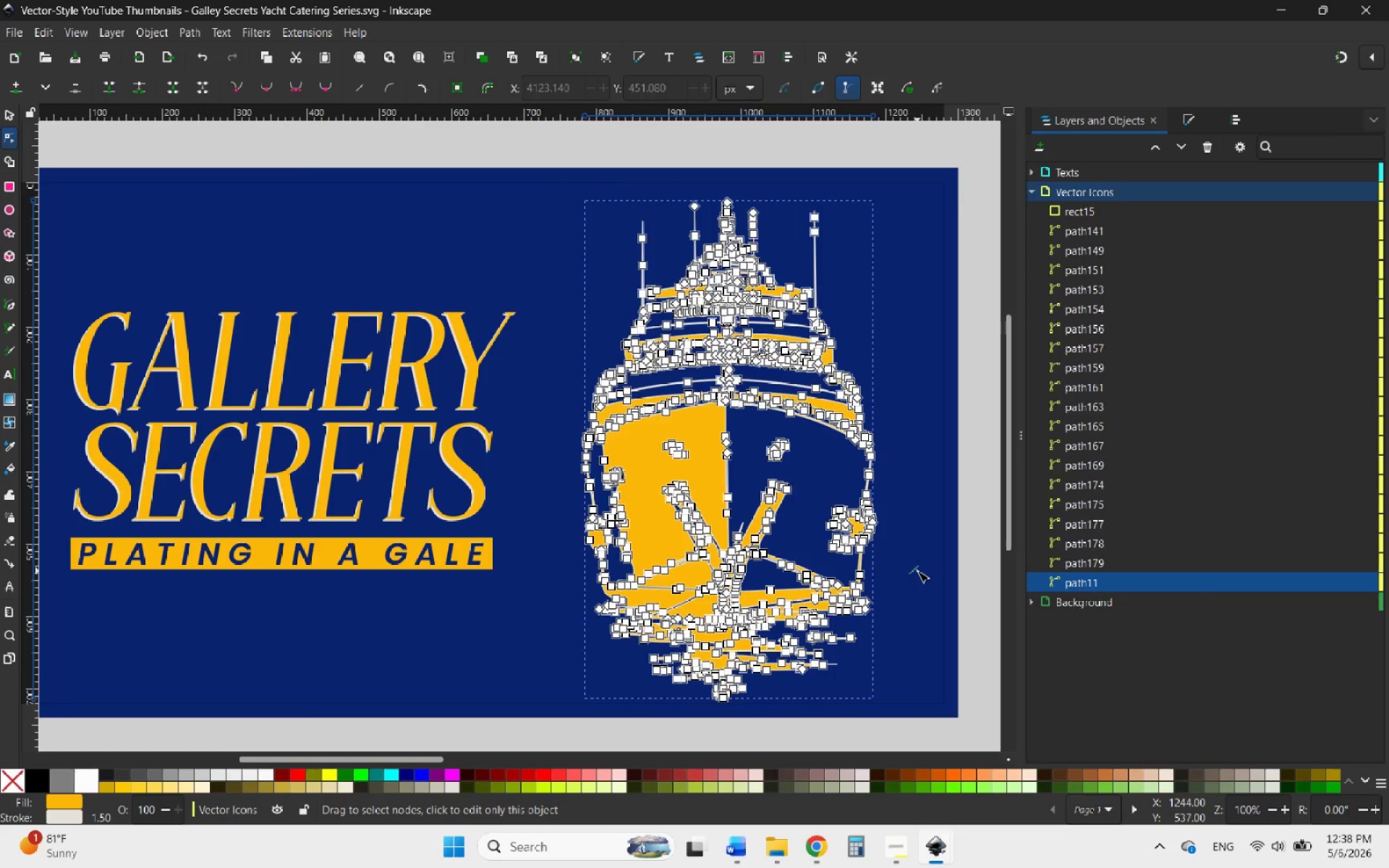 
key(PrintScreen)
 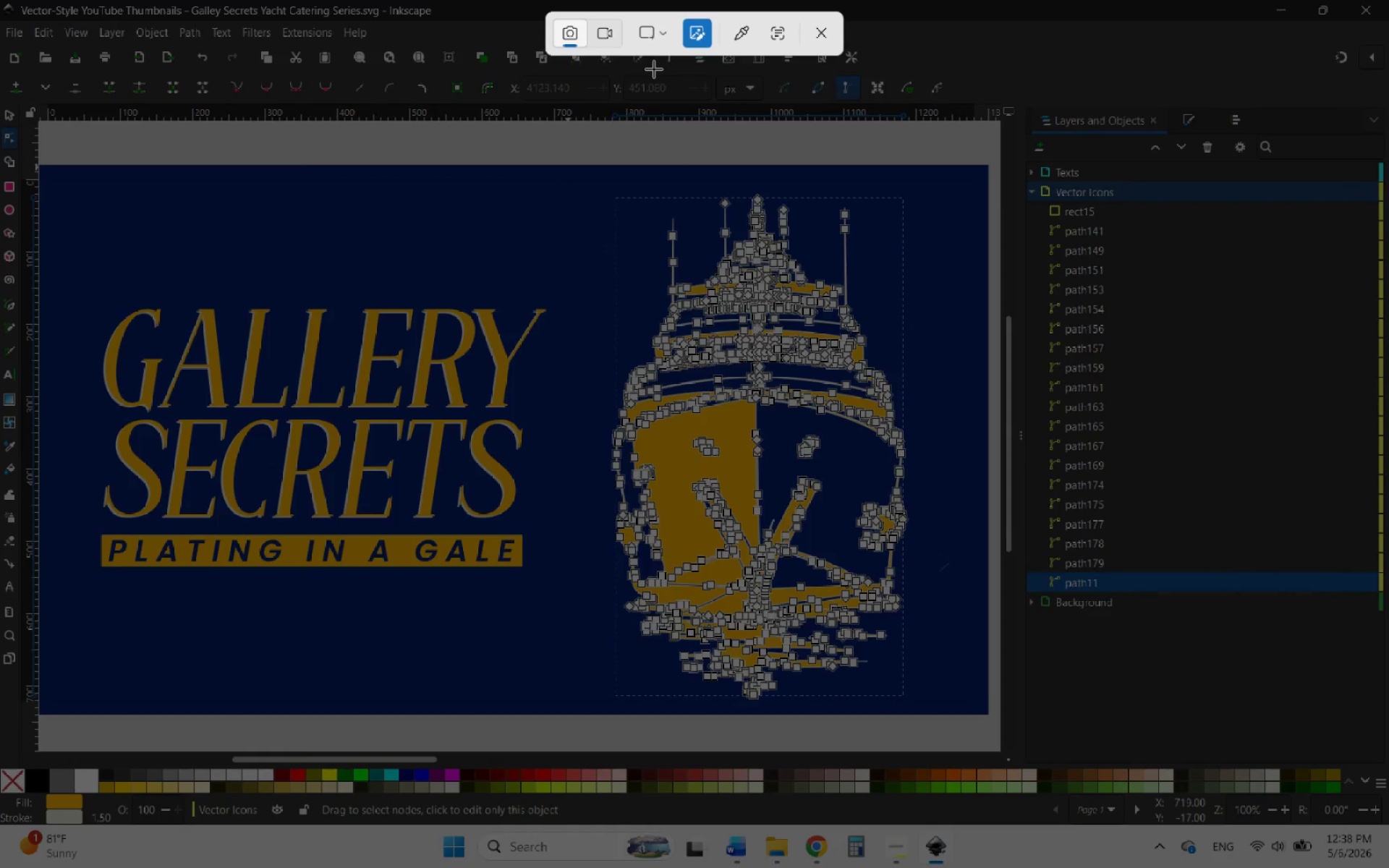 
left_click([650, 35])
 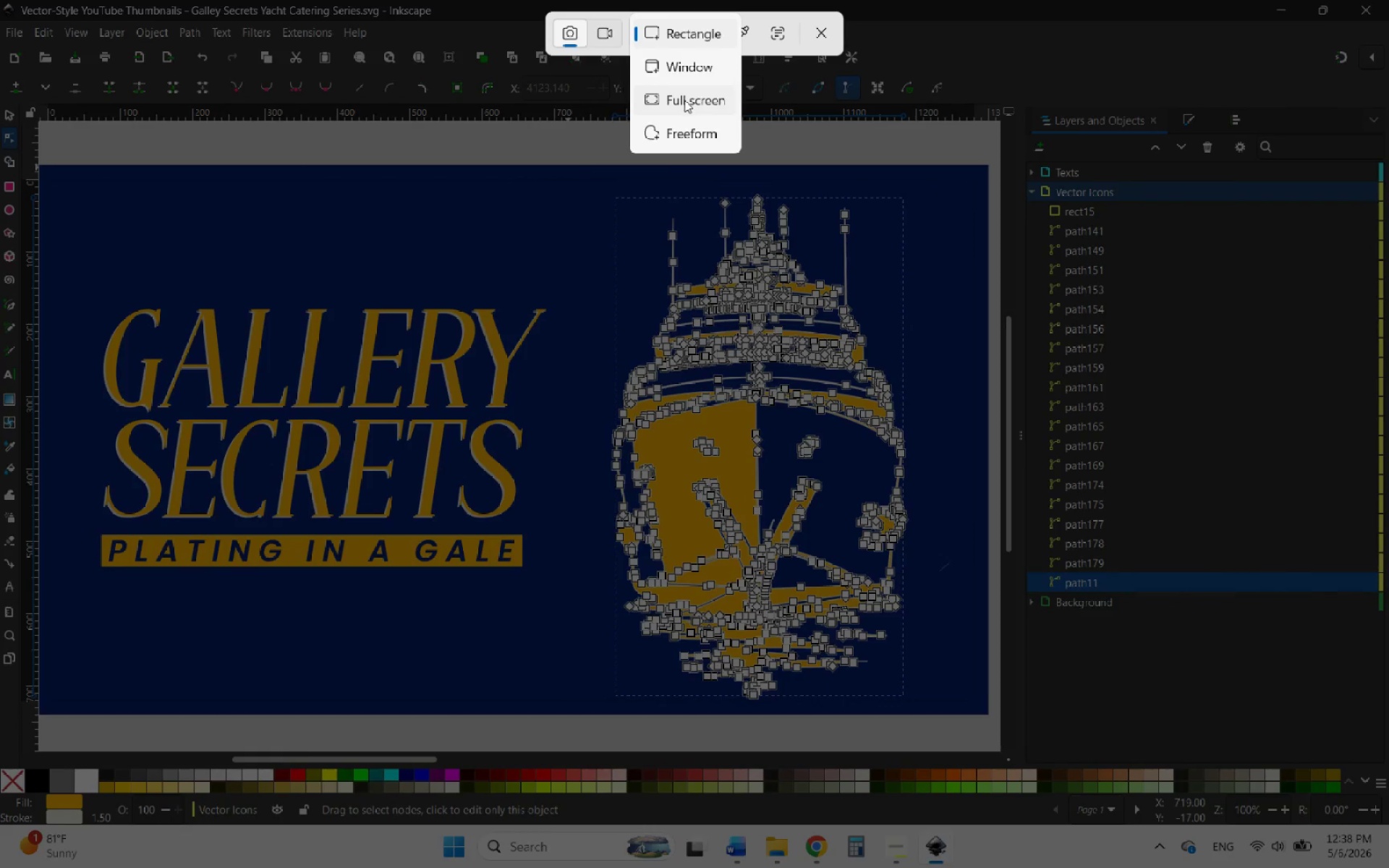 
left_click([684, 100])
 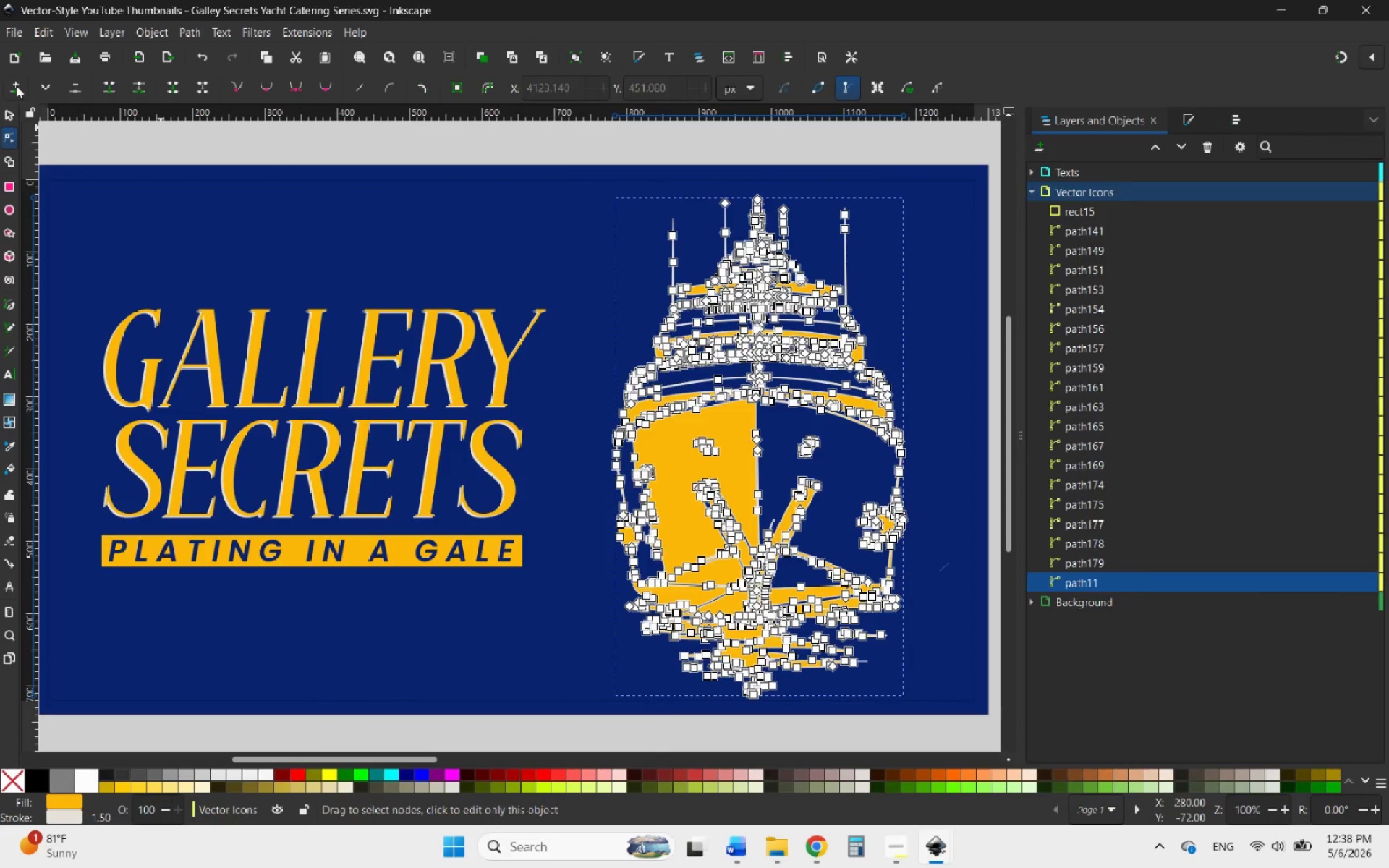 
left_click([7, 114])
 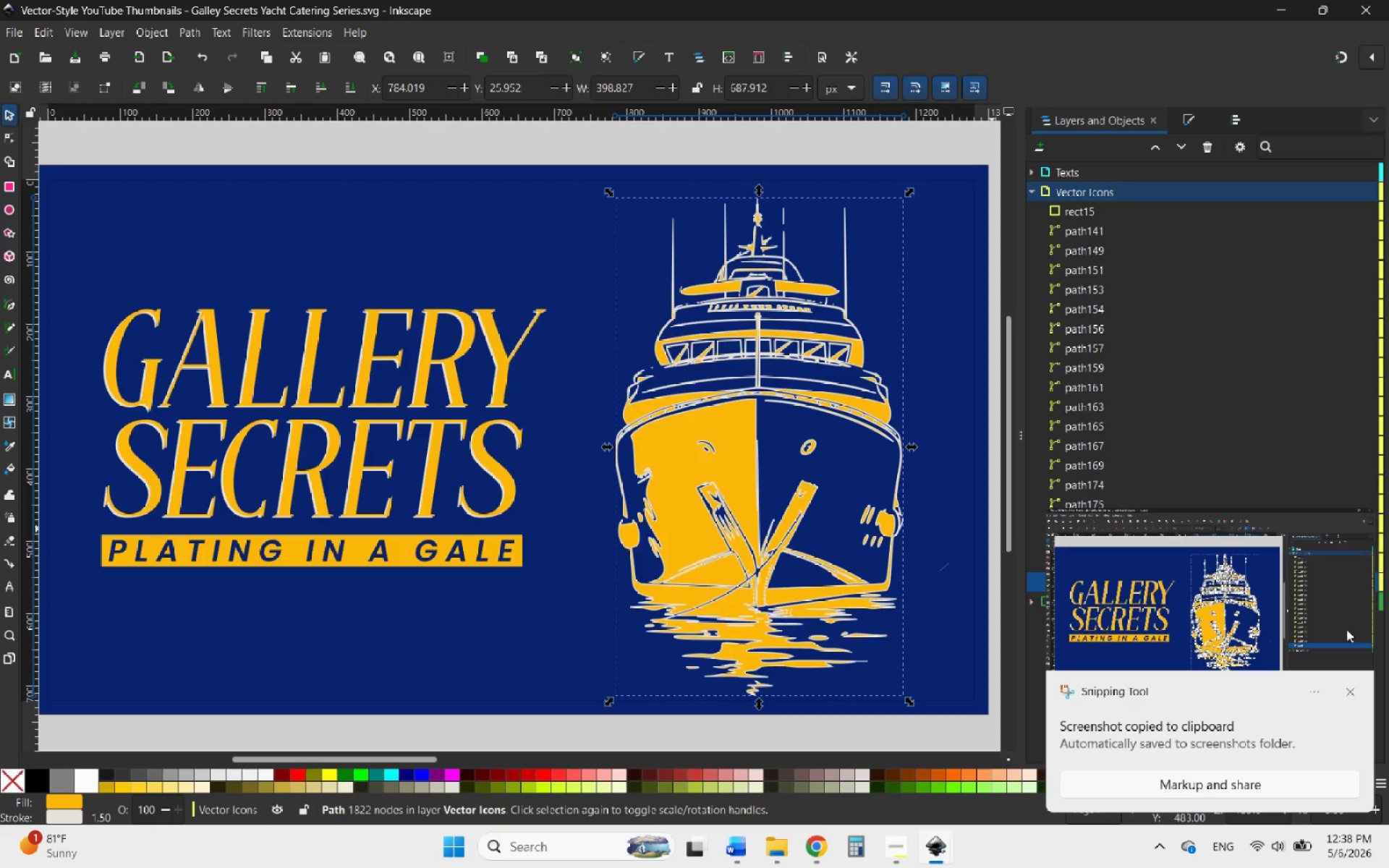 
left_click([1348, 693])
 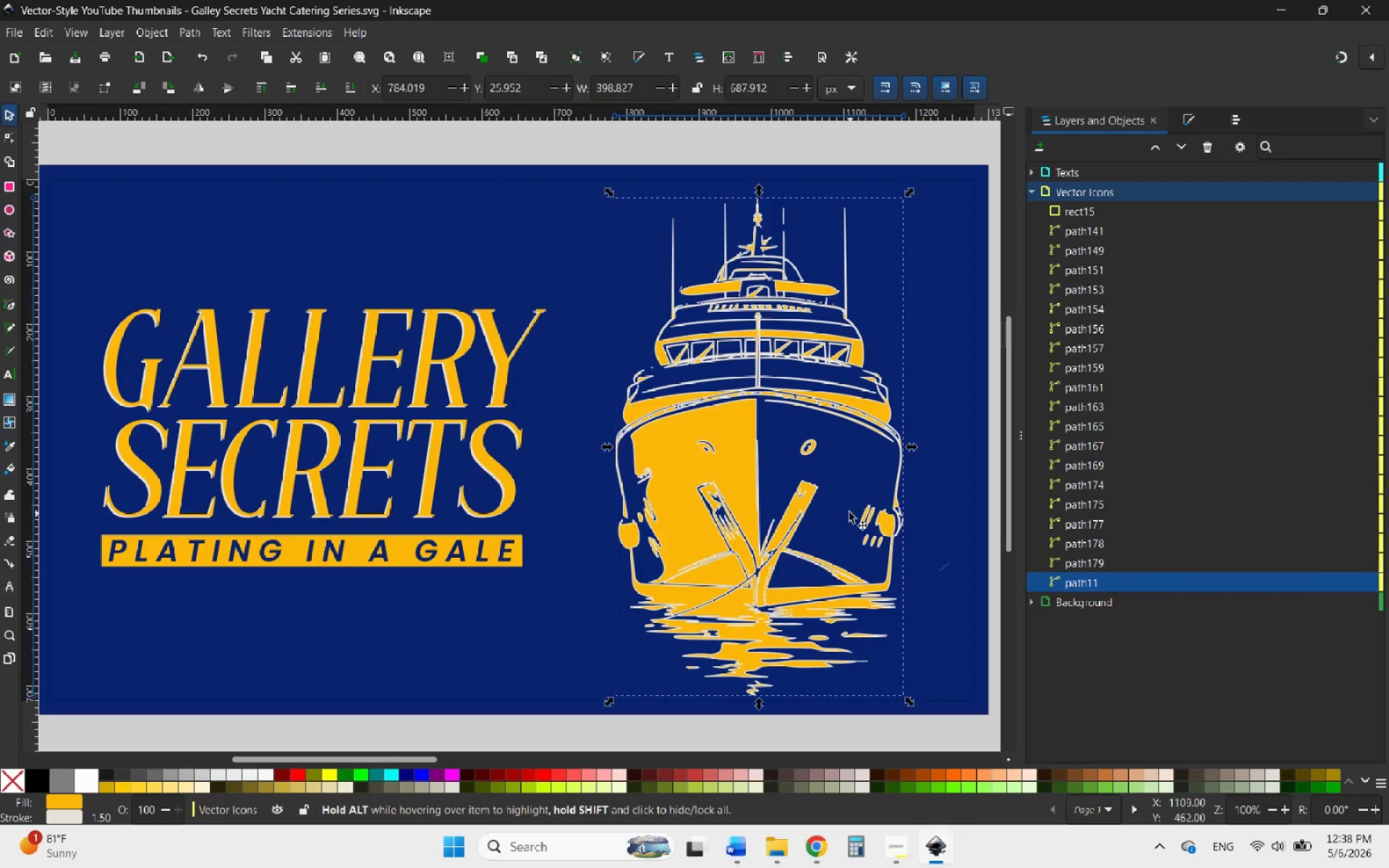 
left_click([1030, 599])
 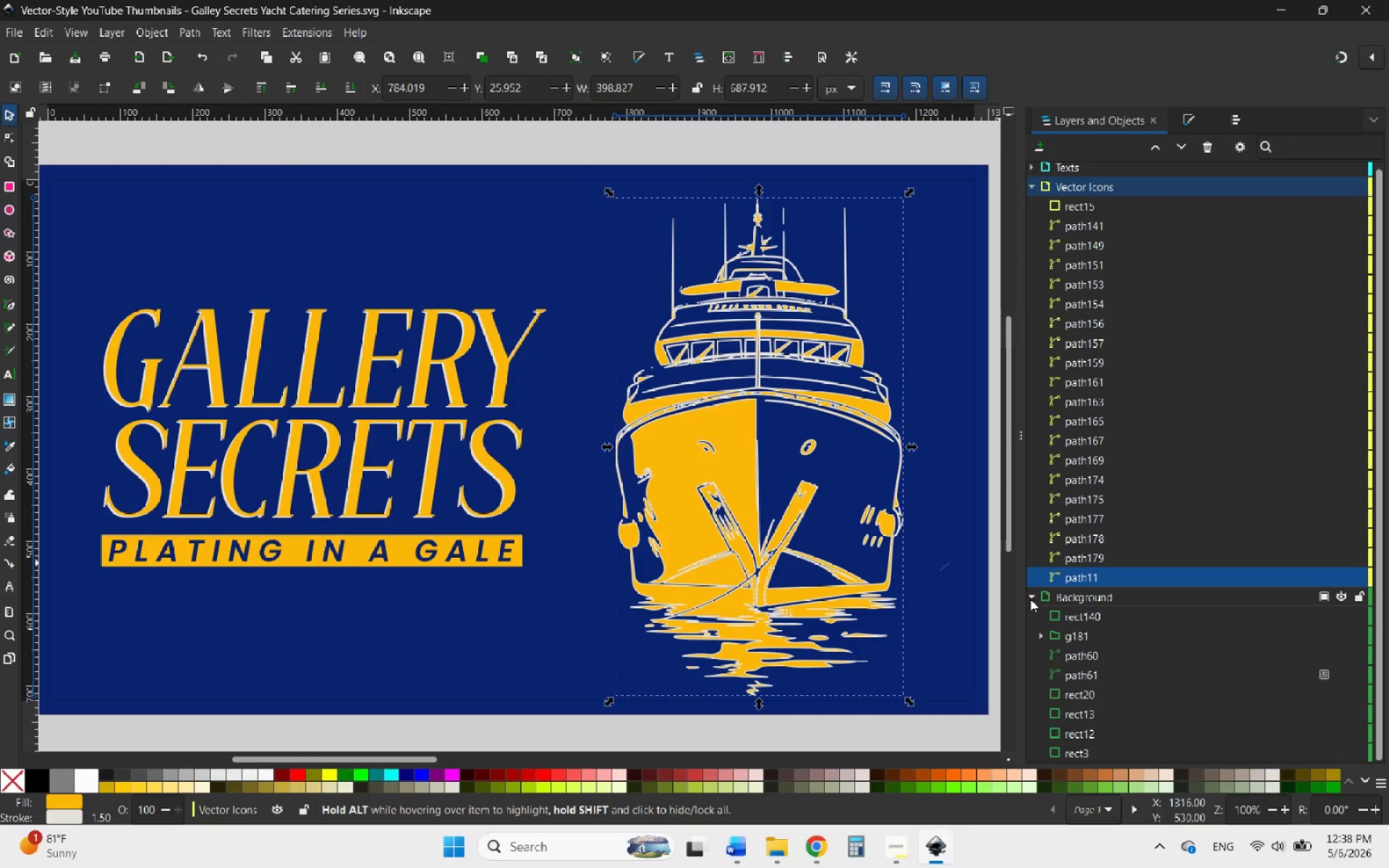 
left_click([1128, 659])
 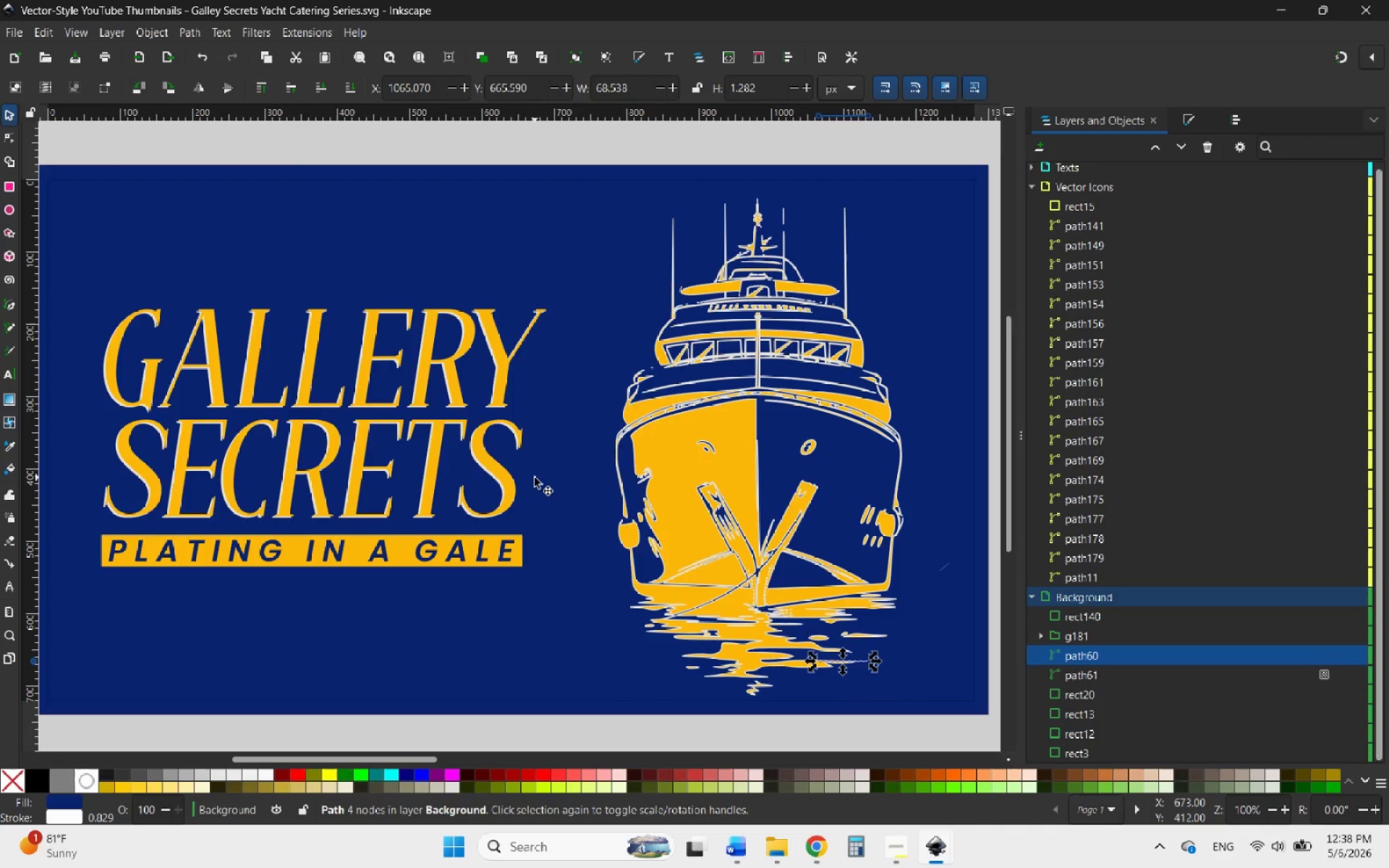 
hold_key(key=ControlLeft, duration=1.05)
scroll: coordinate [535, 477], scroll_direction: down, amount: 2.0
 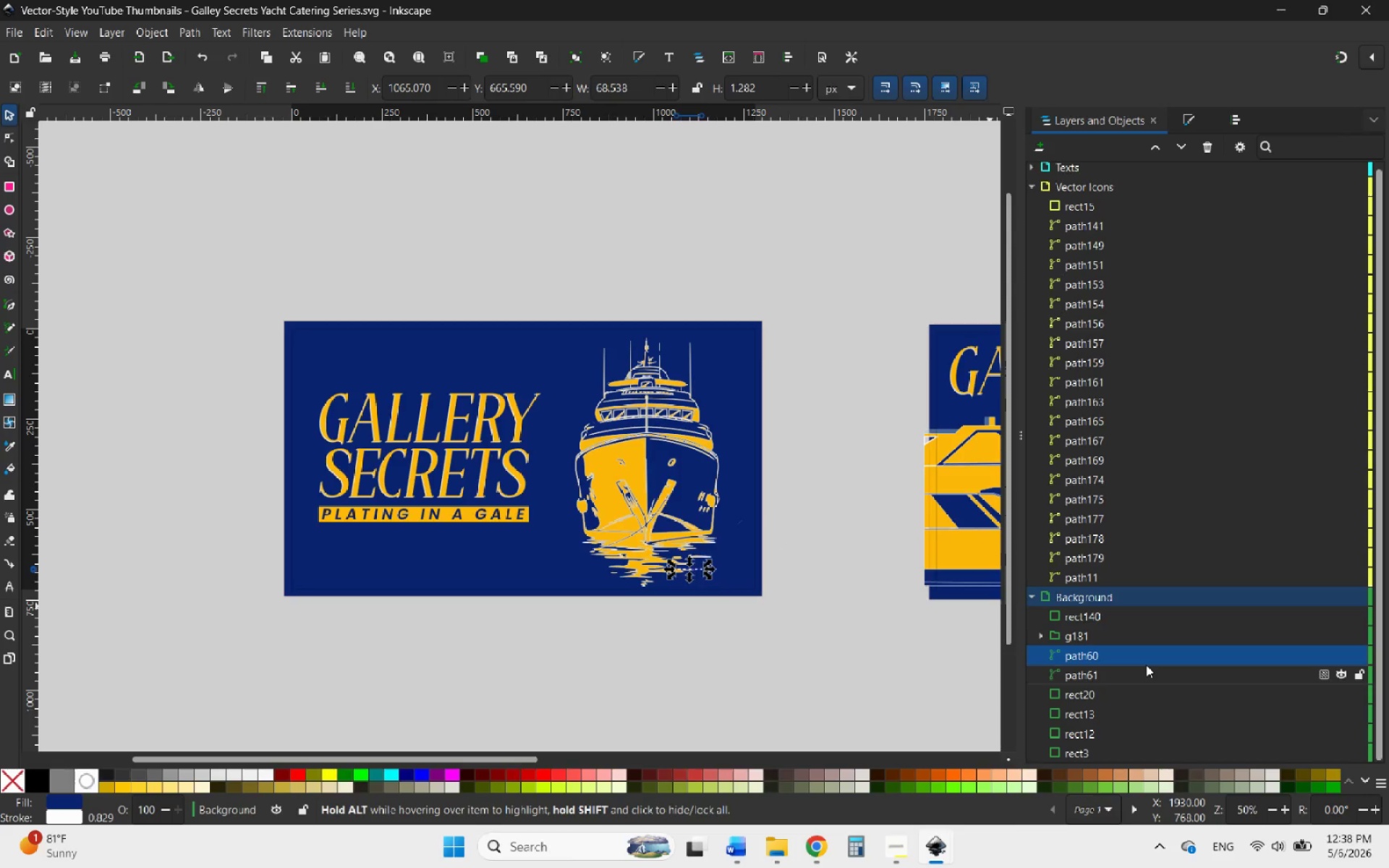 
left_click([1131, 669])
 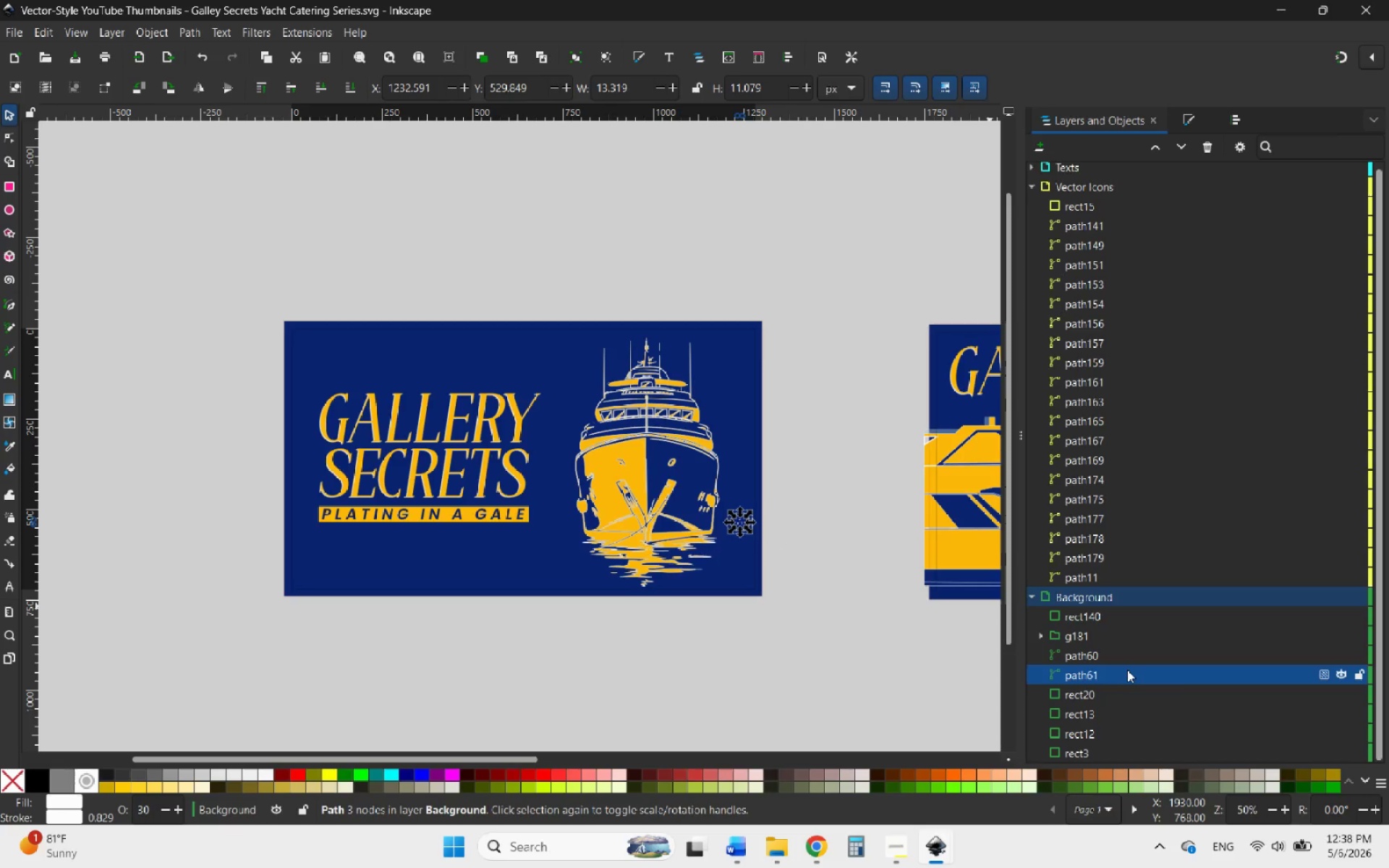 
key(Delete)
 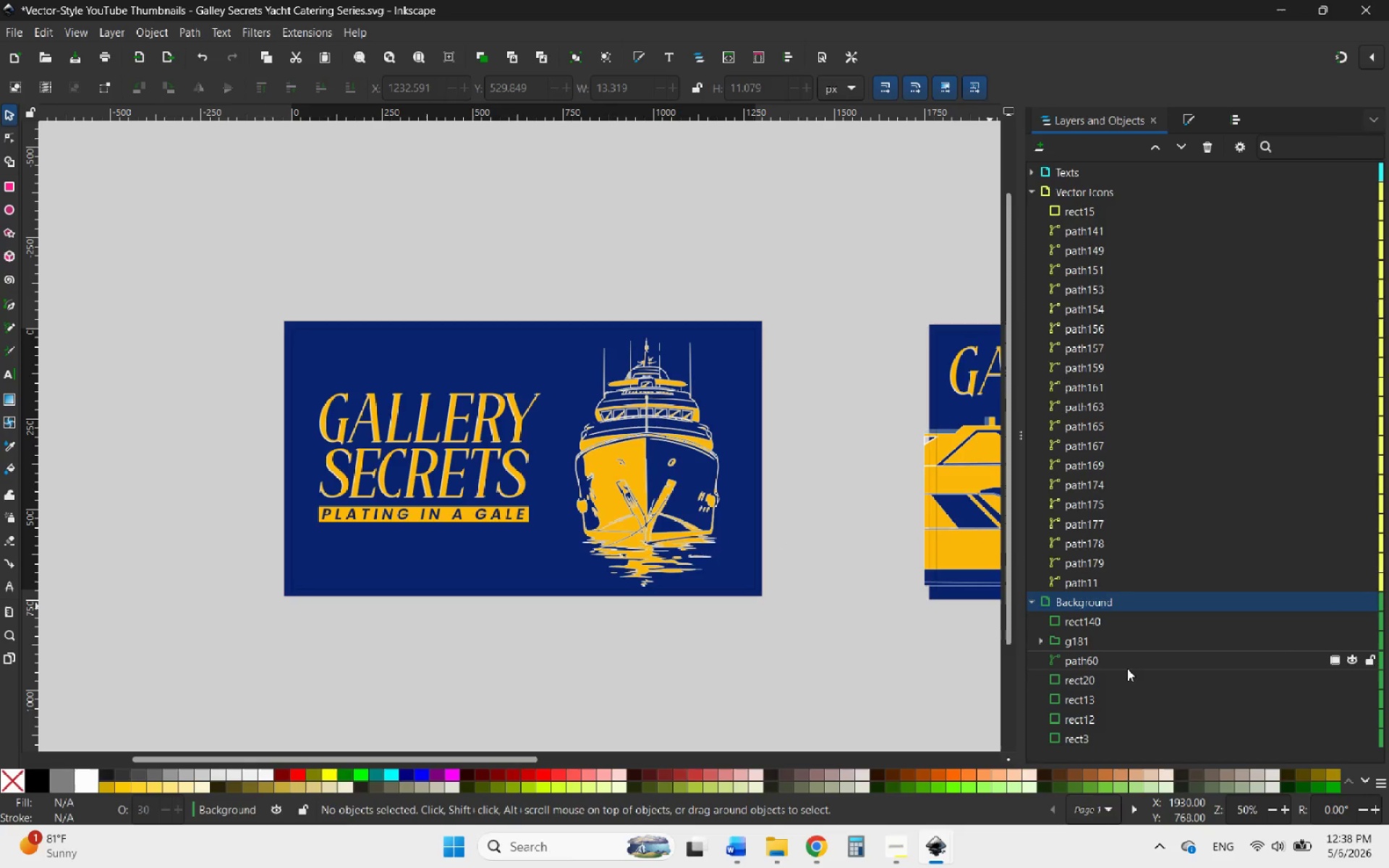 
left_click([1123, 668])
 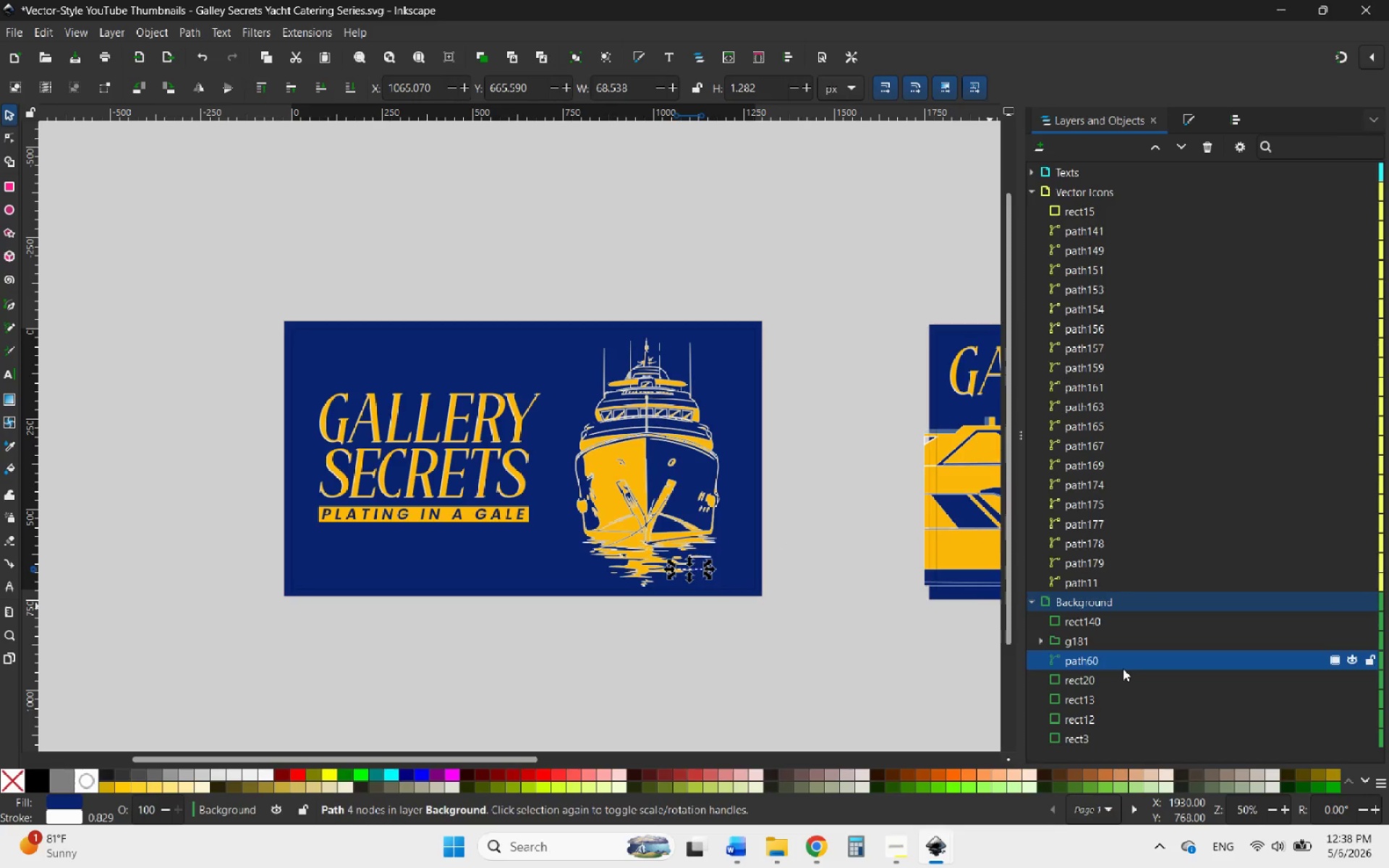 
key(Delete)
 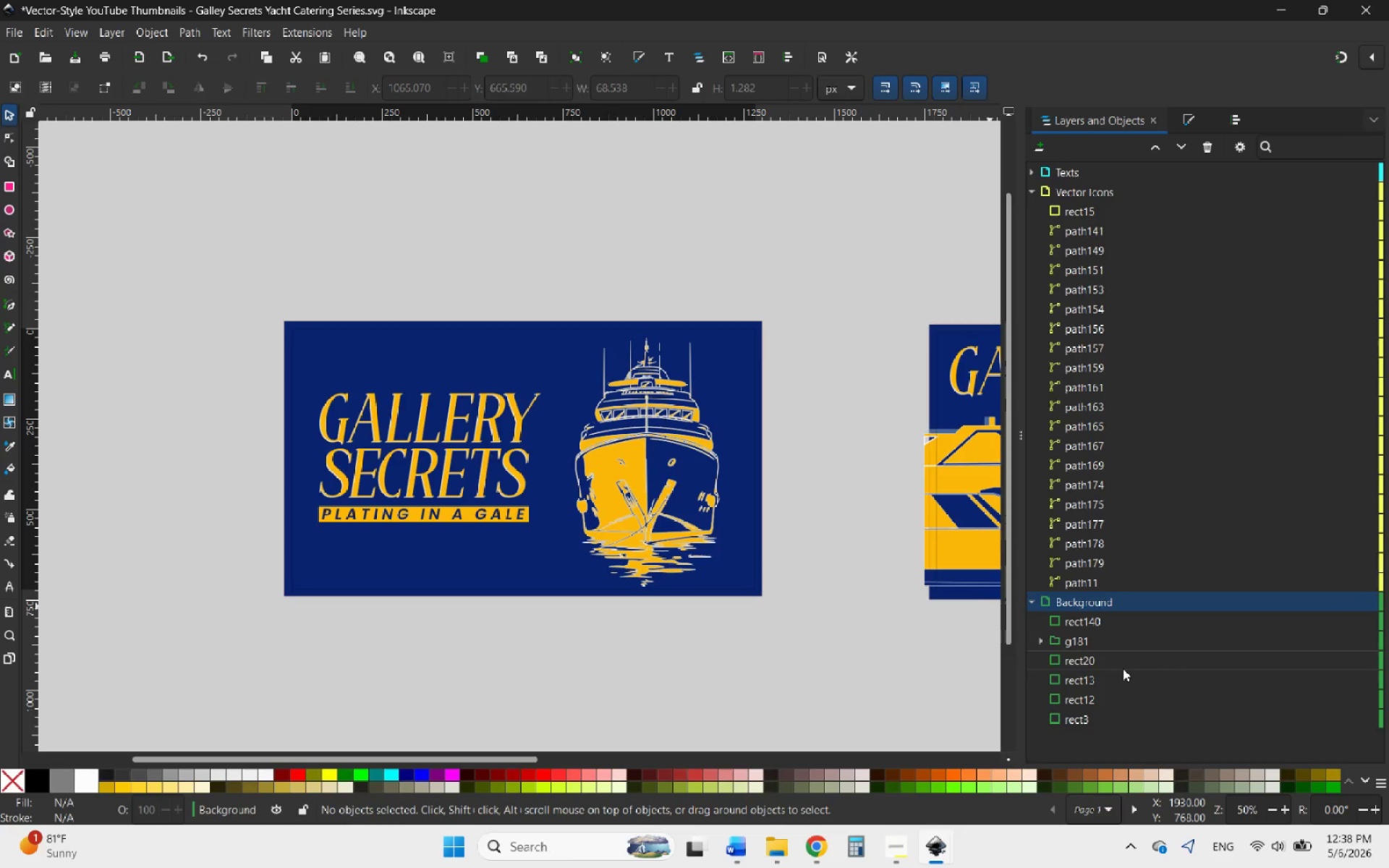 
left_click([1118, 664])
 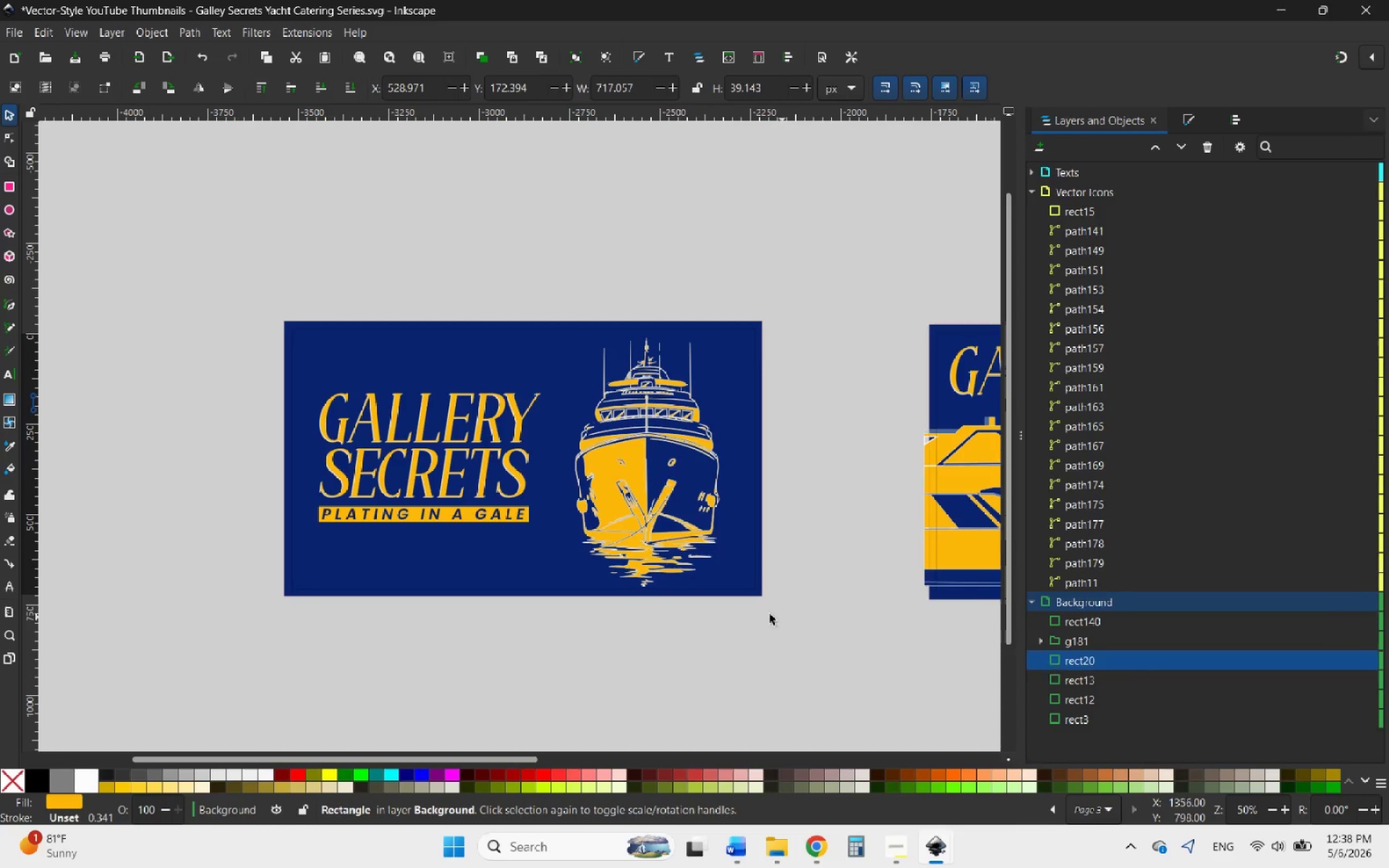 
hold_key(key=ControlLeft, duration=1.66)
scroll: coordinate [522, 562], scroll_direction: down, amount: 4.0
 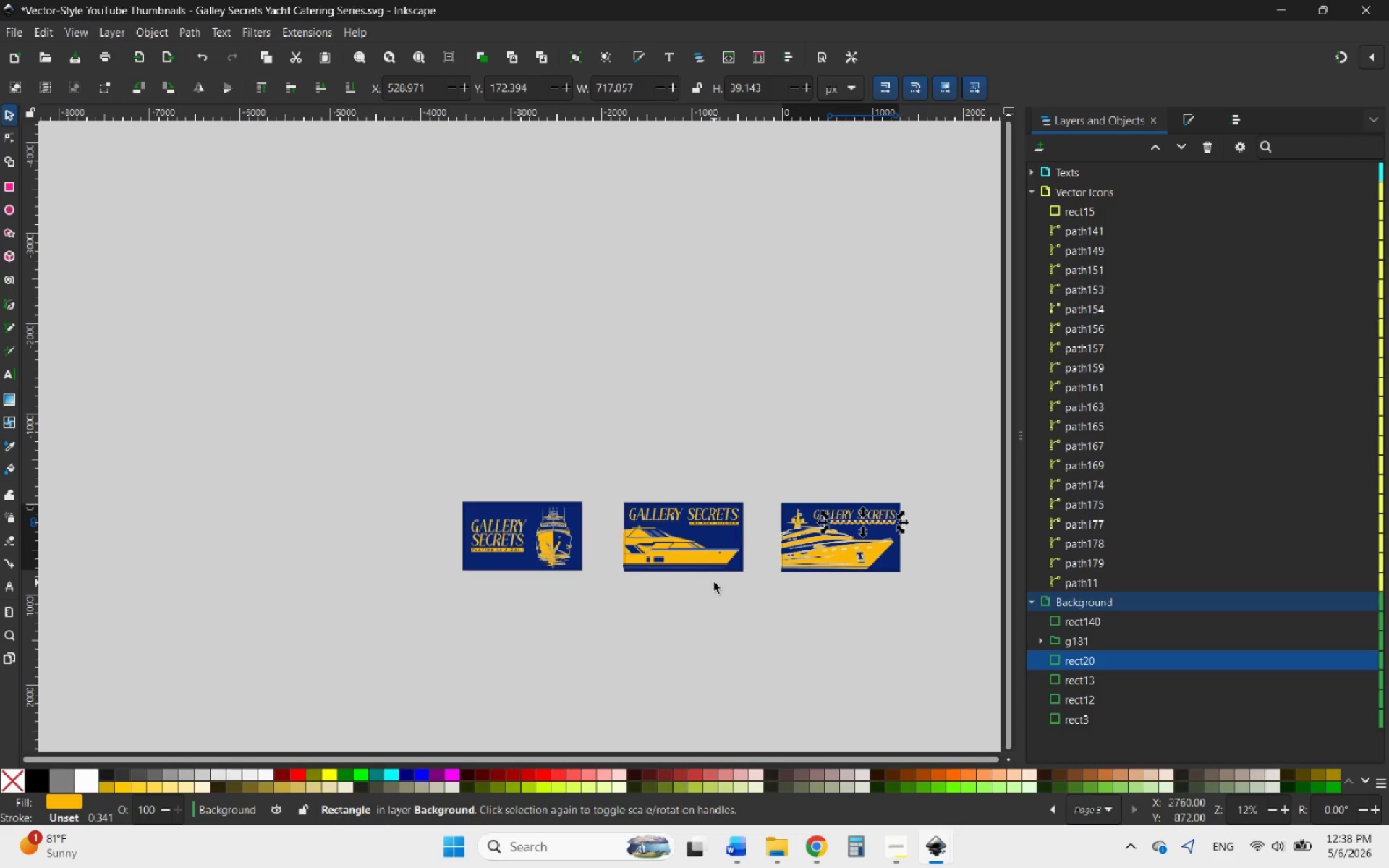 
scroll: coordinate [733, 582], scroll_direction: up, amount: 1.0
 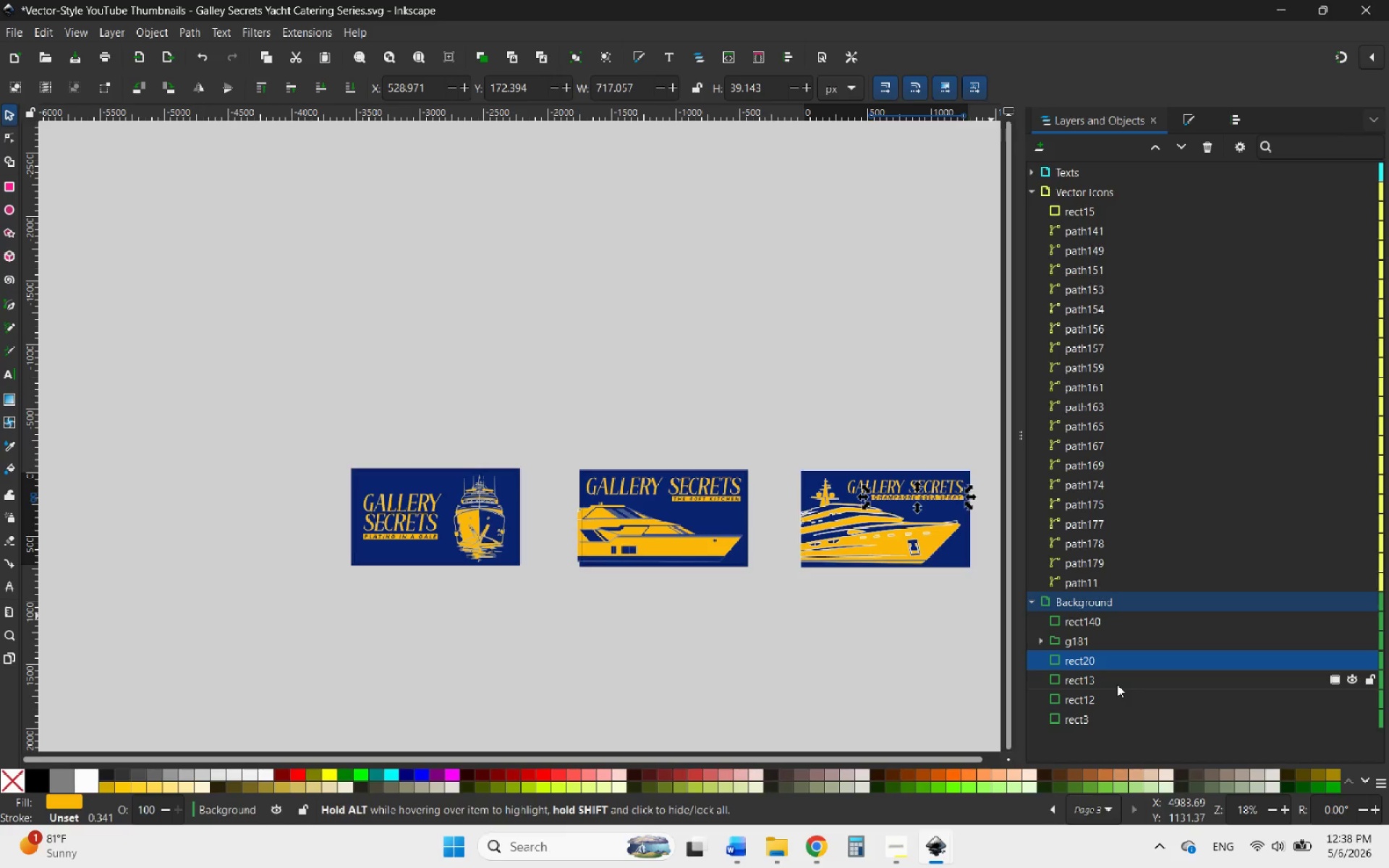 
left_click([1127, 681])
 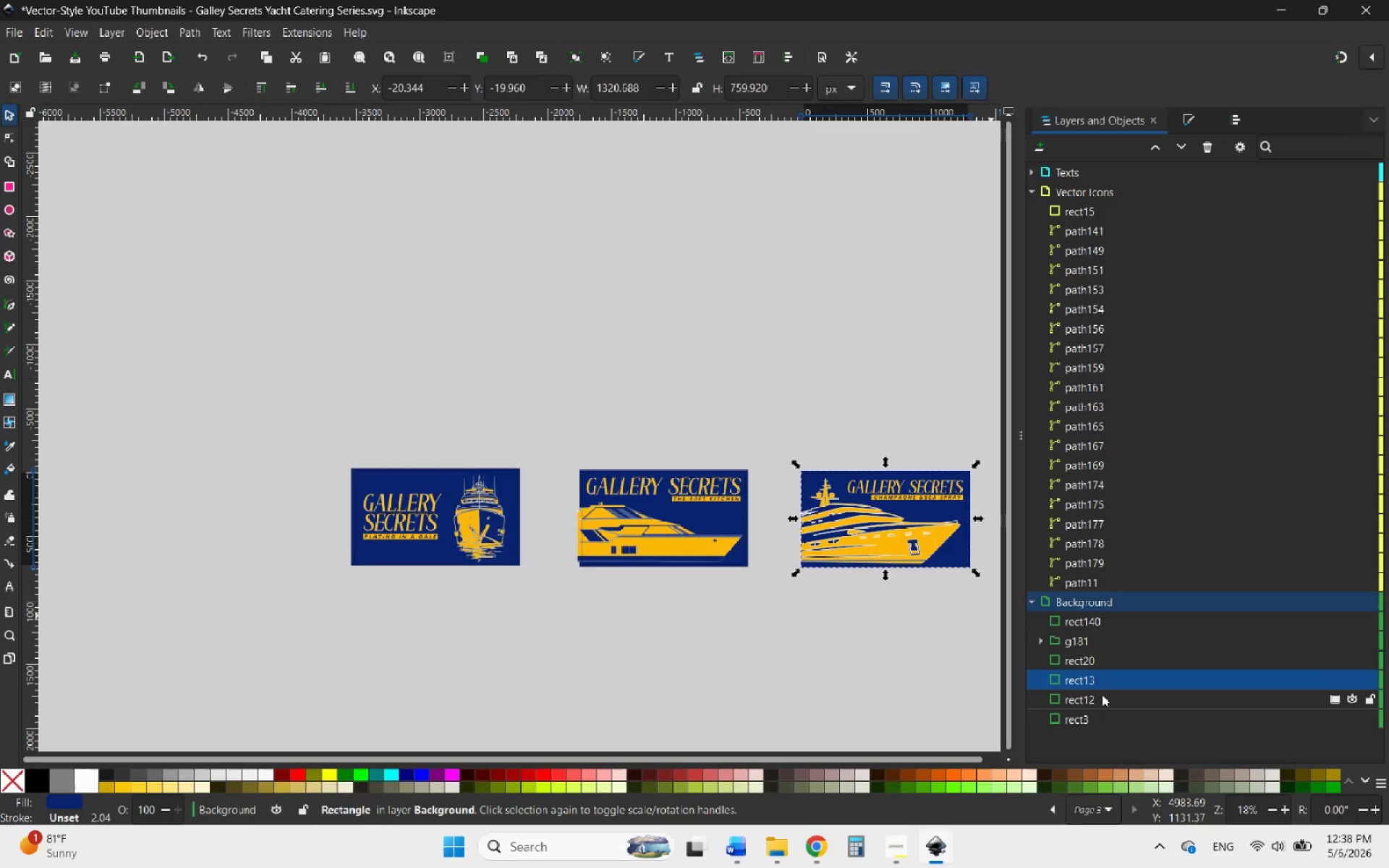 
left_click([1096, 697])
 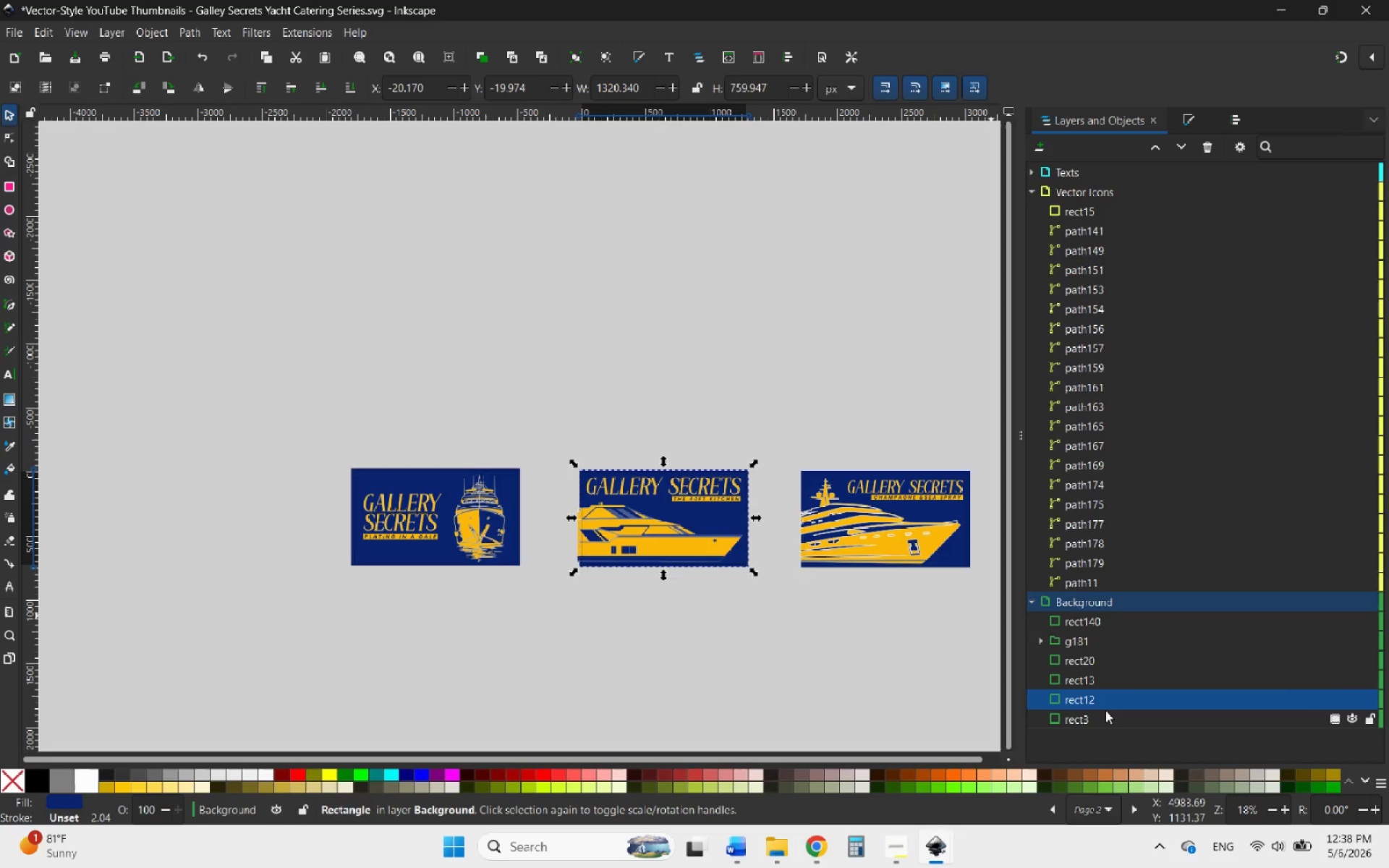 
left_click([1108, 712])
 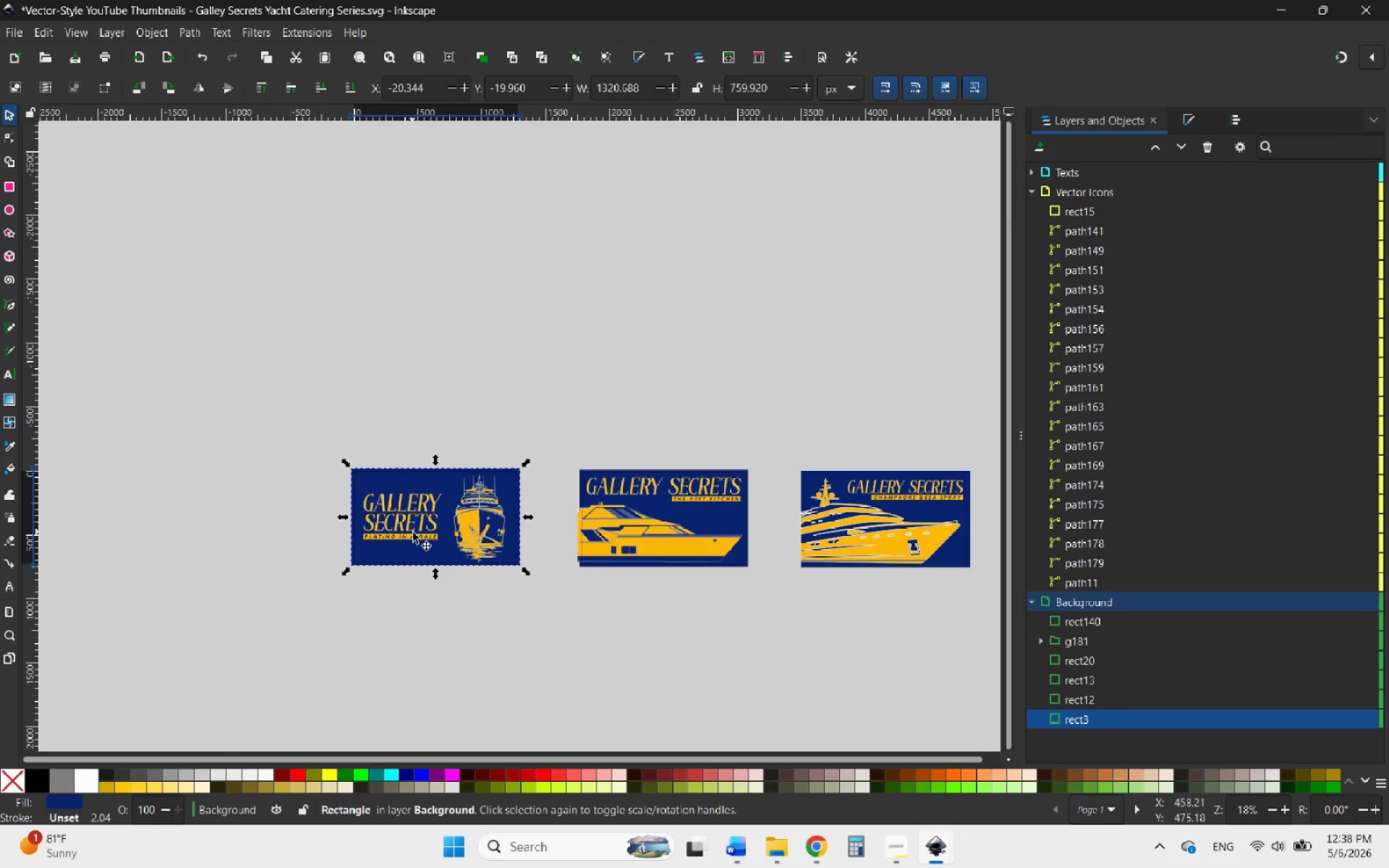 
left_click([438, 540])
 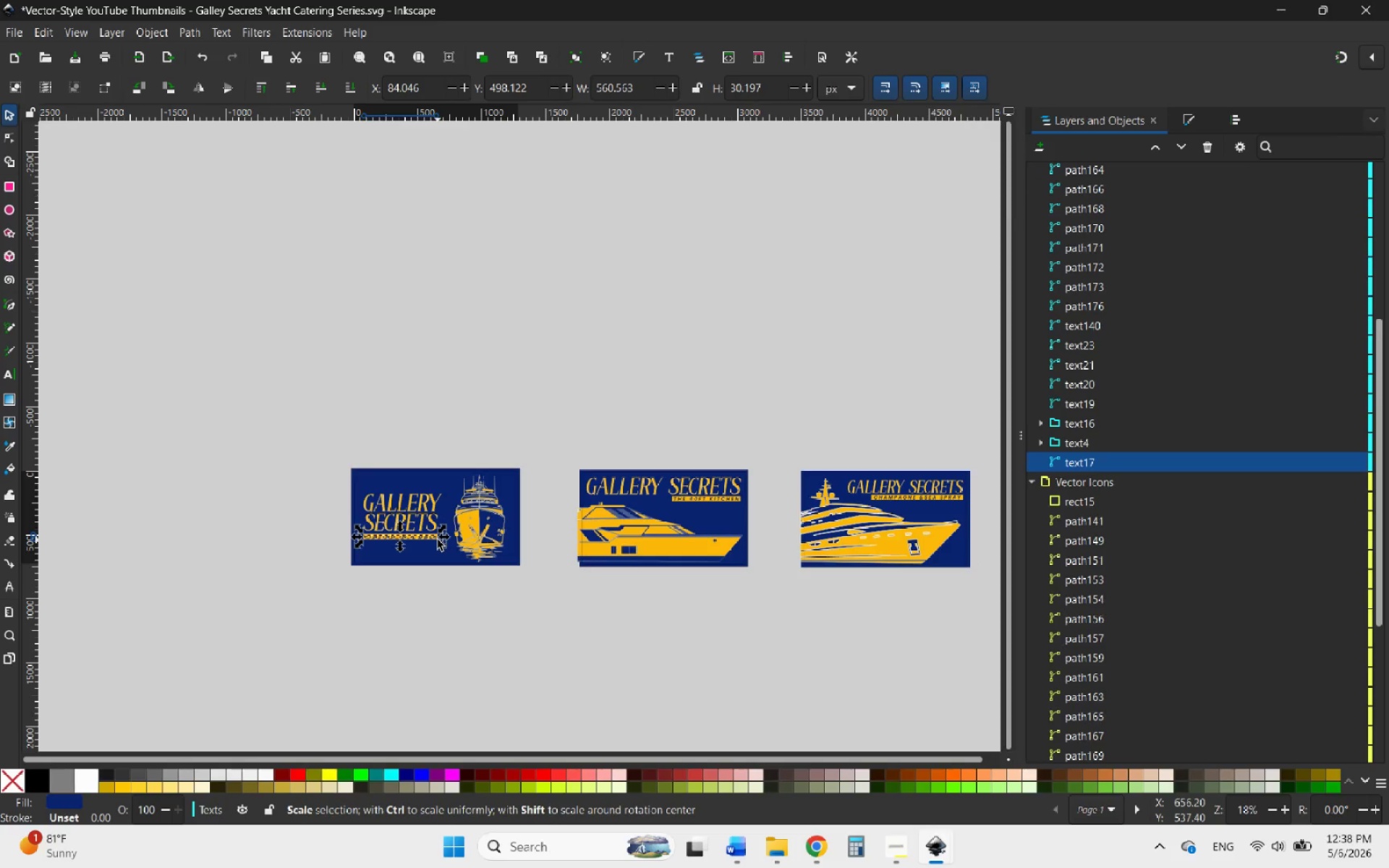 
hold_key(key=ControlLeft, duration=0.56)
scroll: coordinate [419, 542], scroll_direction: up, amount: 4.0
 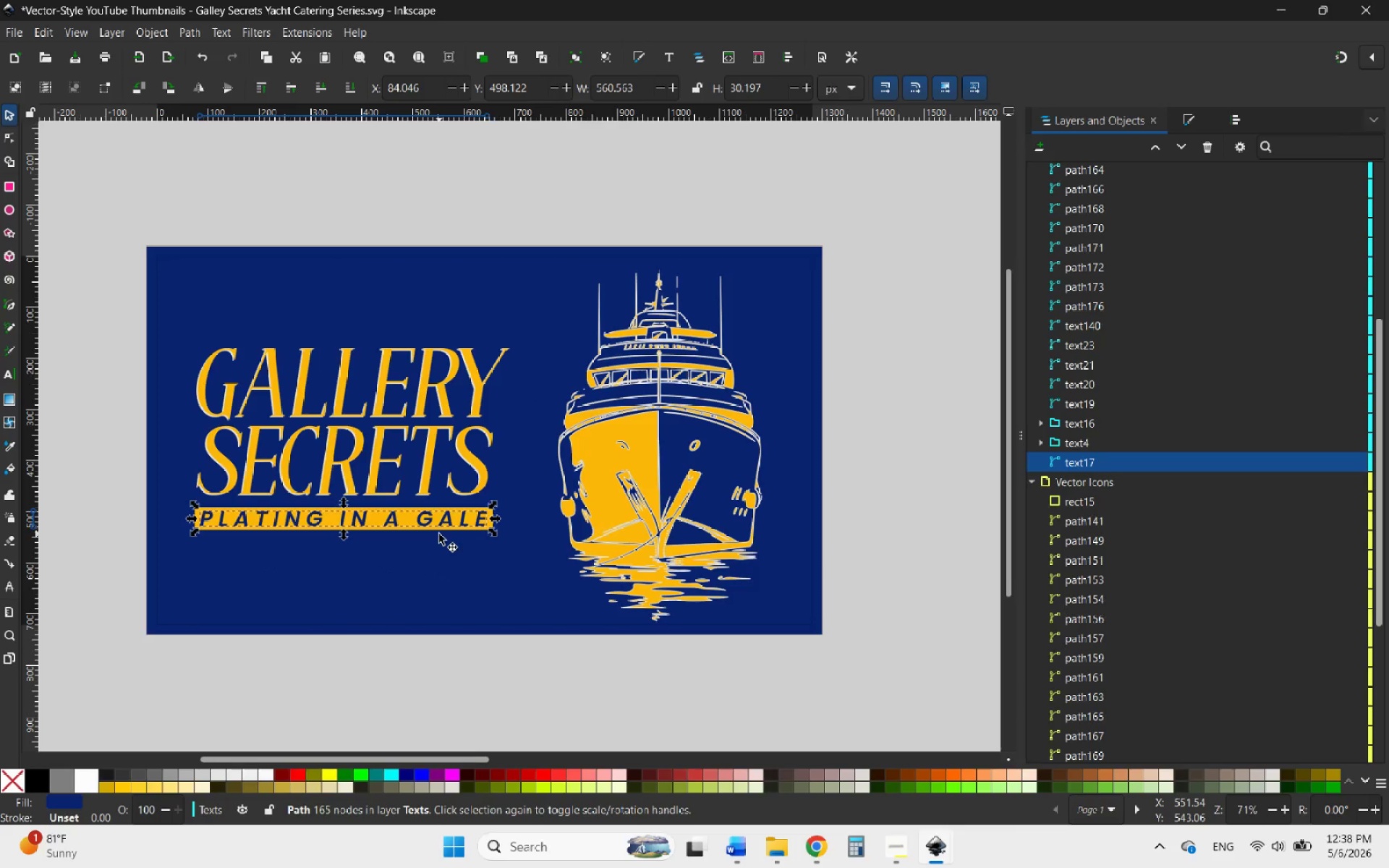 
left_click([450, 531])
 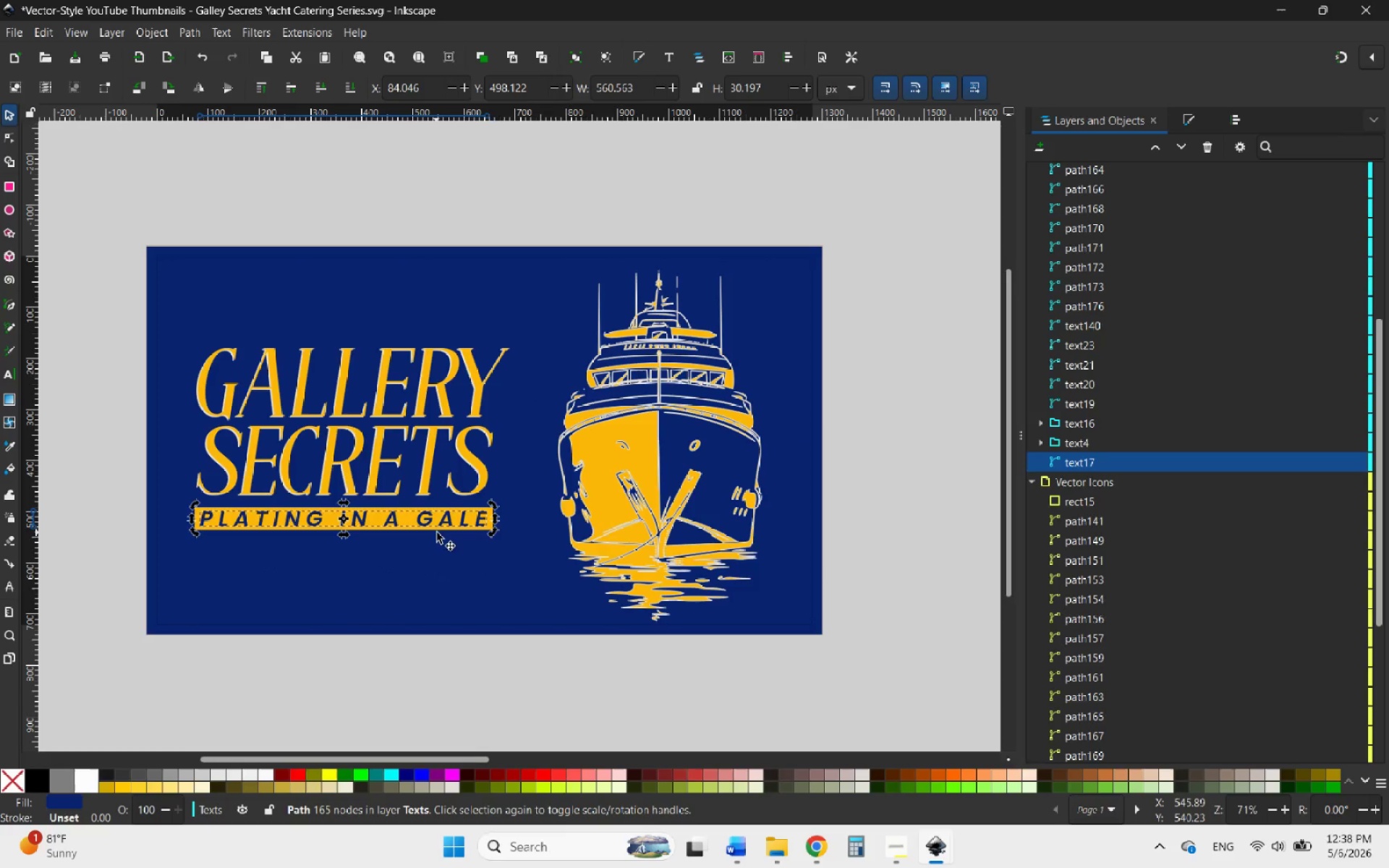 
left_click([438, 532])
 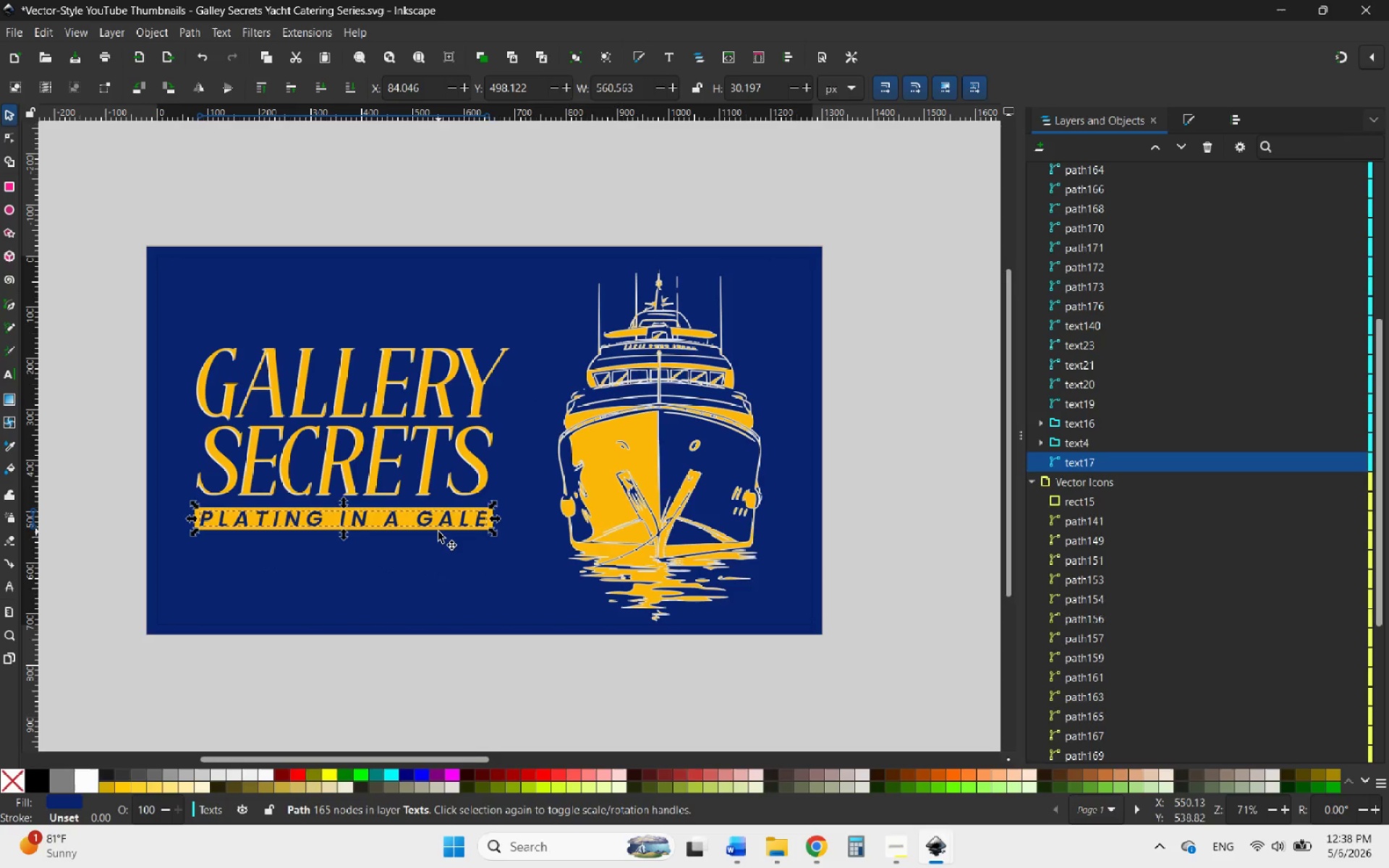 
hold_key(key=ControlLeft, duration=0.5)
scroll: coordinate [428, 527], scroll_direction: up, amount: 3.0
 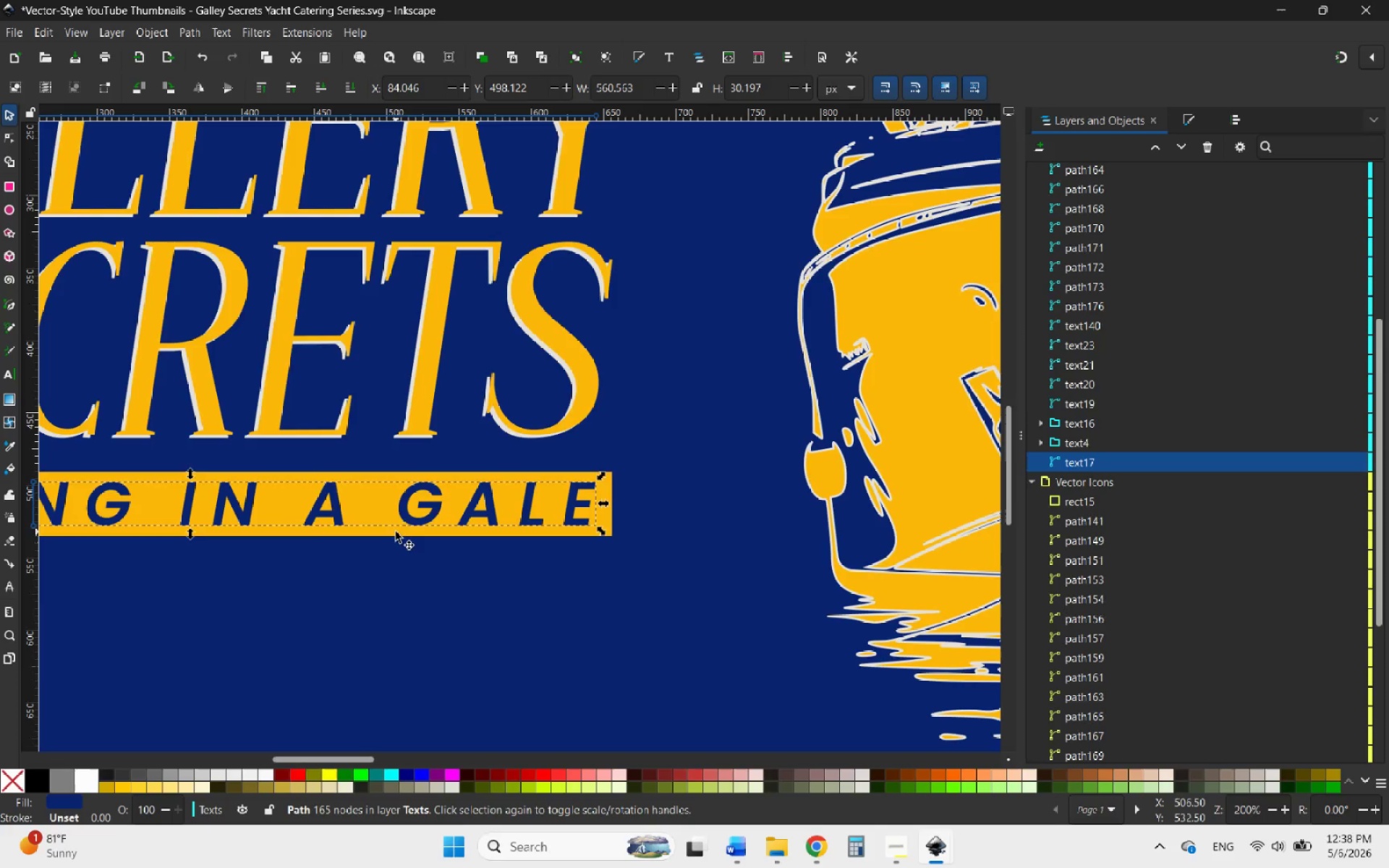 
left_click([391, 534])
 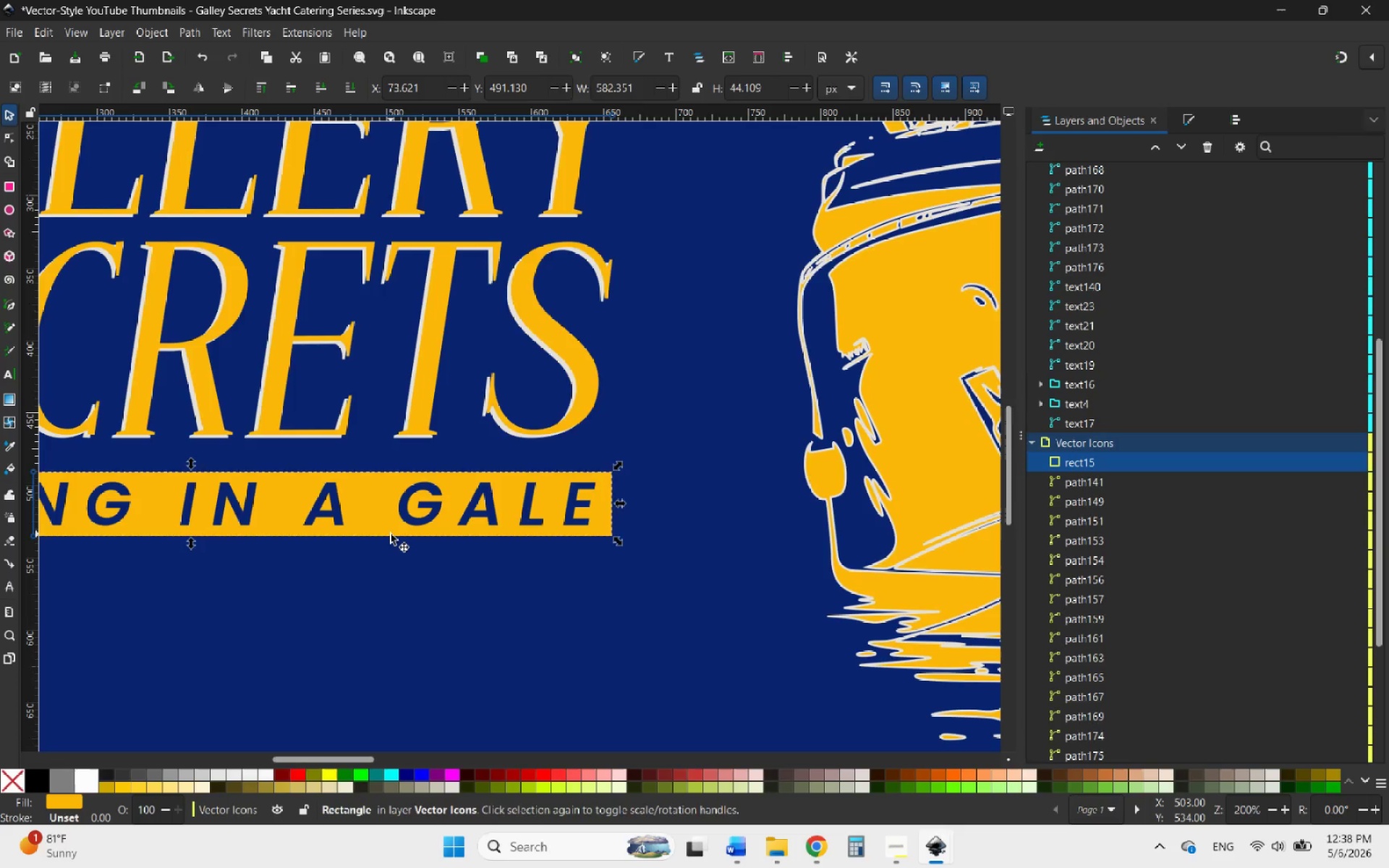 
hold_key(key=ControlLeft, duration=1.55)
scroll: coordinate [1113, 467], scroll_direction: down, amount: 8.0
 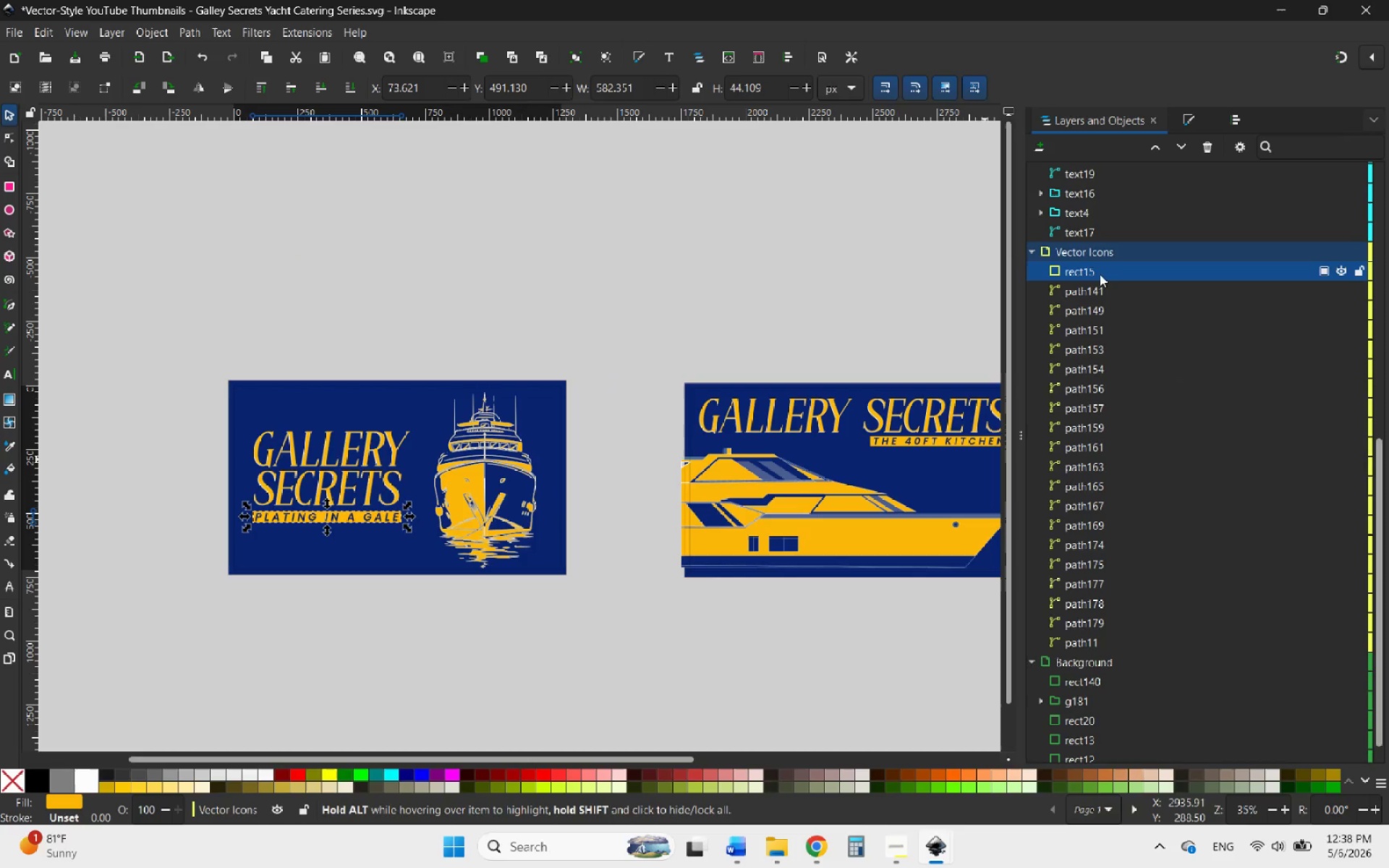 
left_click_drag(start_coordinate=[1098, 268], to_coordinate=[1109, 675])
 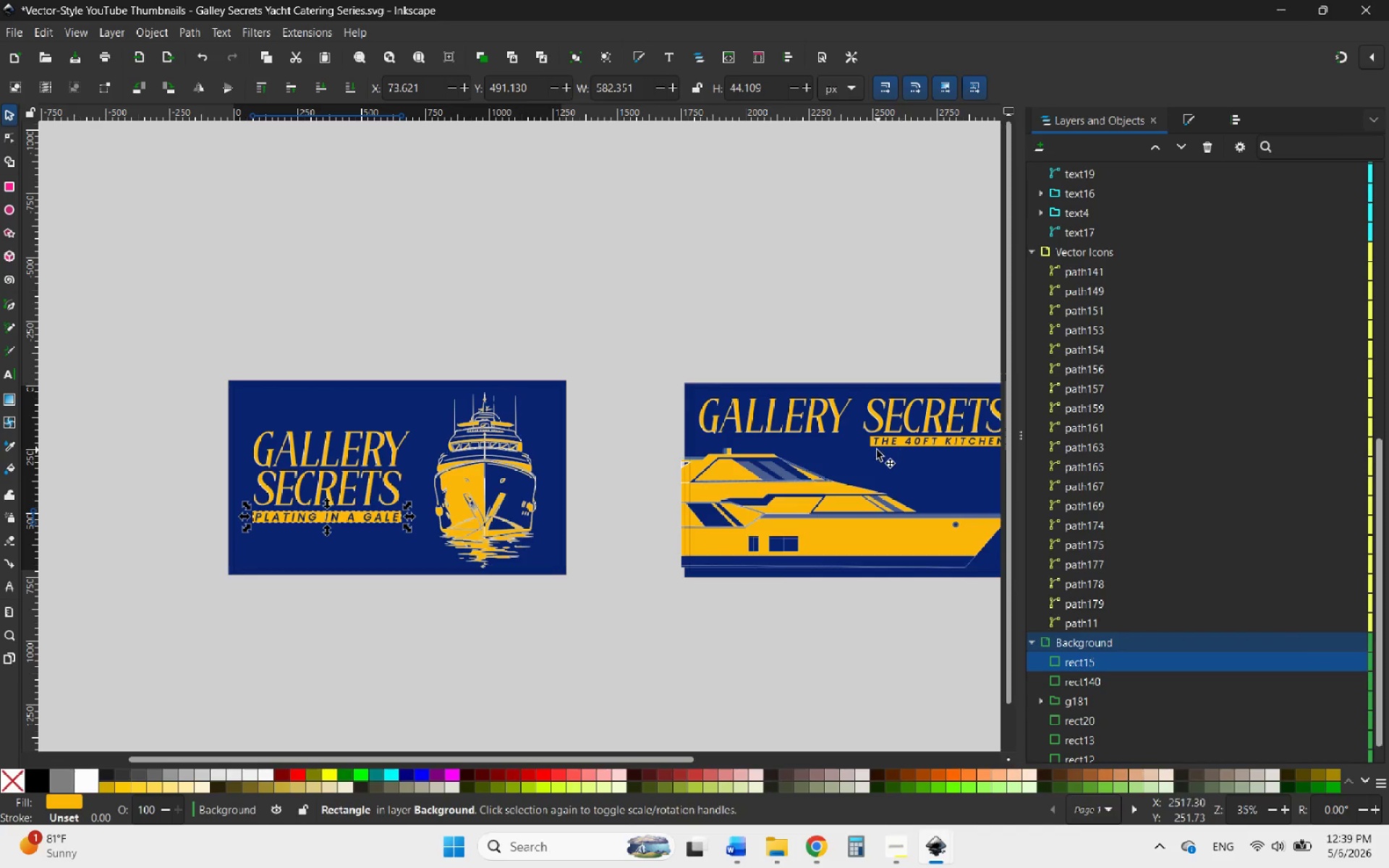 
left_click([871, 446])
 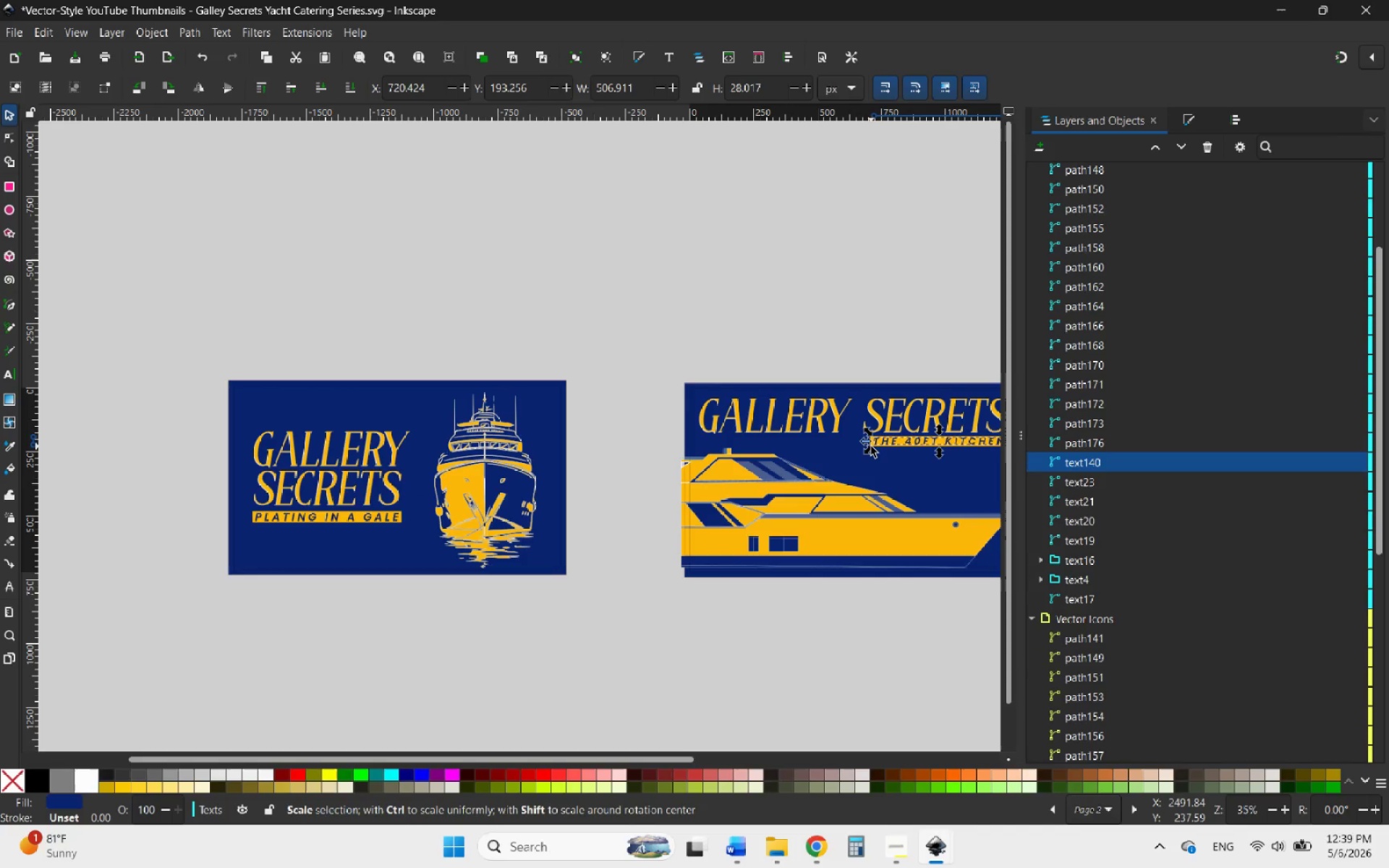 
hold_key(key=ControlLeft, duration=0.52)
scroll: coordinate [882, 446], scroll_direction: up, amount: 6.0
 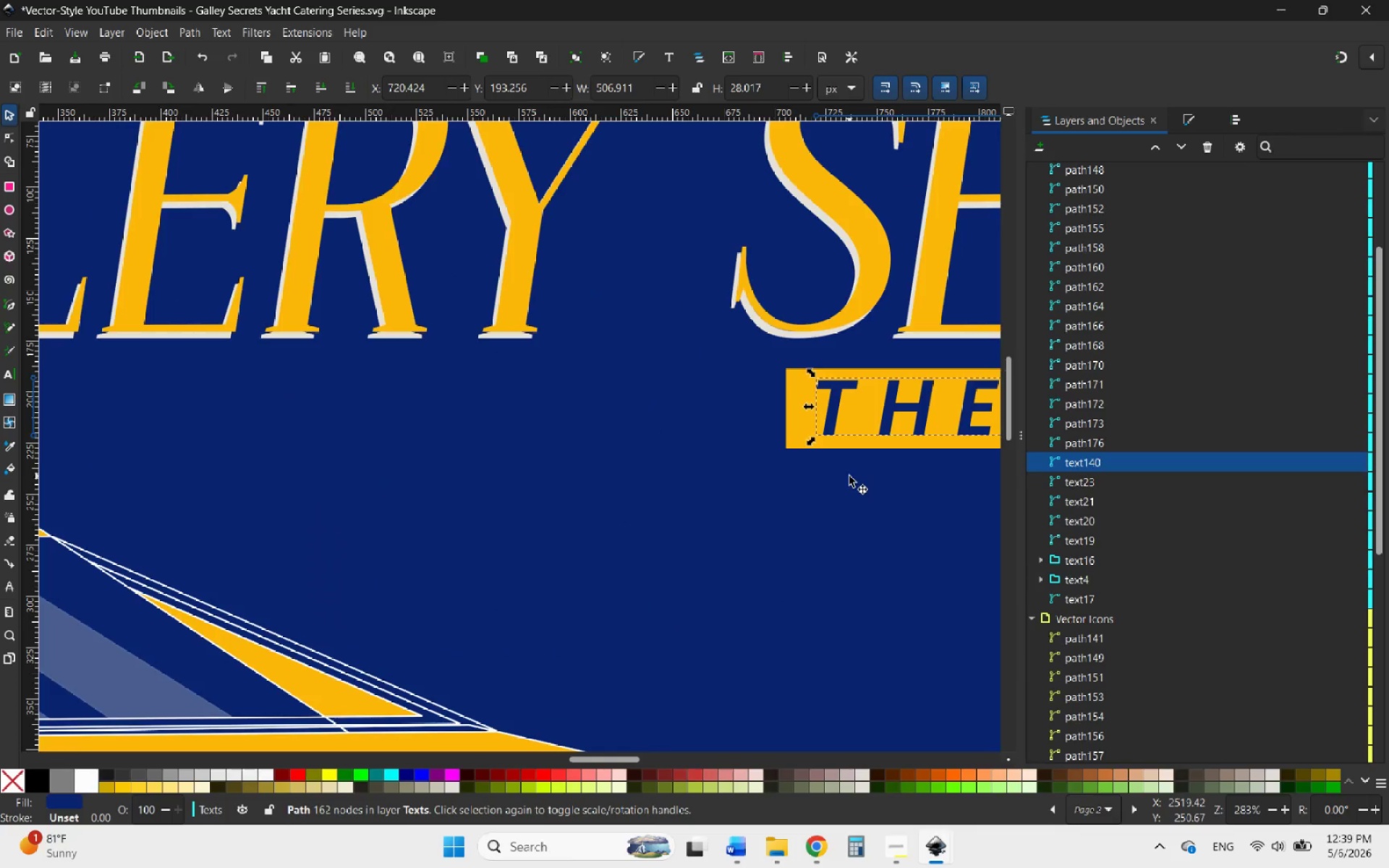 
left_click([849, 476])
 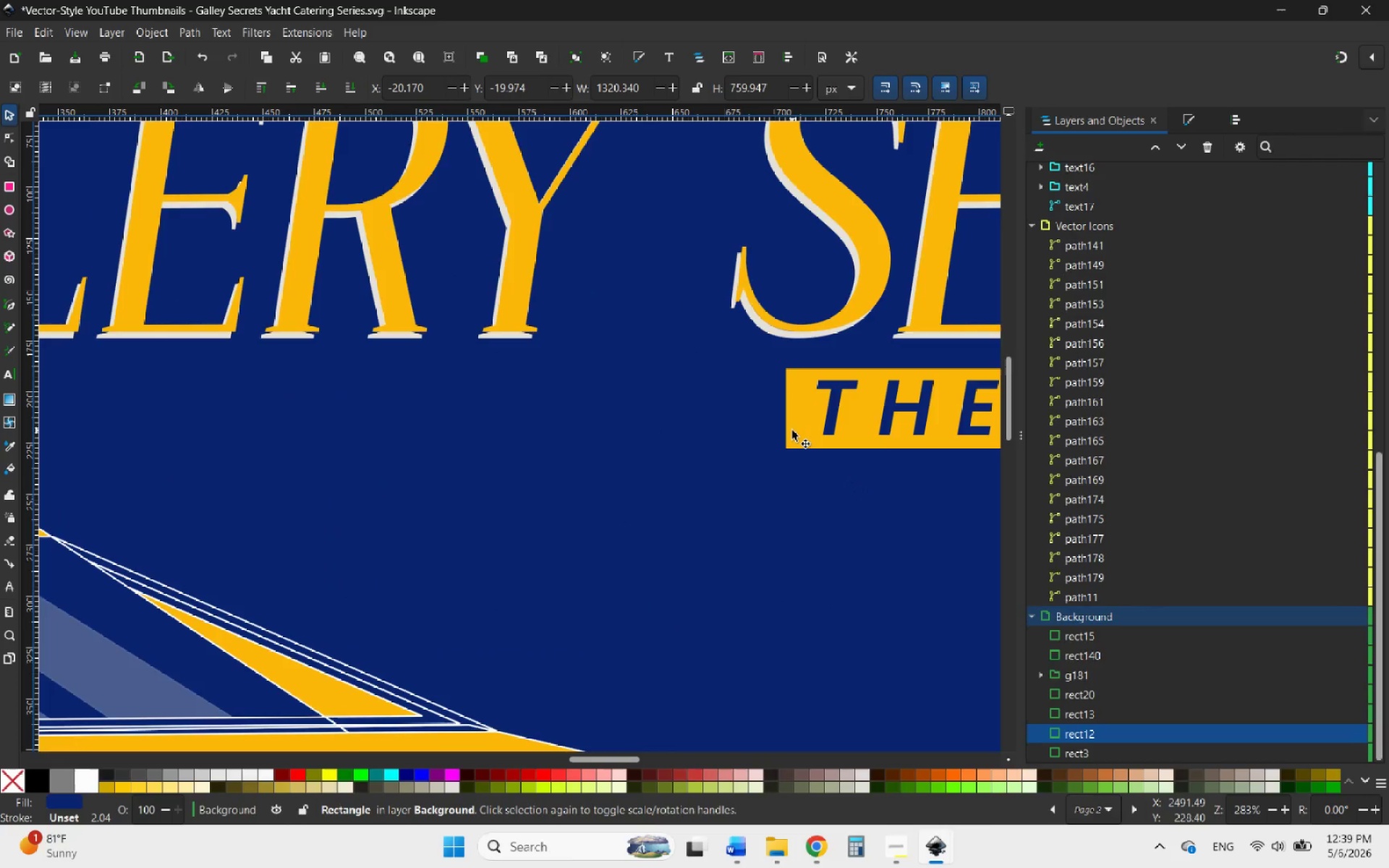 
left_click([792, 430])
 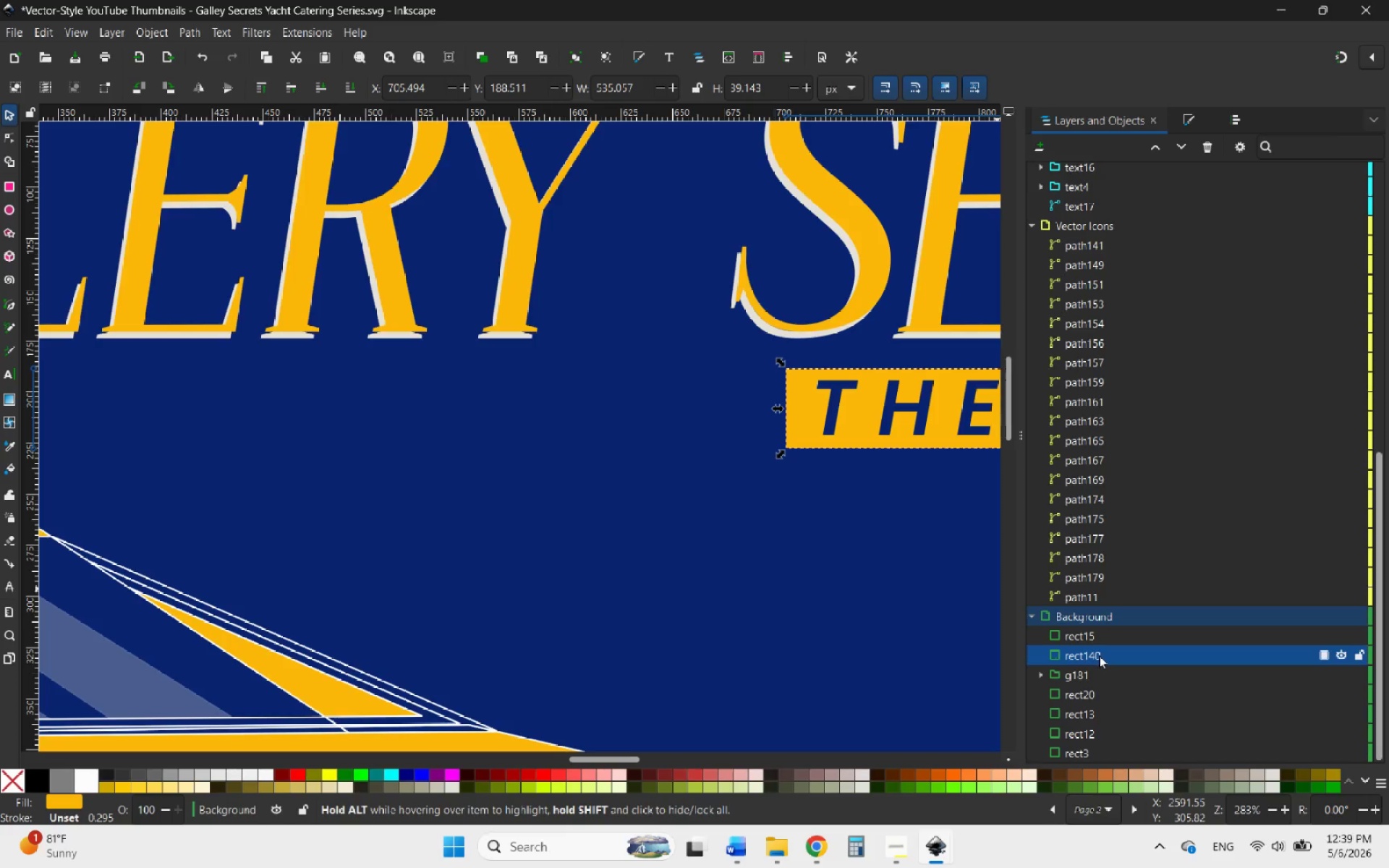 
hold_key(key=ControlLeft, duration=0.98)
scroll: coordinate [712, 482], scroll_direction: down, amount: 6.0
 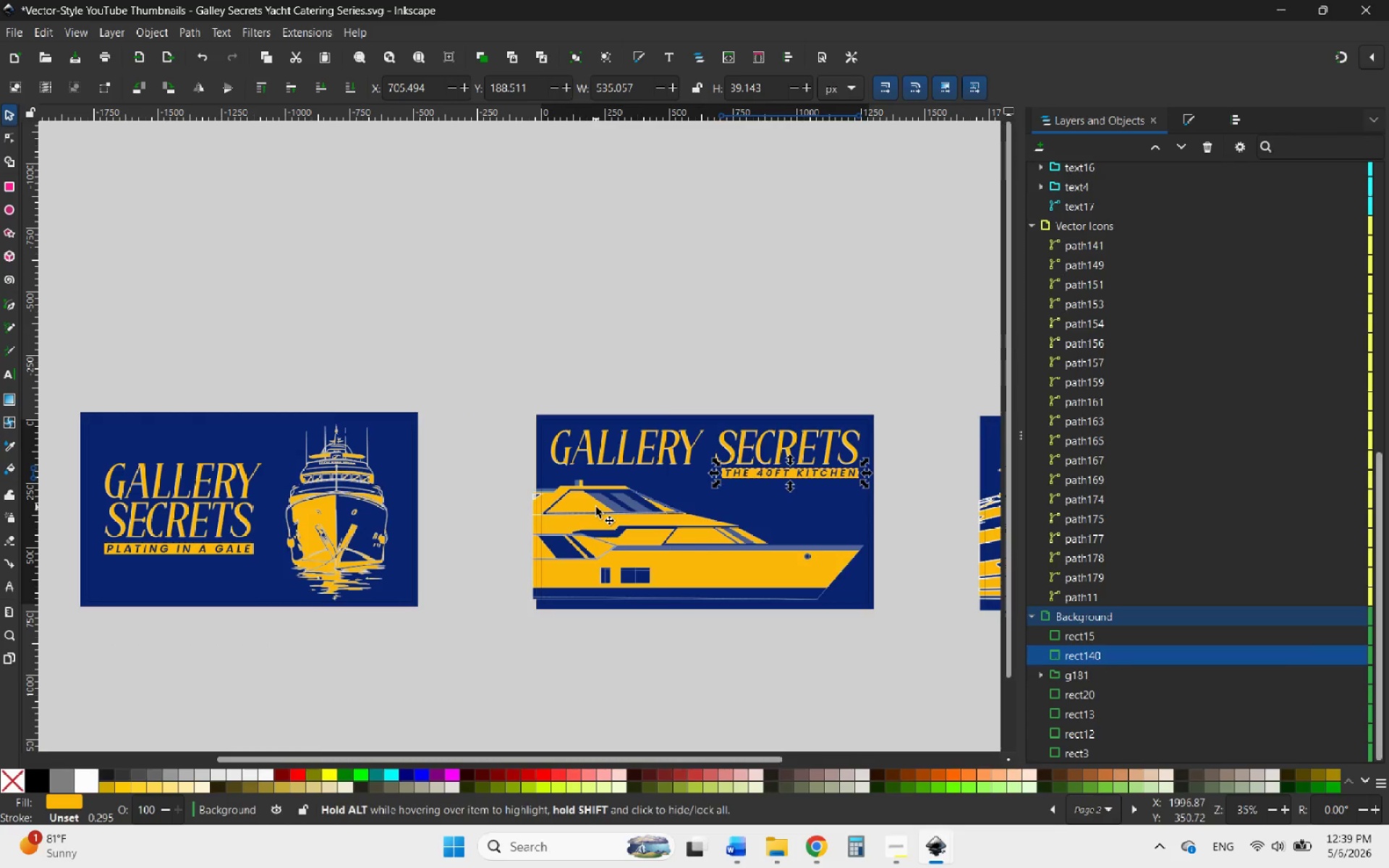 
hold_key(key=ControlLeft, duration=1.64)
scroll: coordinate [507, 516], scroll_direction: down, amount: 2.0
 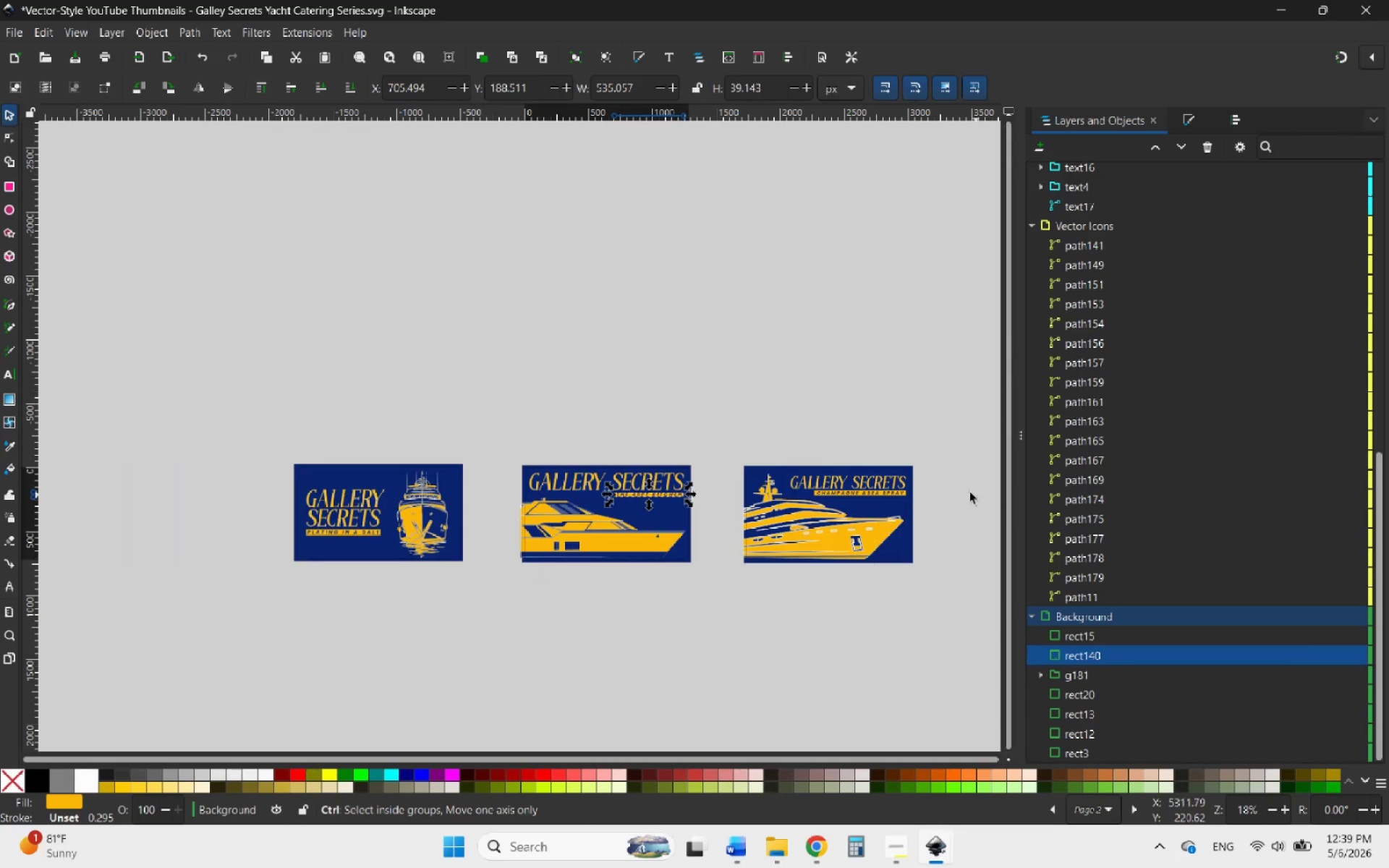 
scroll: coordinate [914, 486], scroll_direction: up, amount: 6.0
 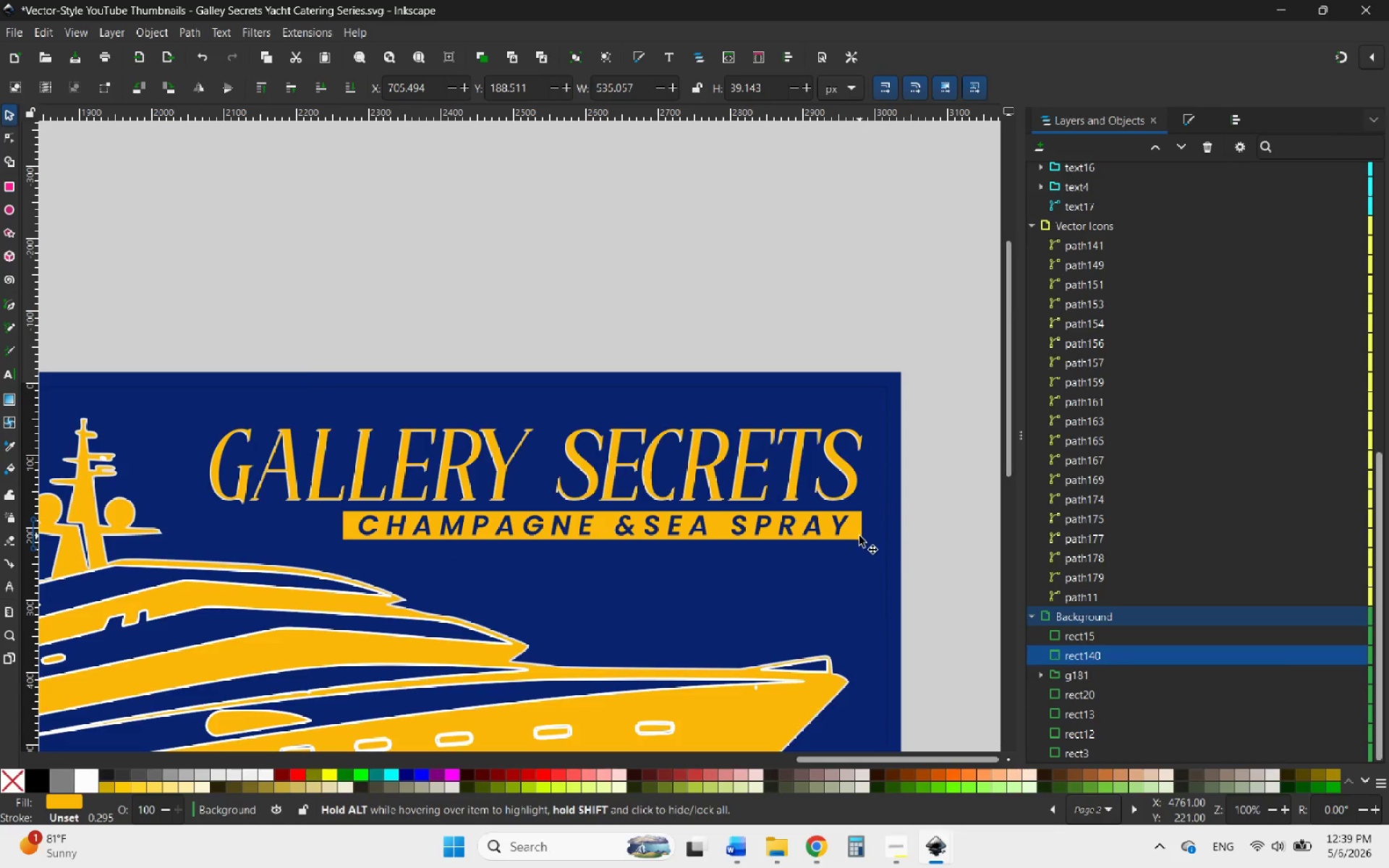 
left_click([859, 536])
 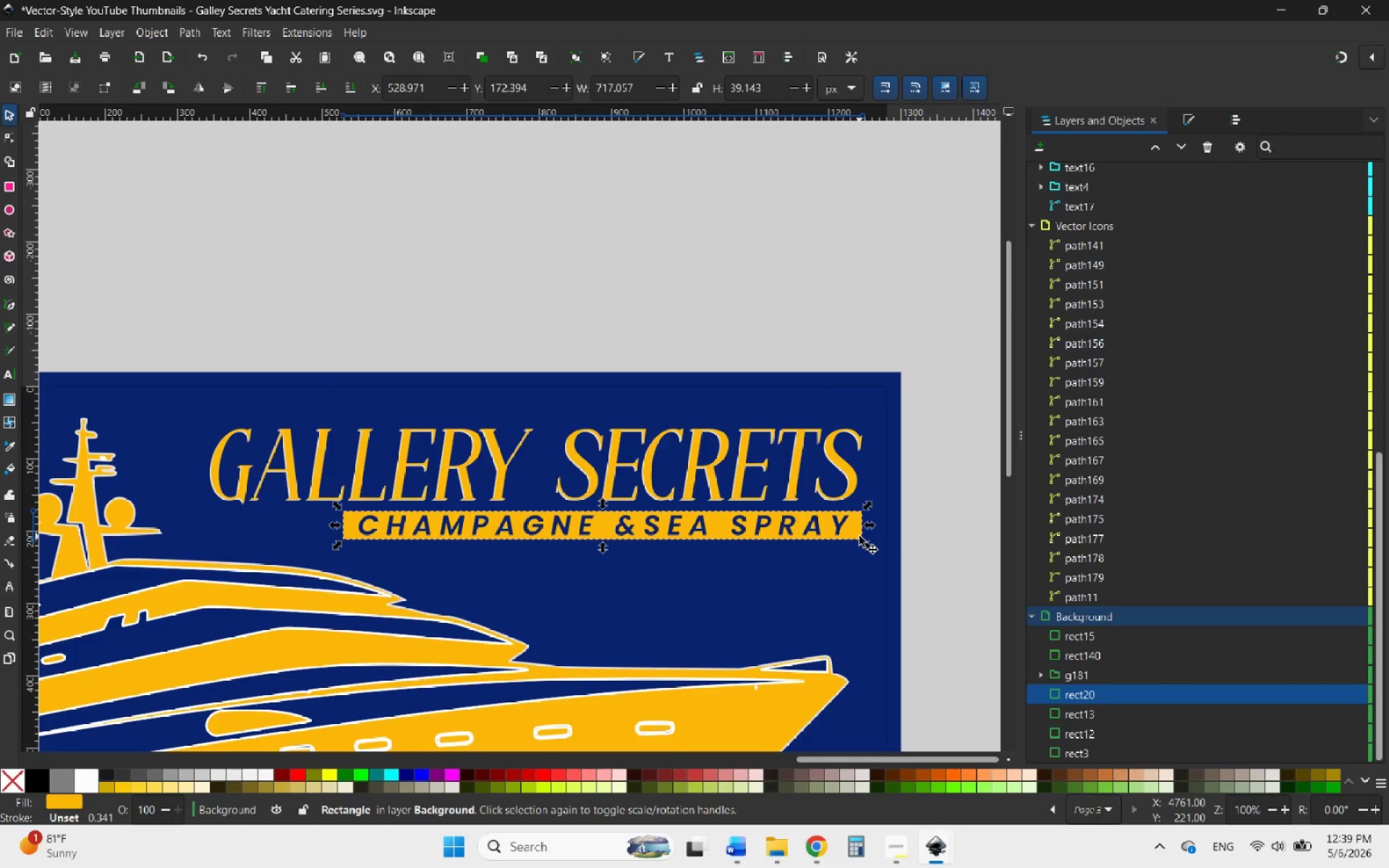 
hold_key(key=ControlLeft, duration=1.24)
scroll: coordinate [974, 412], scroll_direction: down, amount: 4.0
 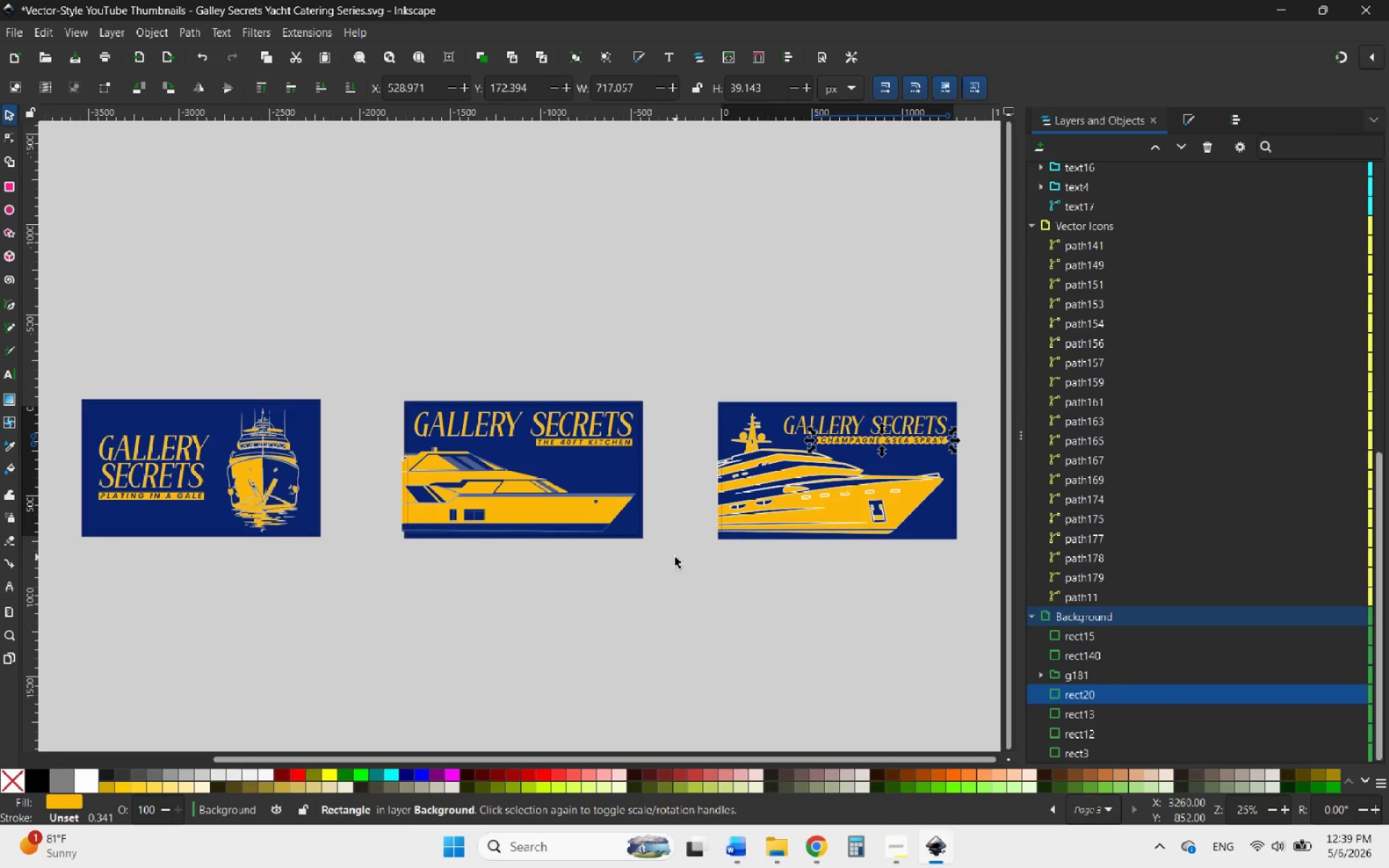 
left_click([1124, 673])
 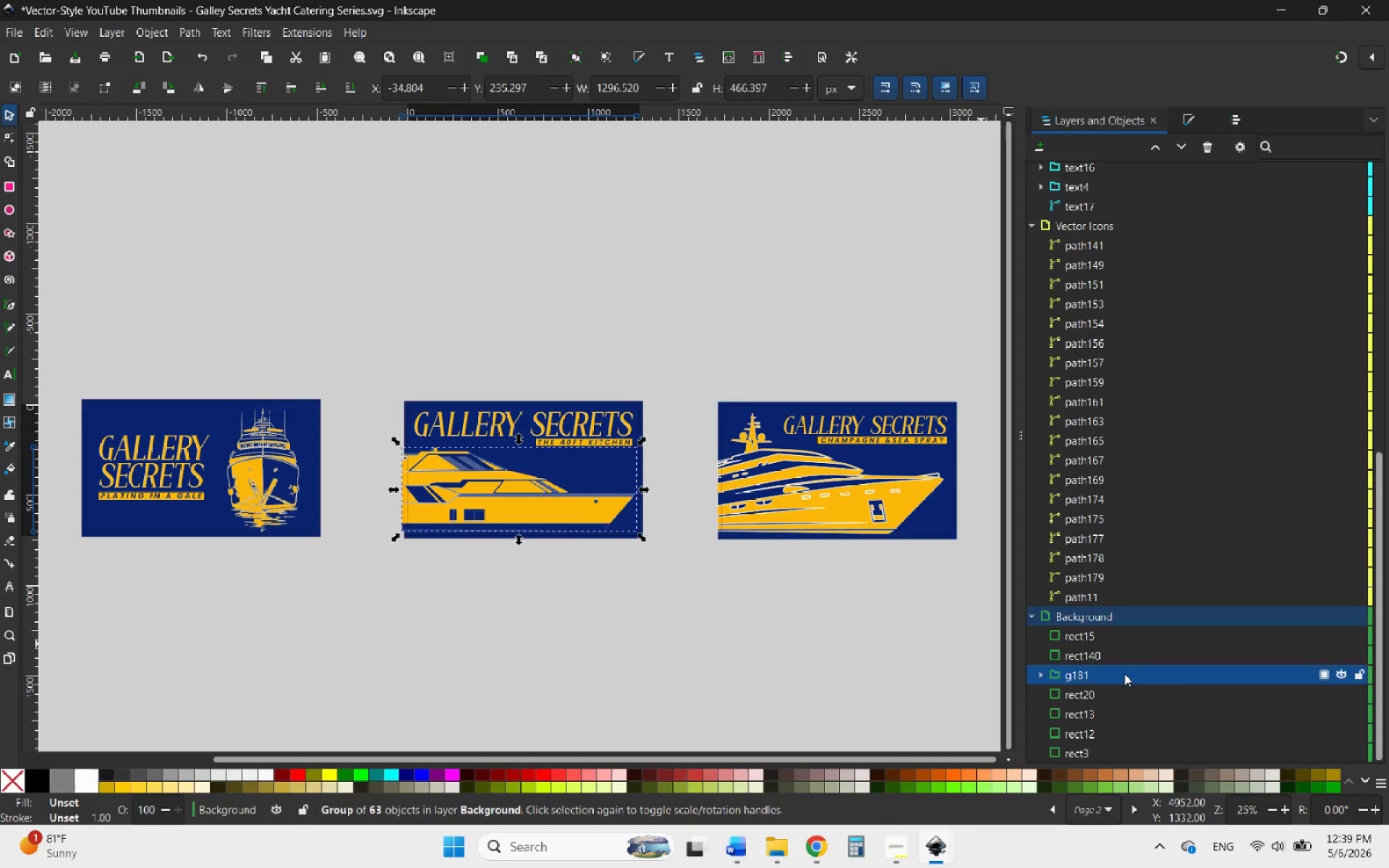 
scroll: coordinate [1134, 670], scroll_direction: none, amount: 0.0
 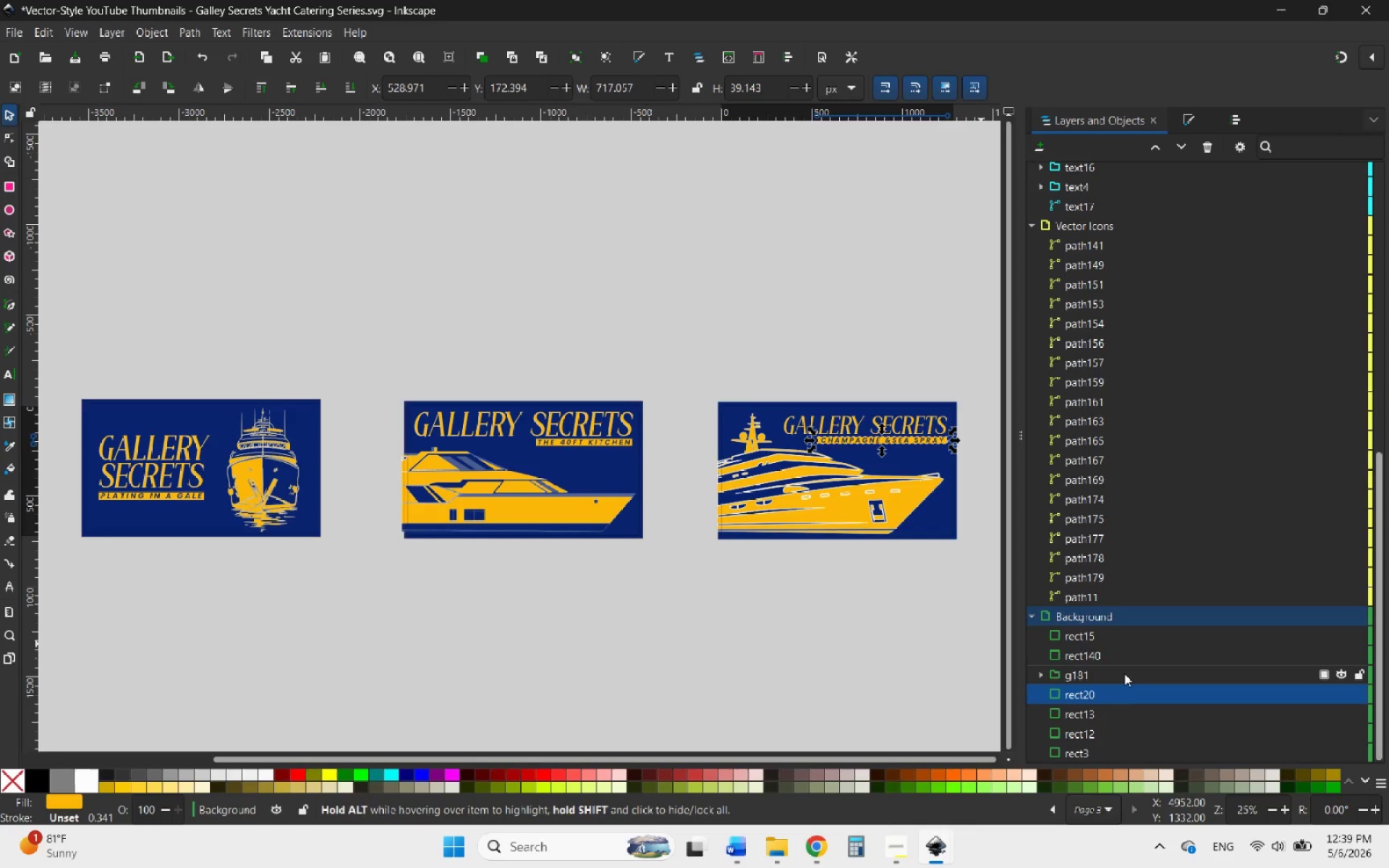 
left_click_drag(start_coordinate=[511, 503], to_coordinate=[502, 596])
 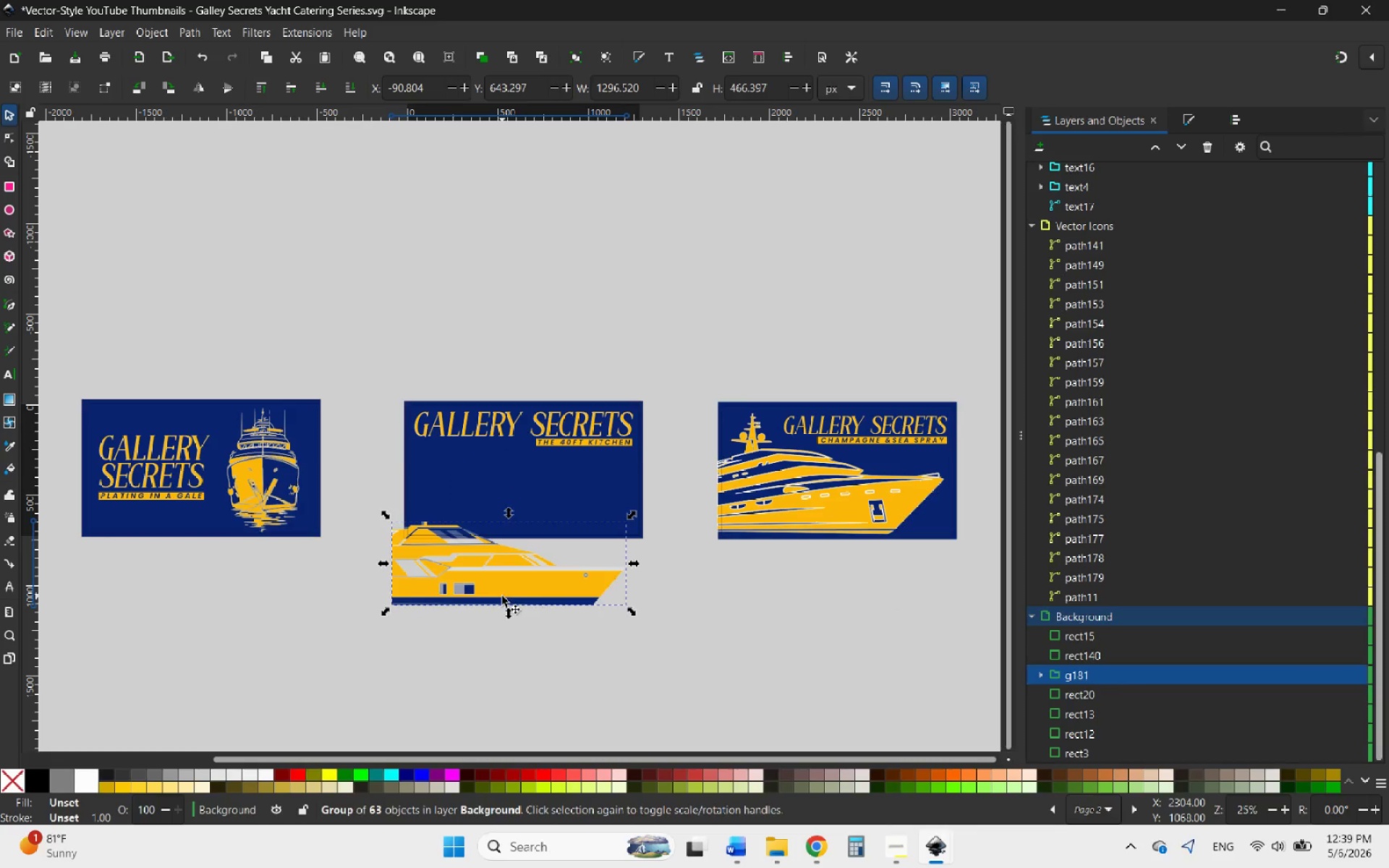 
key(Control+ControlLeft)
 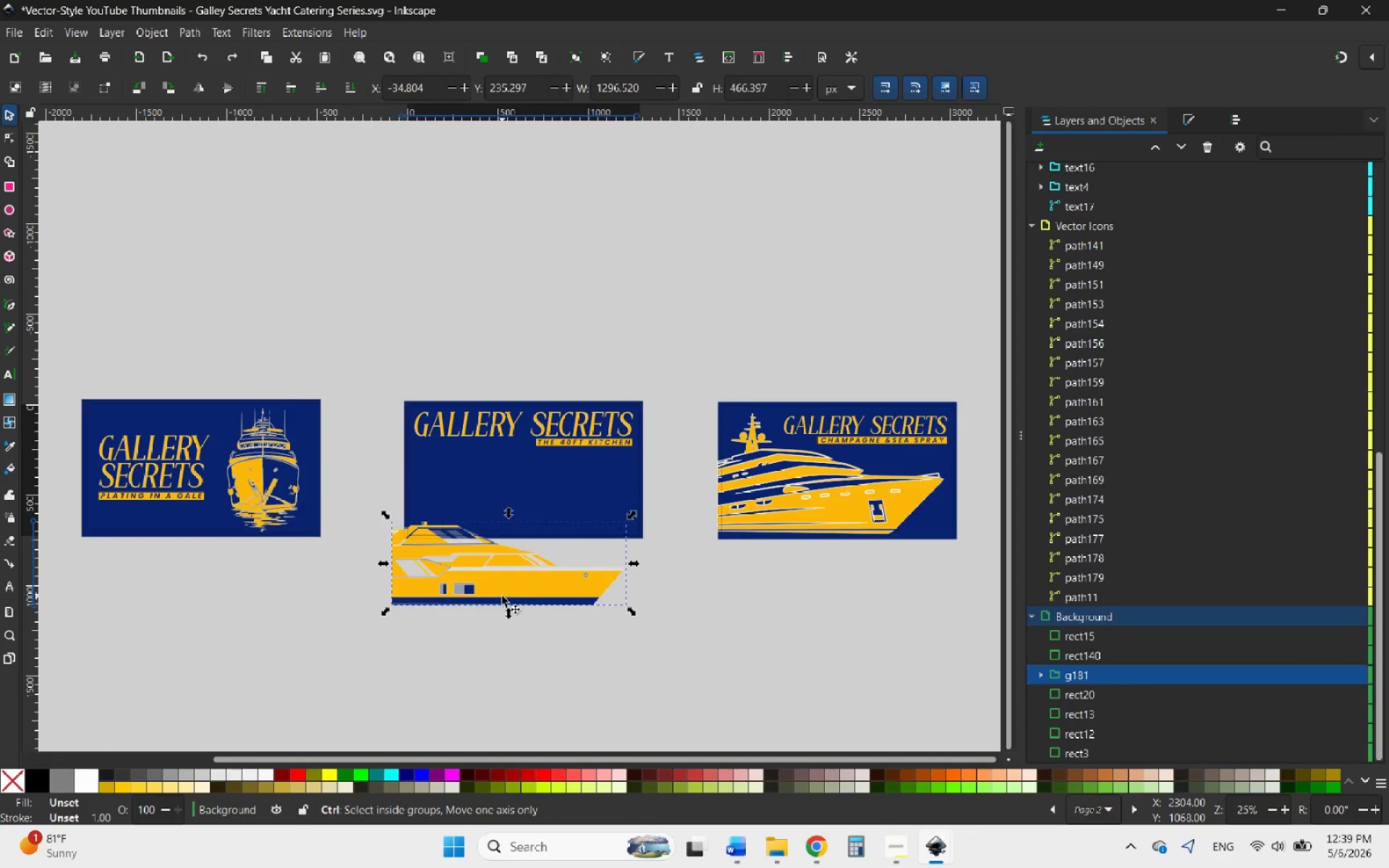 
key(Control+Z)
 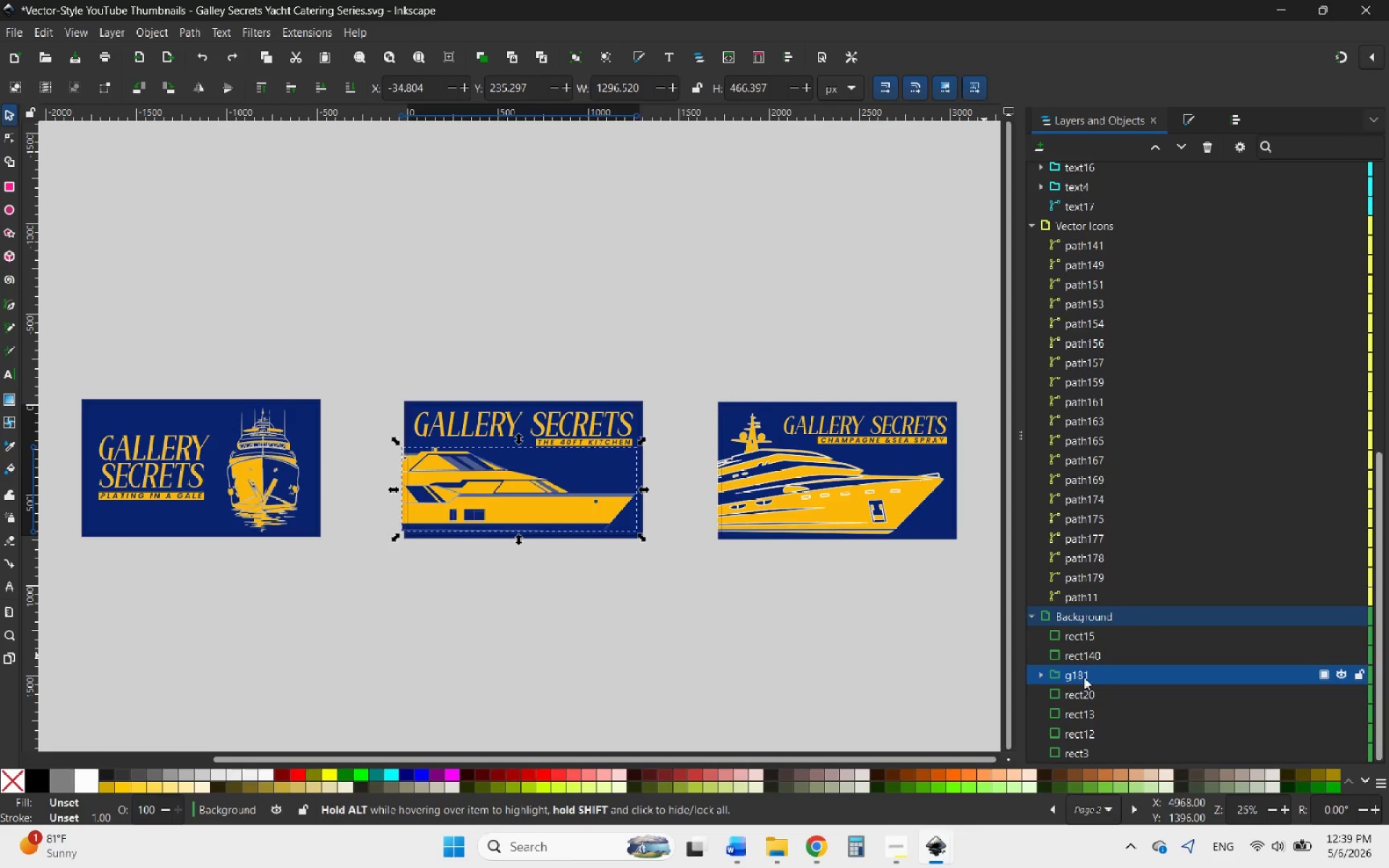 
left_click_drag(start_coordinate=[1089, 677], to_coordinate=[1118, 234])
 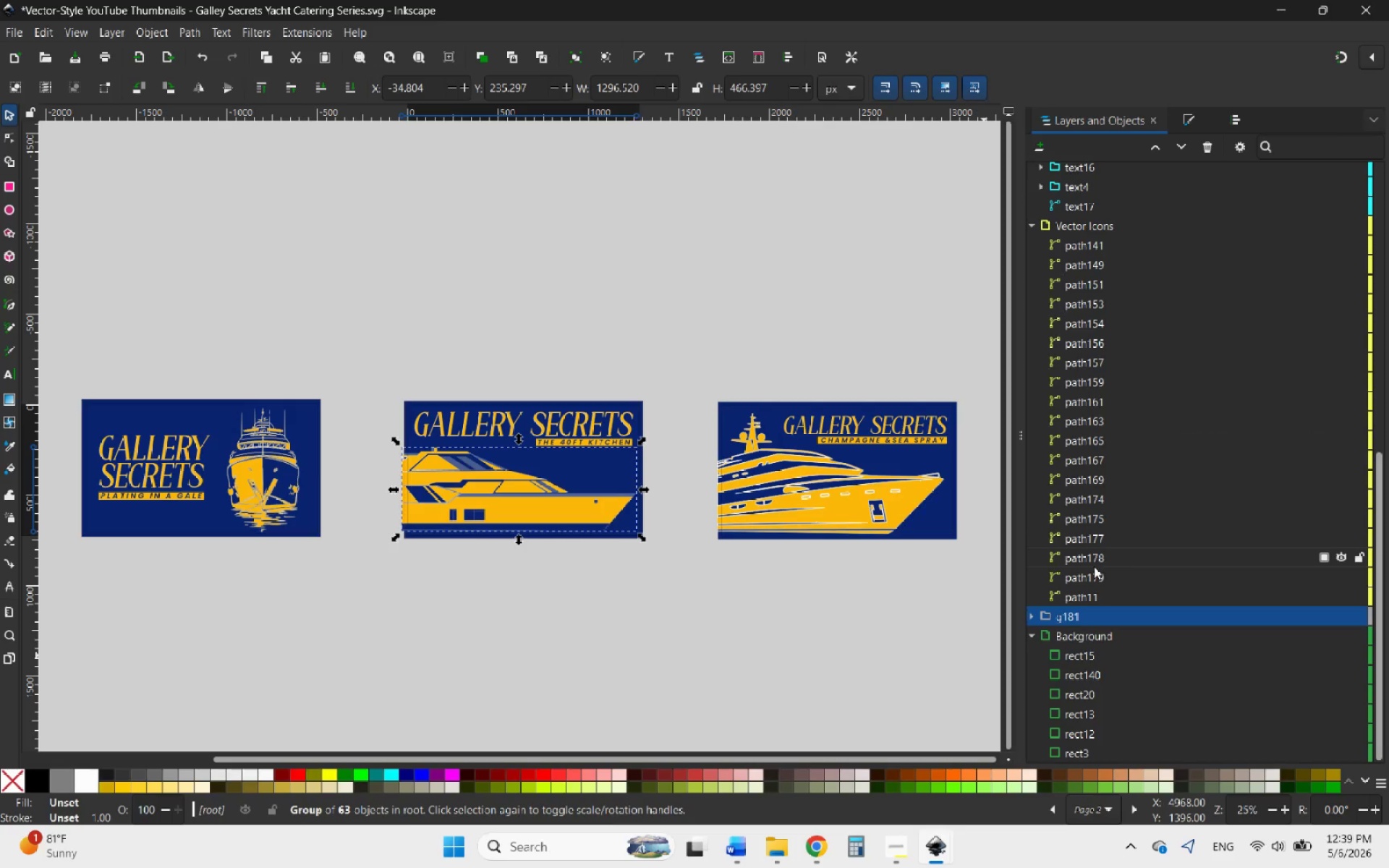 
key(Control+ControlLeft)
 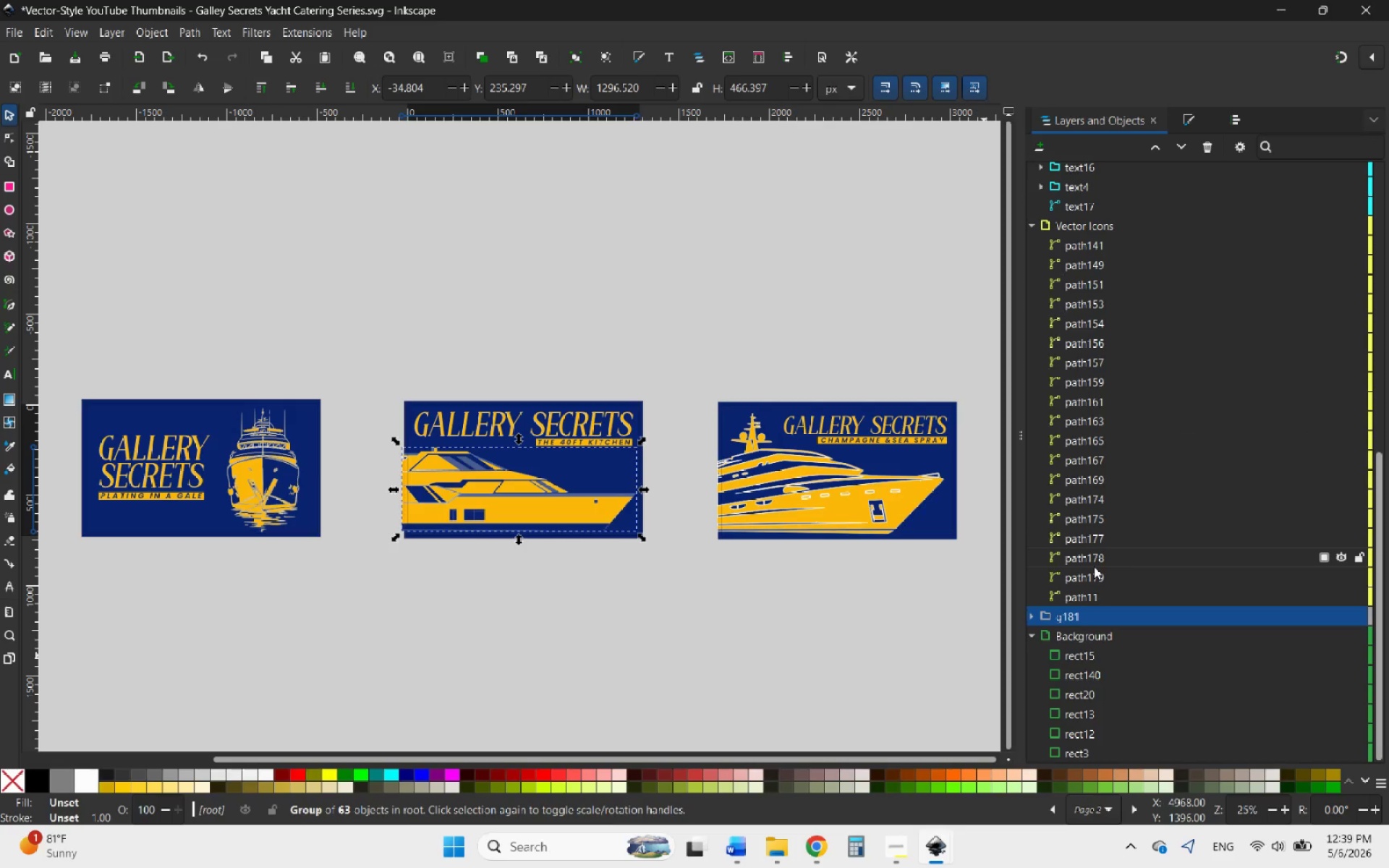 
key(Control+Z)
 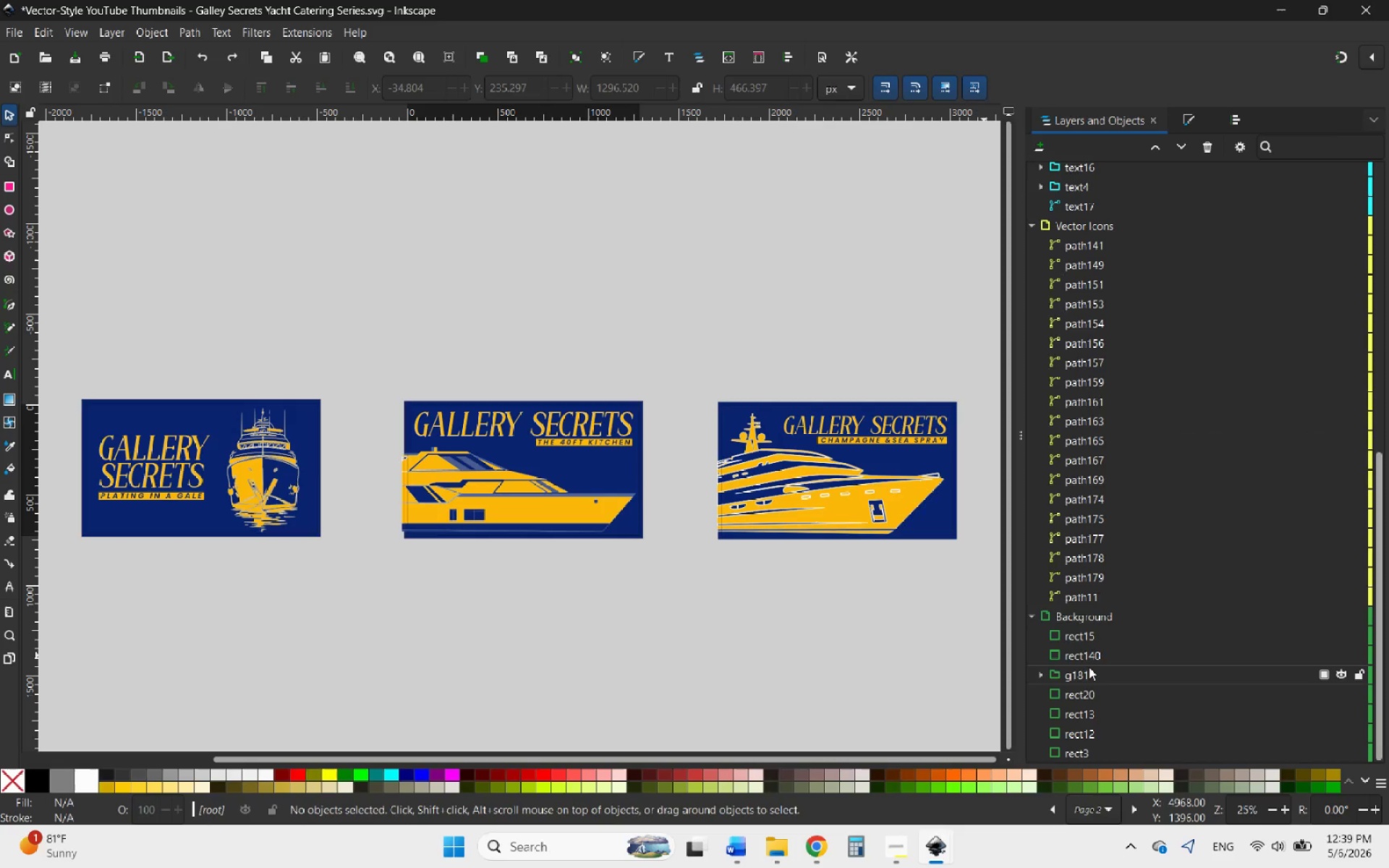 
left_click([1084, 669])
 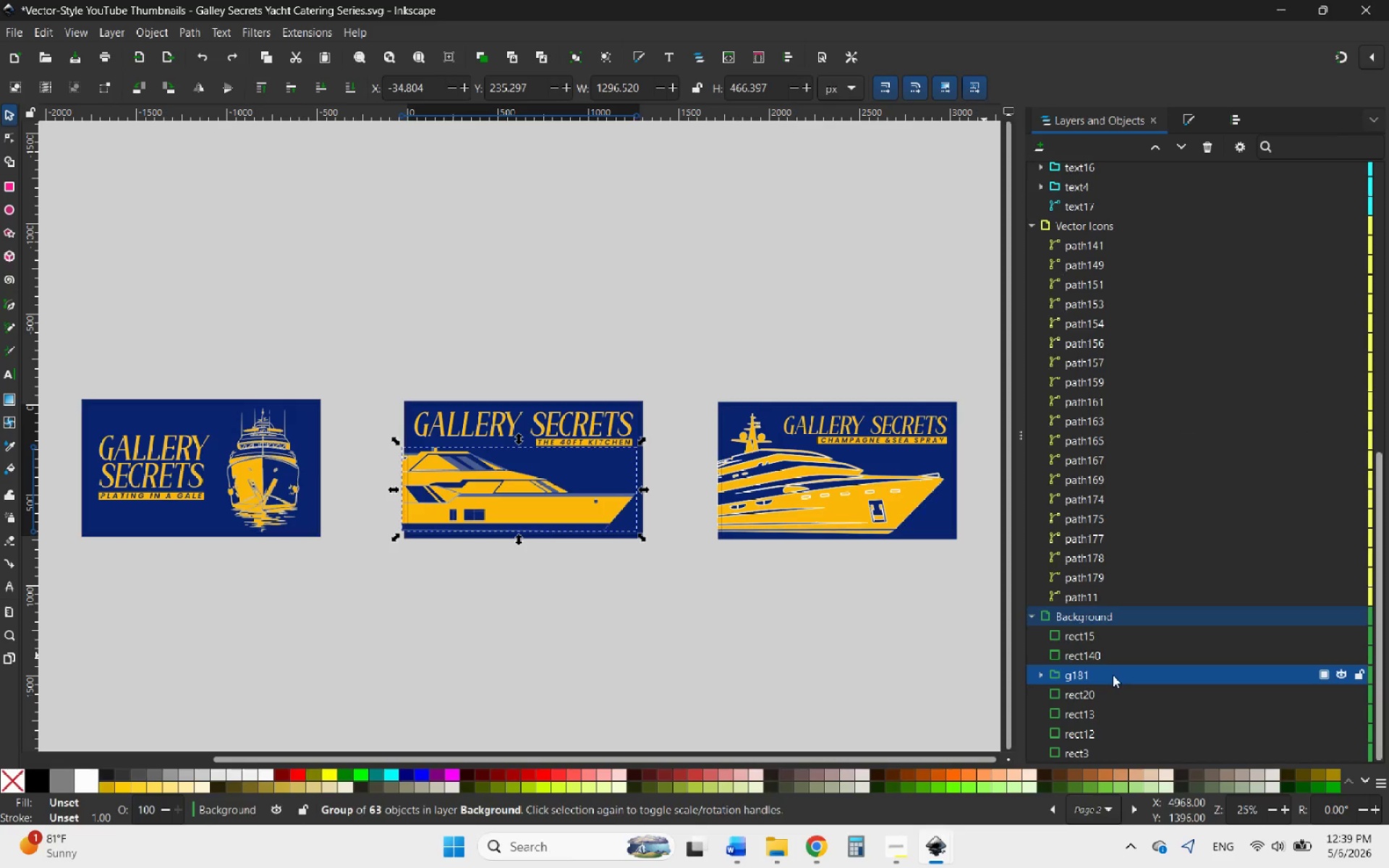 
left_click_drag(start_coordinate=[1114, 675], to_coordinate=[1125, 251])
 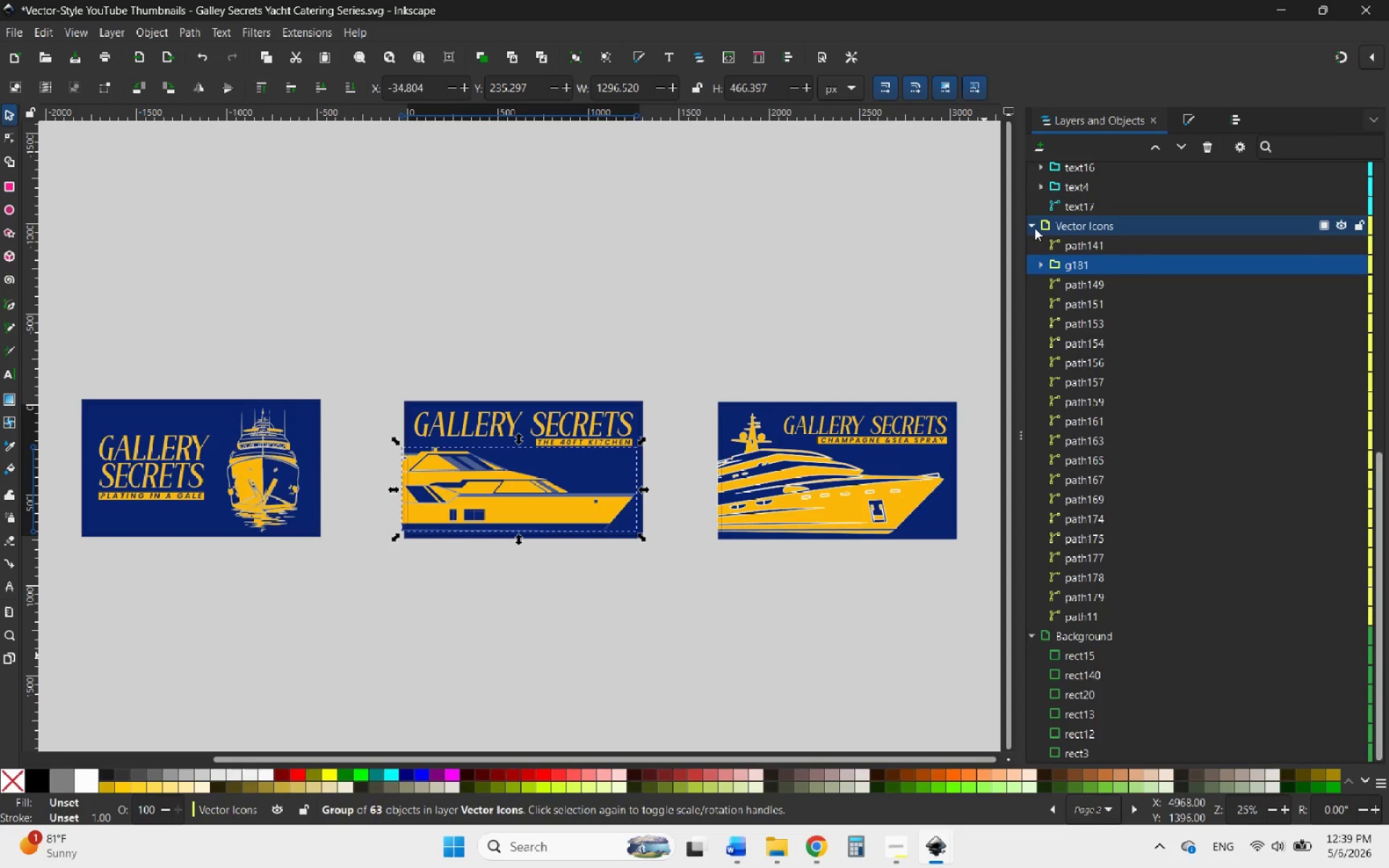 
left_click([1108, 317])
 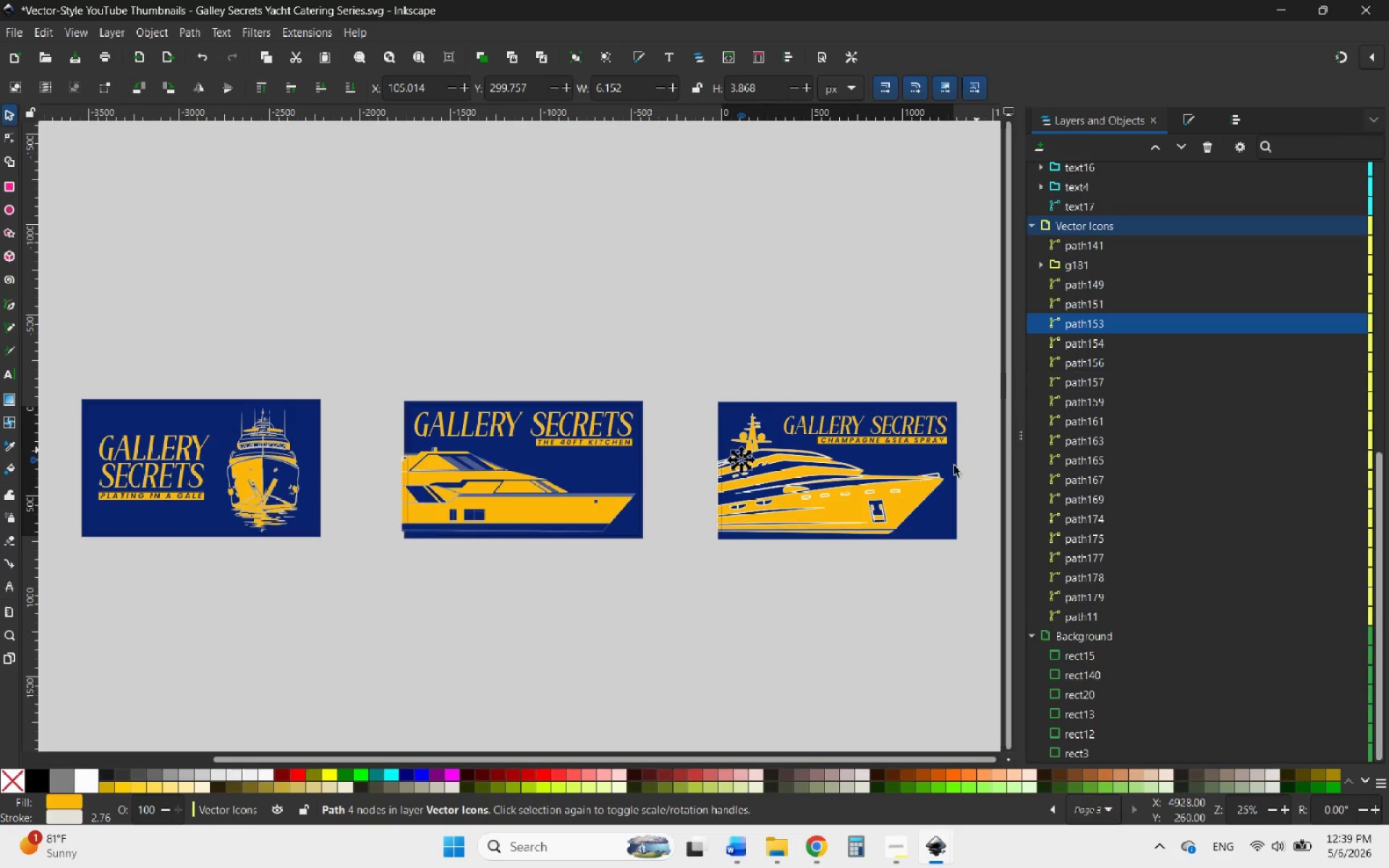 
hold_key(key=ControlLeft, duration=2.02)
scroll: coordinate [916, 496], scroll_direction: up, amount: 3.0
 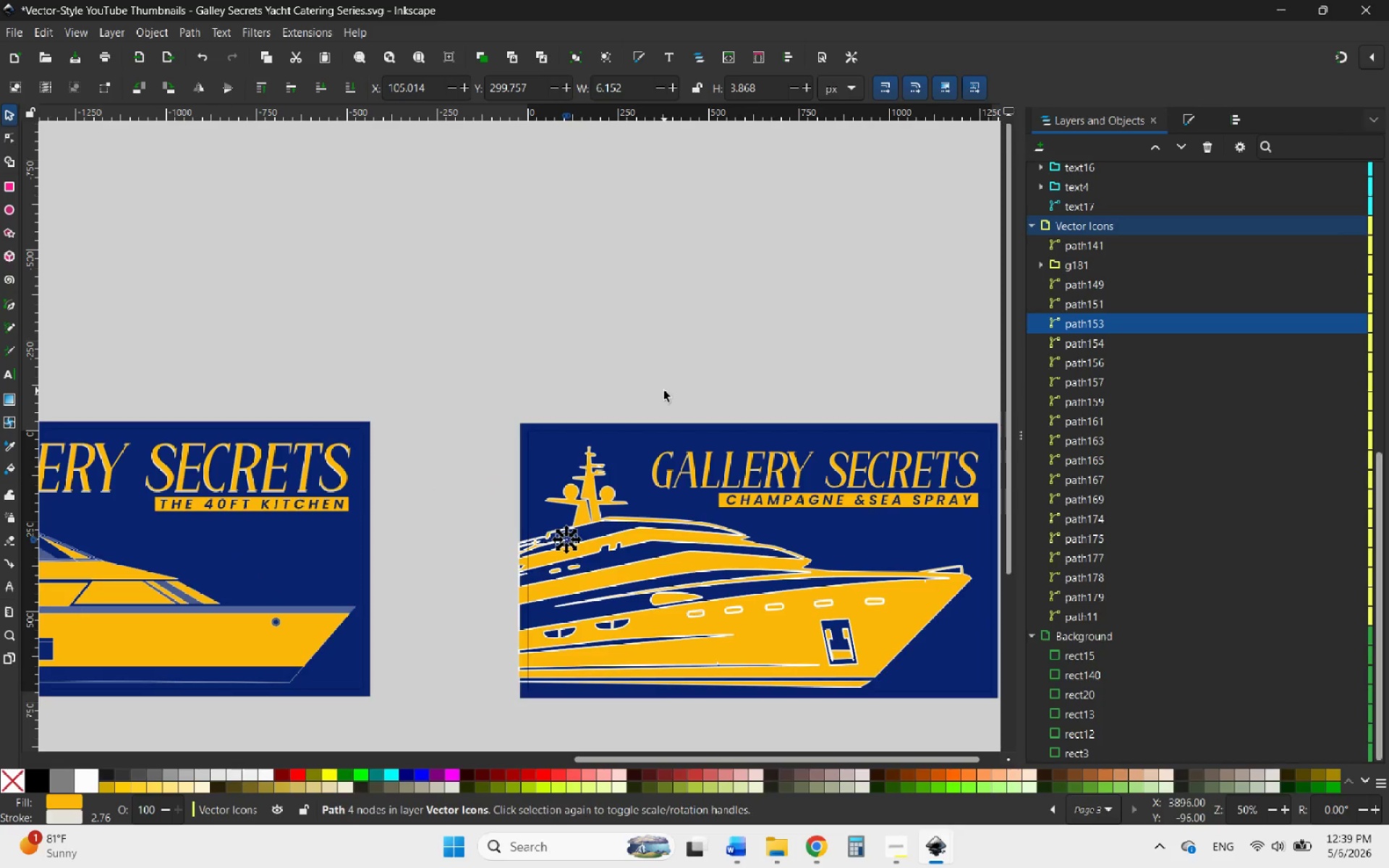 
scroll: coordinate [638, 373], scroll_direction: down, amount: 3.0
 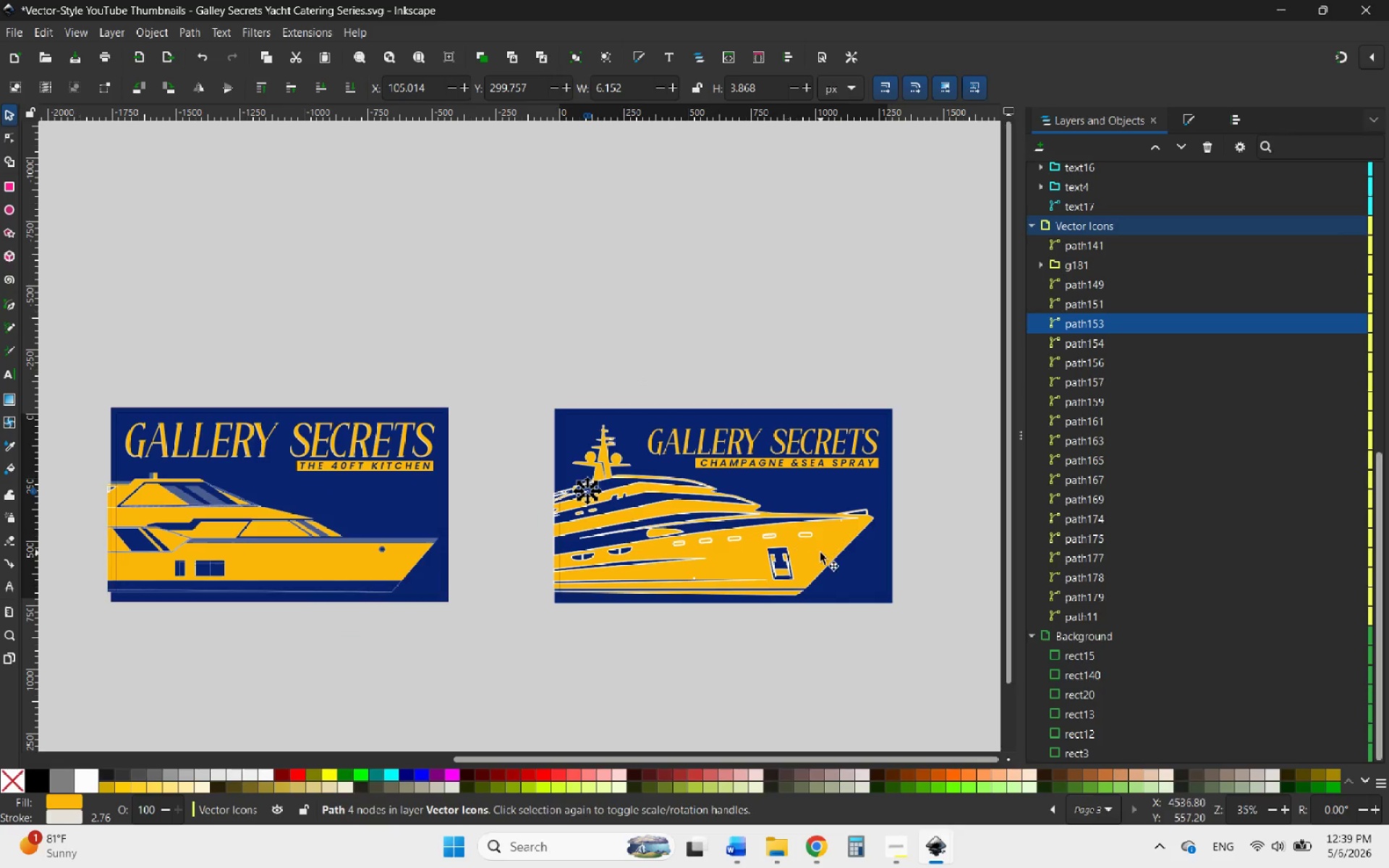 
scroll: coordinate [820, 553], scroll_direction: up, amount: 1.0
 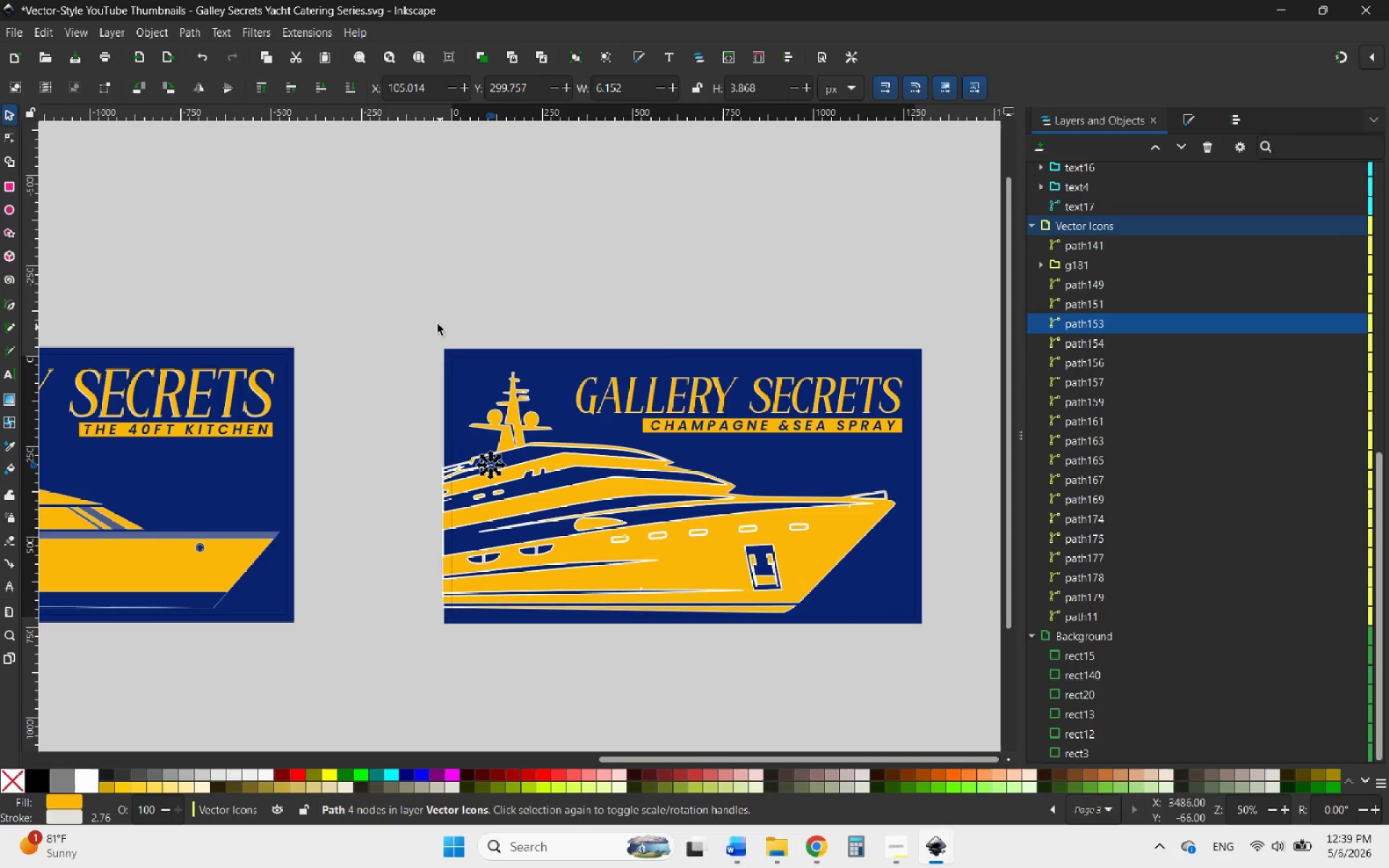 
left_click_drag(start_coordinate=[429, 323], to_coordinate=[910, 692])
 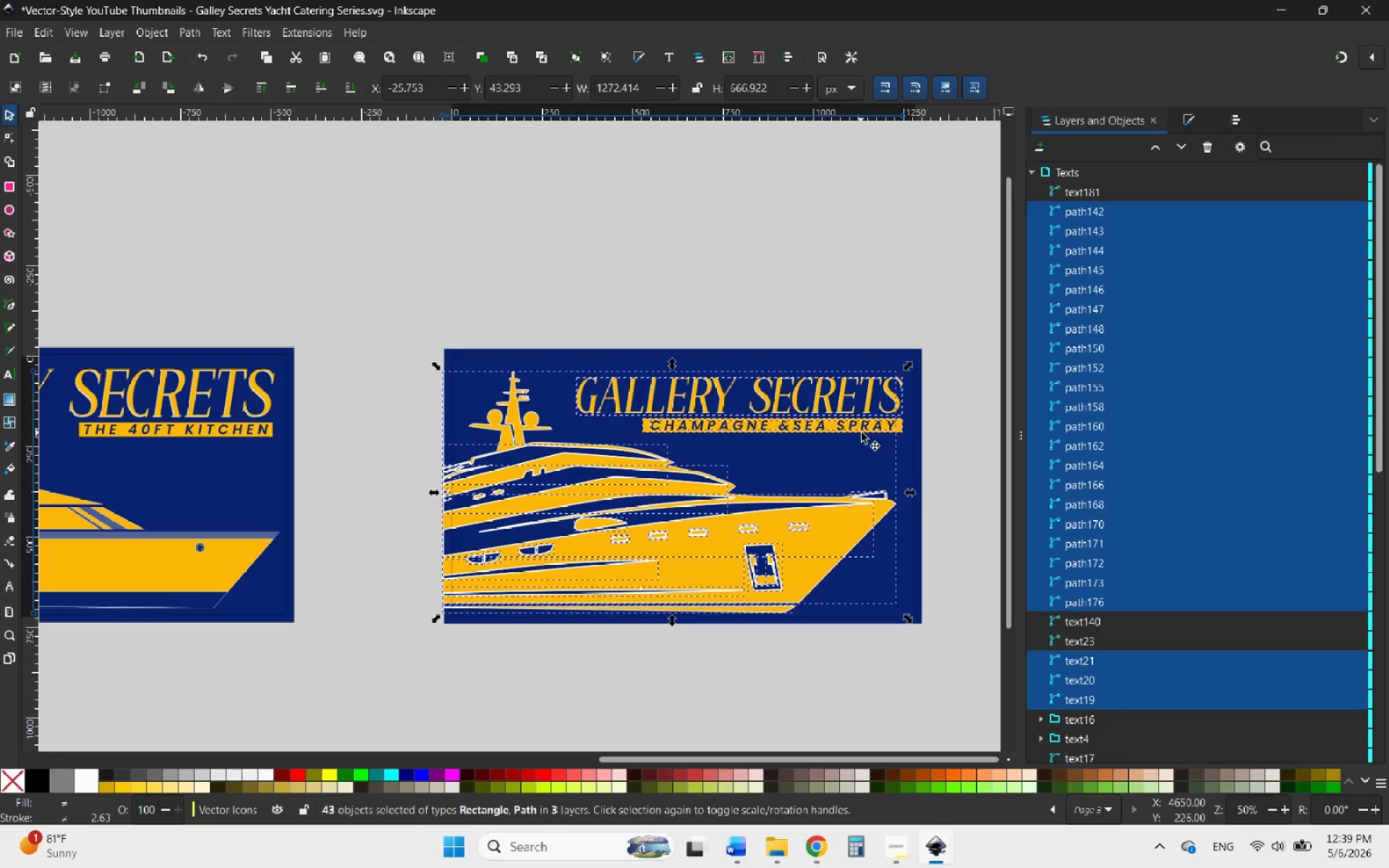 
hold_key(key=ShiftLeft, duration=7.38)
left_click([853, 426])
 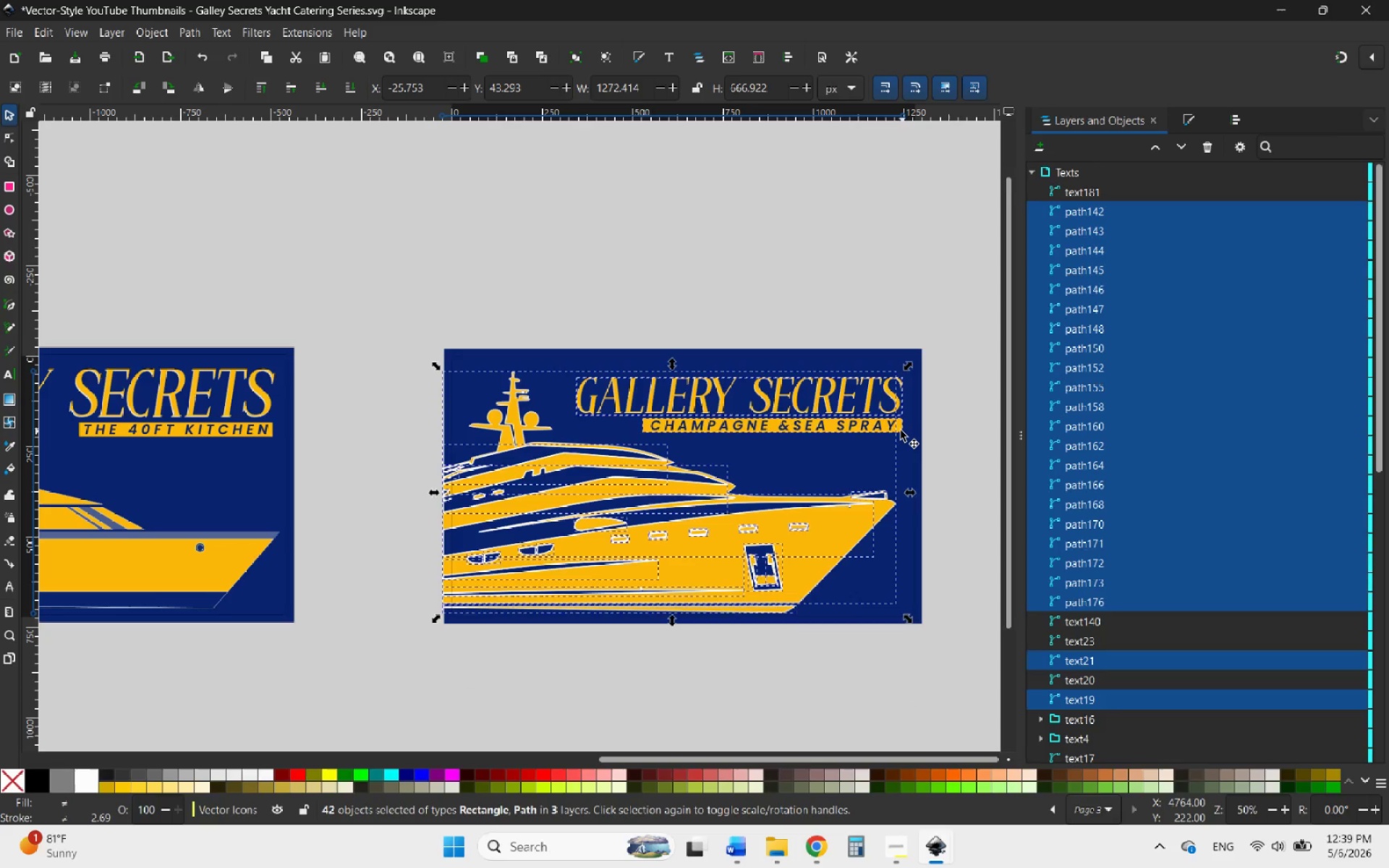 
left_click([901, 430])
 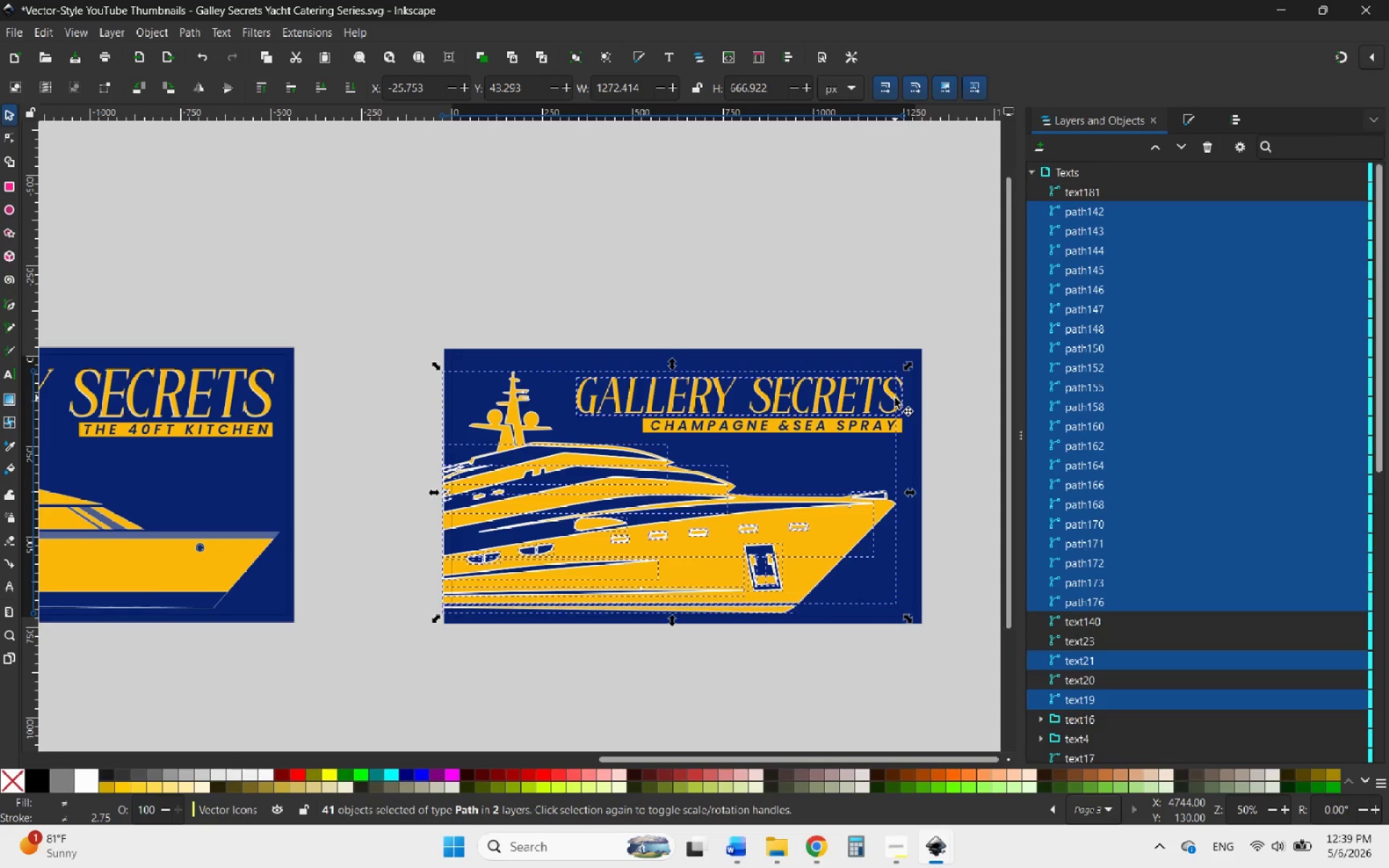 
left_click([891, 395])
 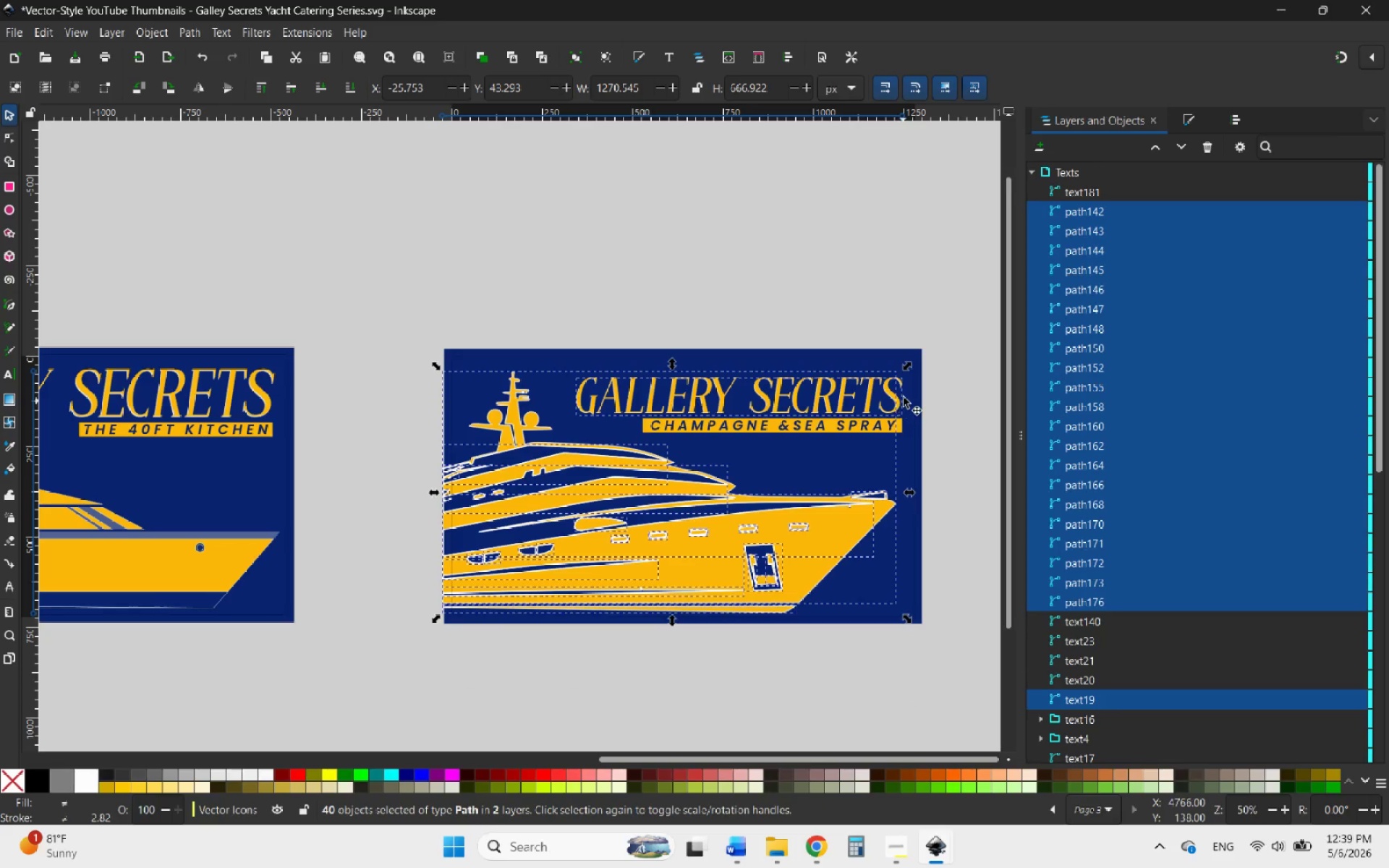 
scroll: coordinate [904, 393], scroll_direction: up, amount: 1.0
 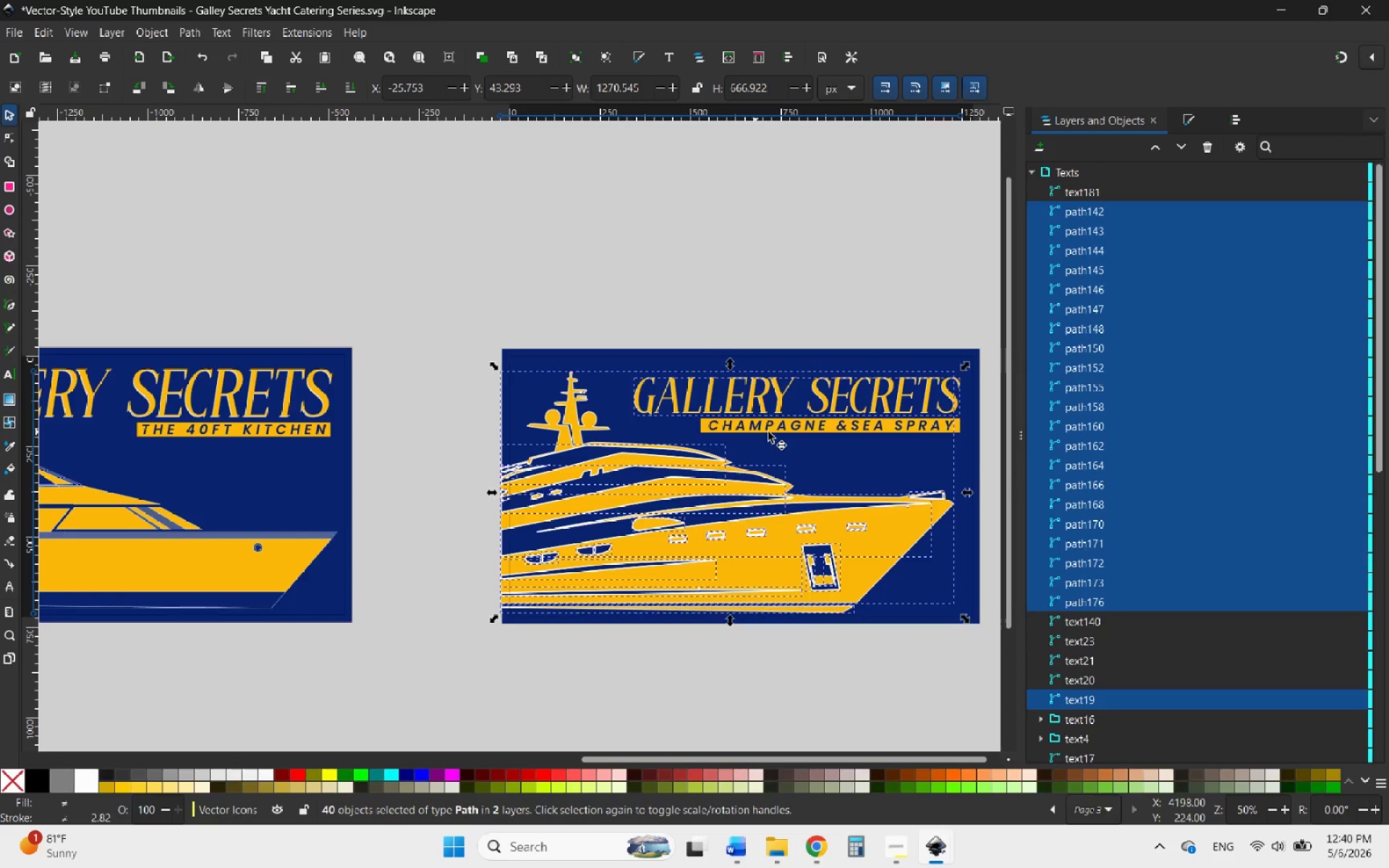 
hold_key(key=AltLeft, duration=1.0)
scroll: coordinate [963, 404], scroll_direction: up, amount: 5.0
 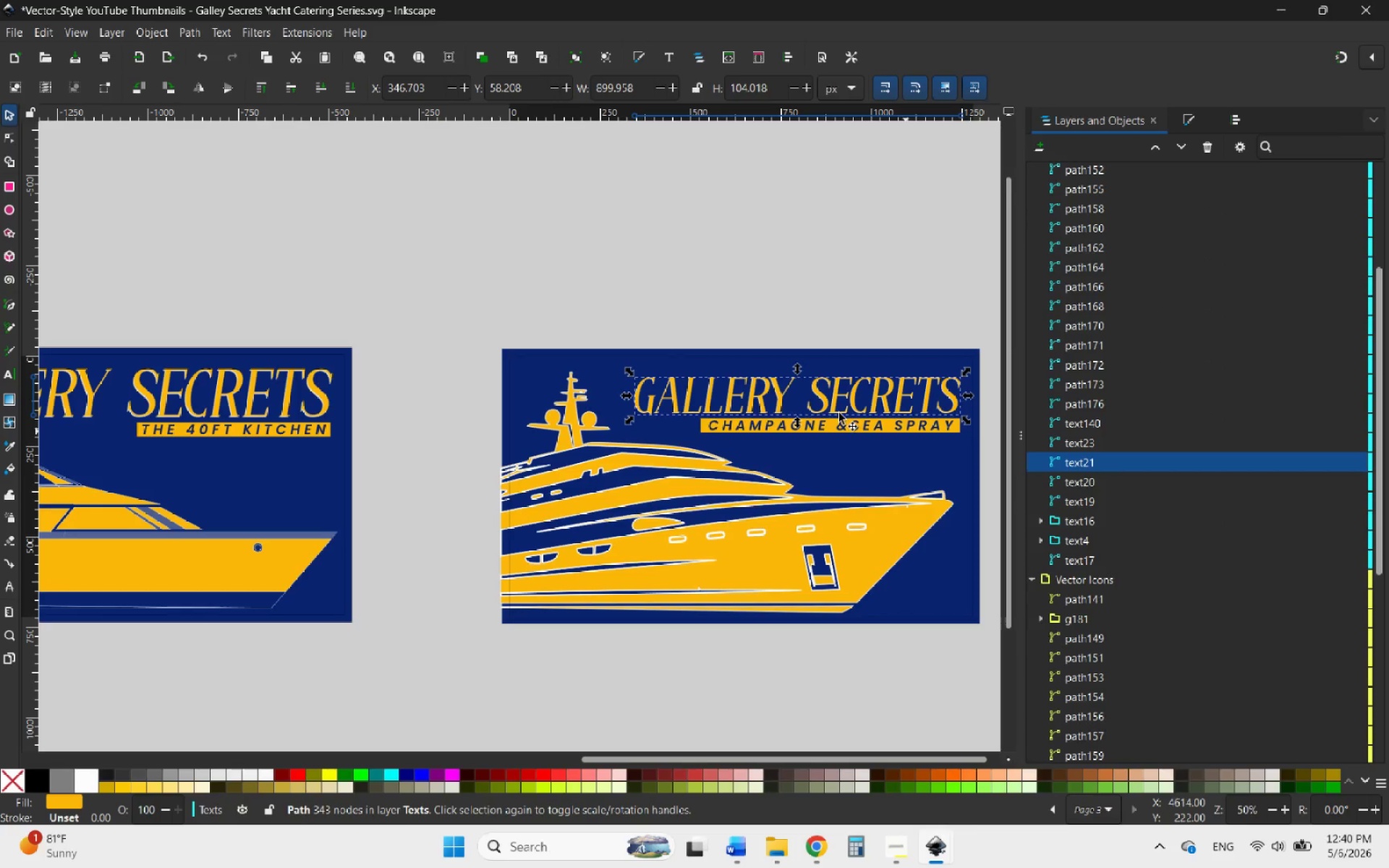 
left_click([619, 289])
 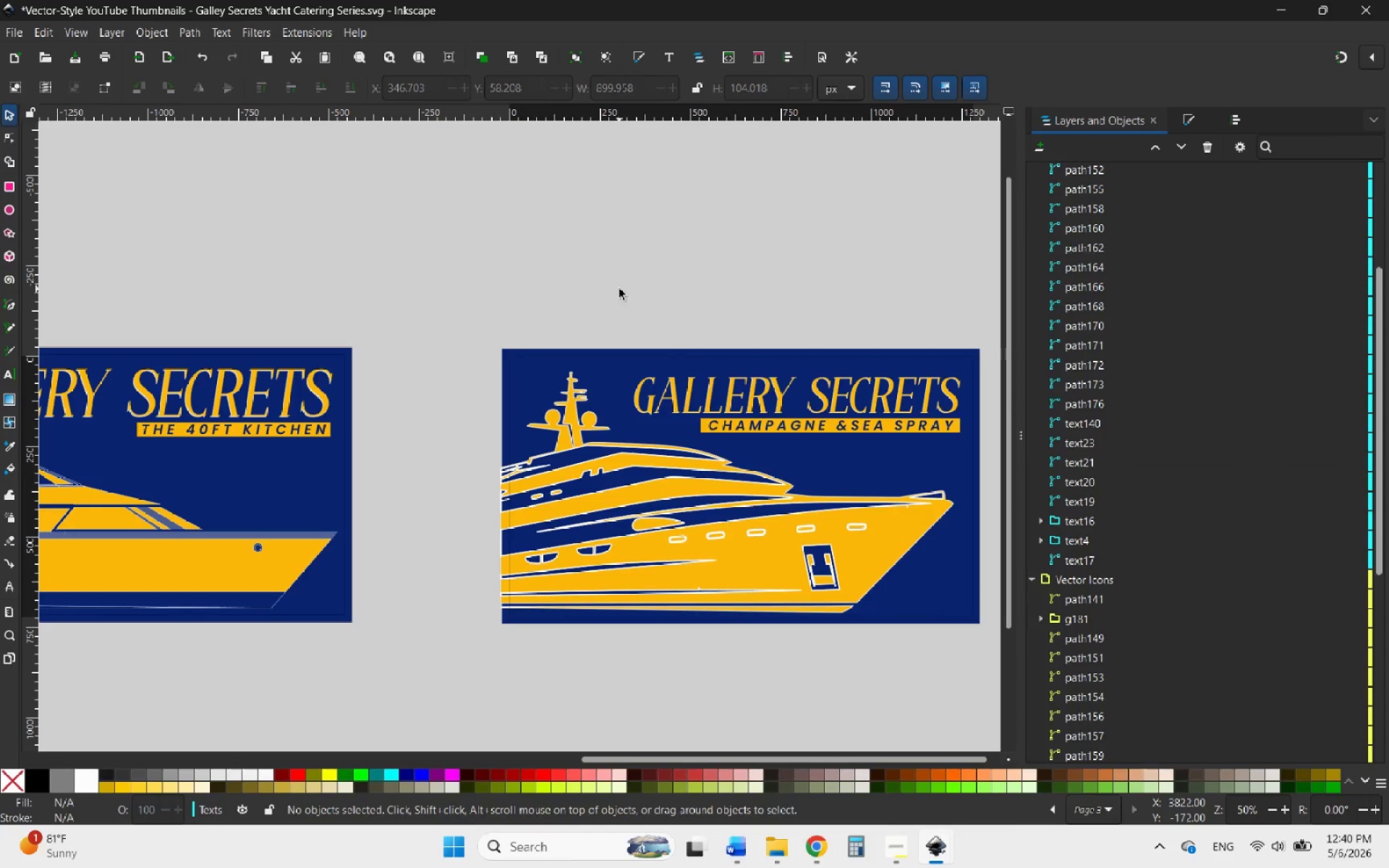 
hold_key(key=AltLeft, duration=0.75)
scroll: coordinate [534, 288], scroll_direction: down, amount: 3.0
 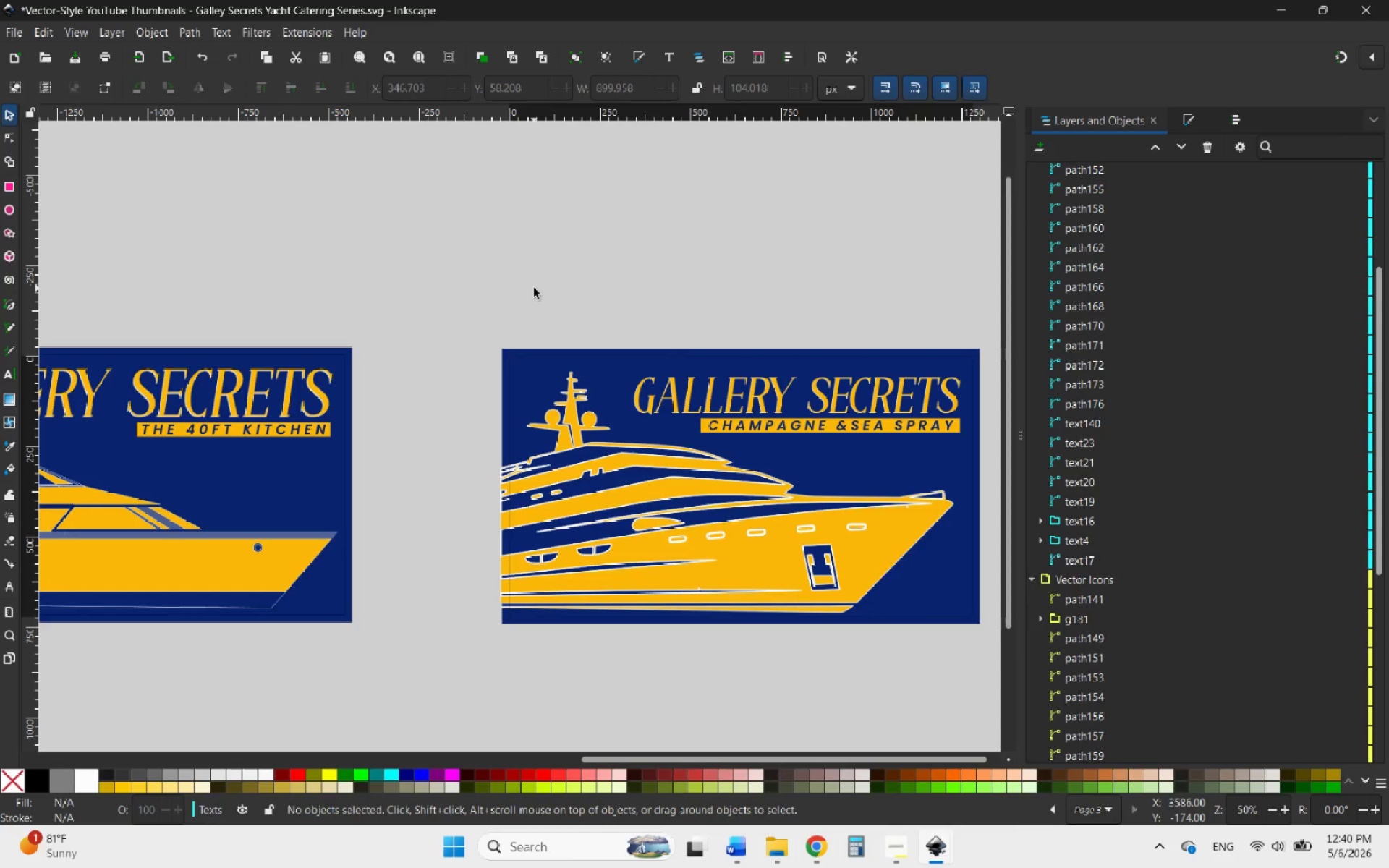 
hold_key(key=AltLeft, duration=0.42)
 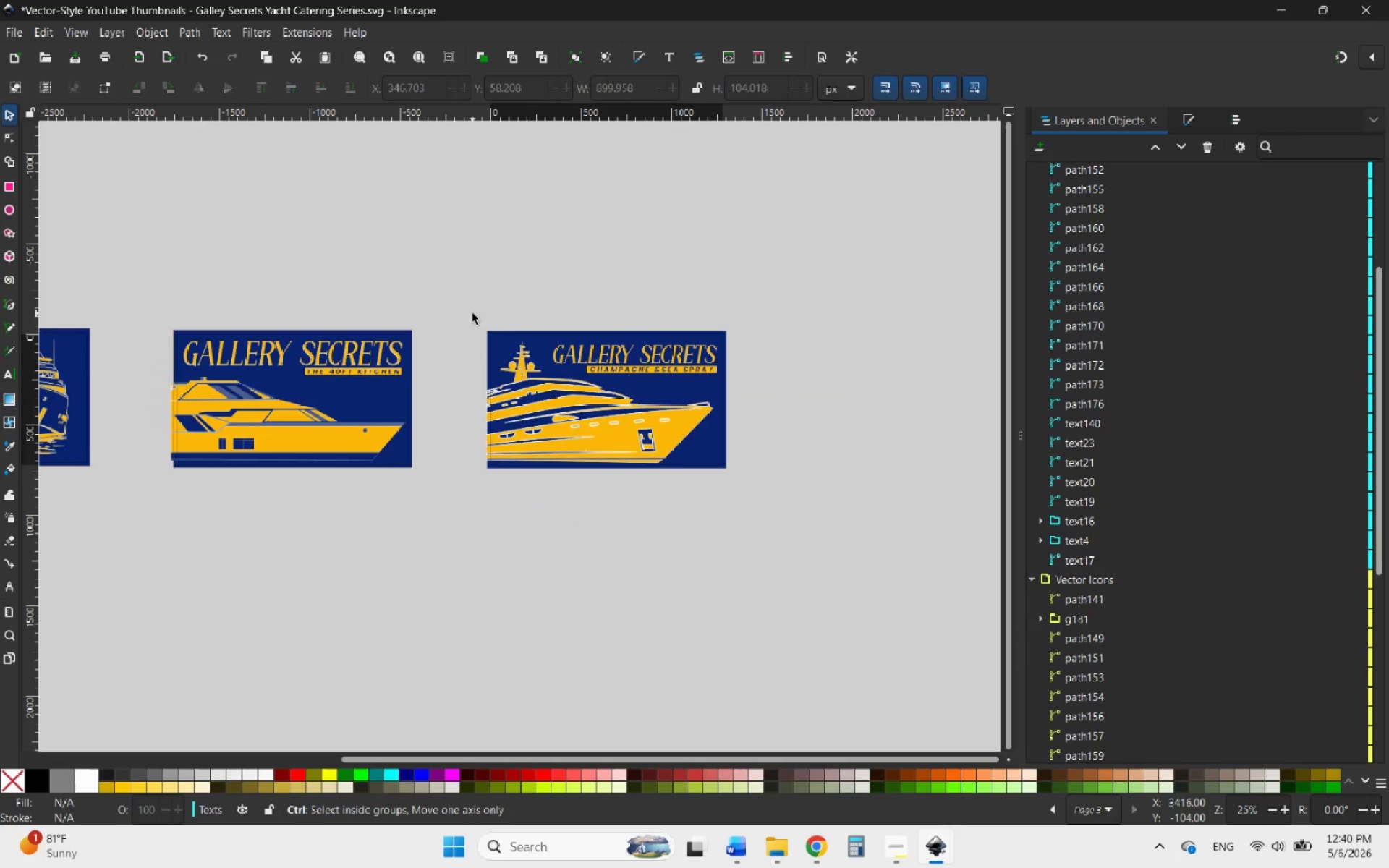 
hold_key(key=ControlLeft, duration=1.56)
 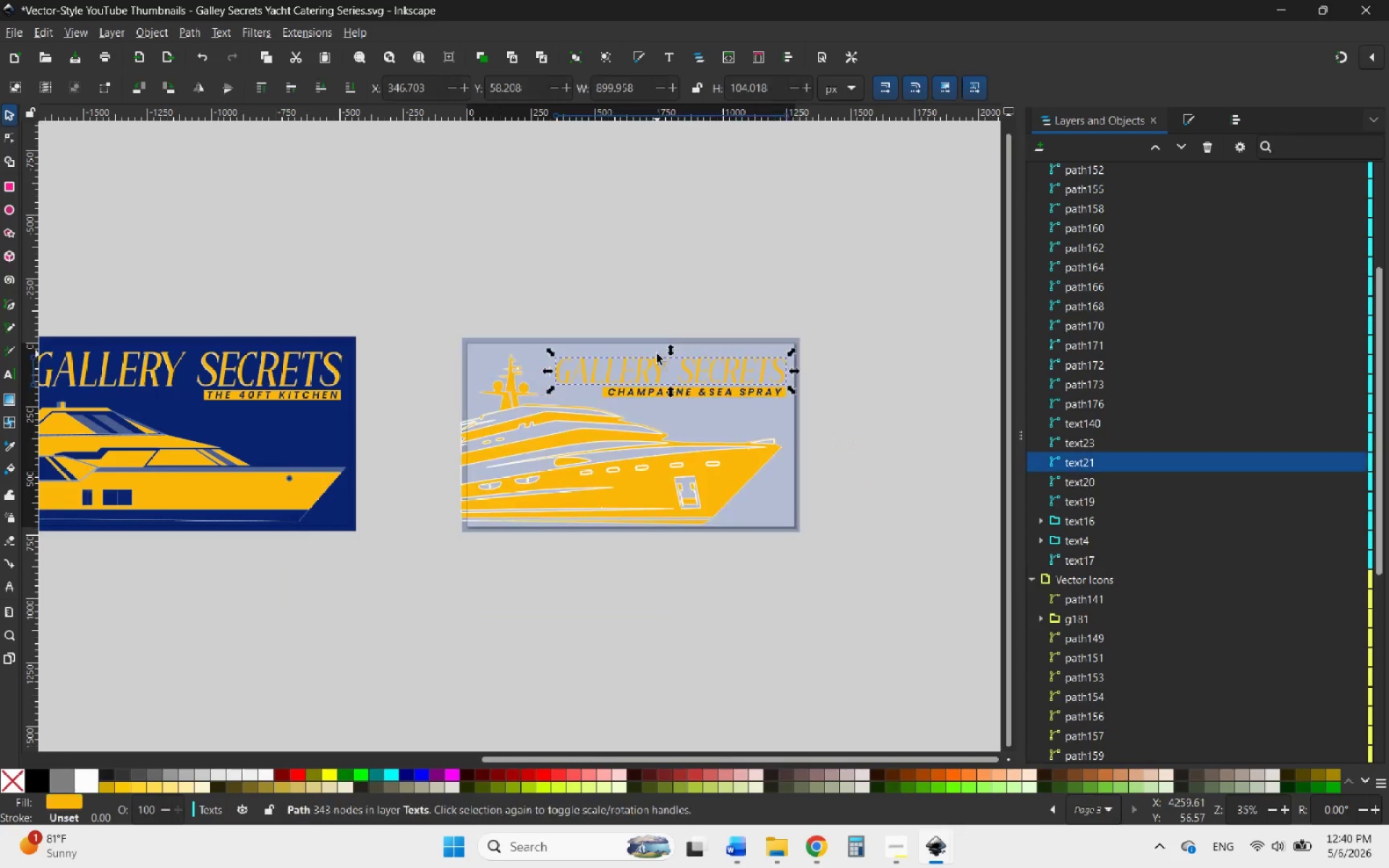 
hold_key(key=AltLeft, duration=1.02)
 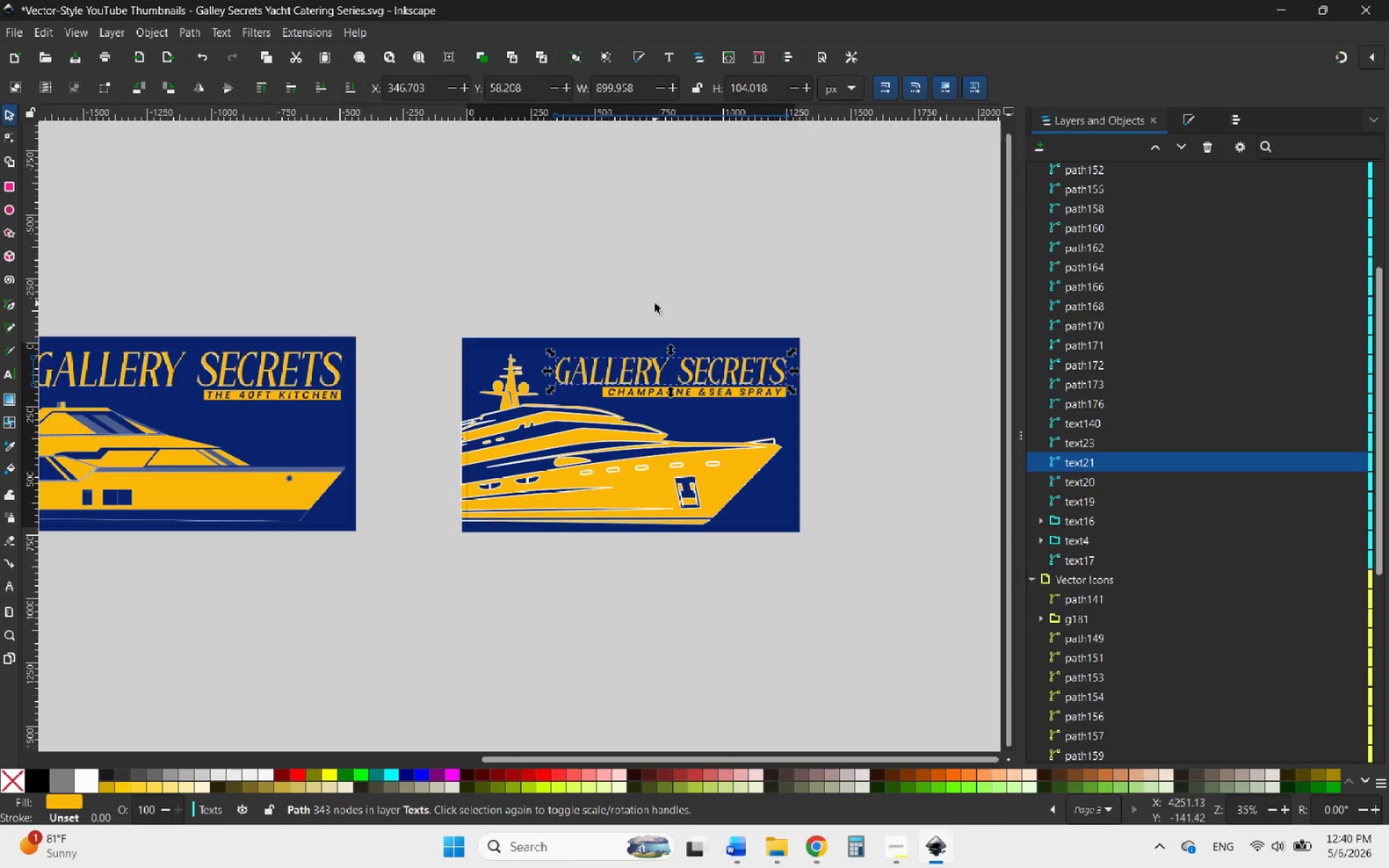 
scroll: coordinate [488, 313], scroll_direction: down, amount: 5.0
 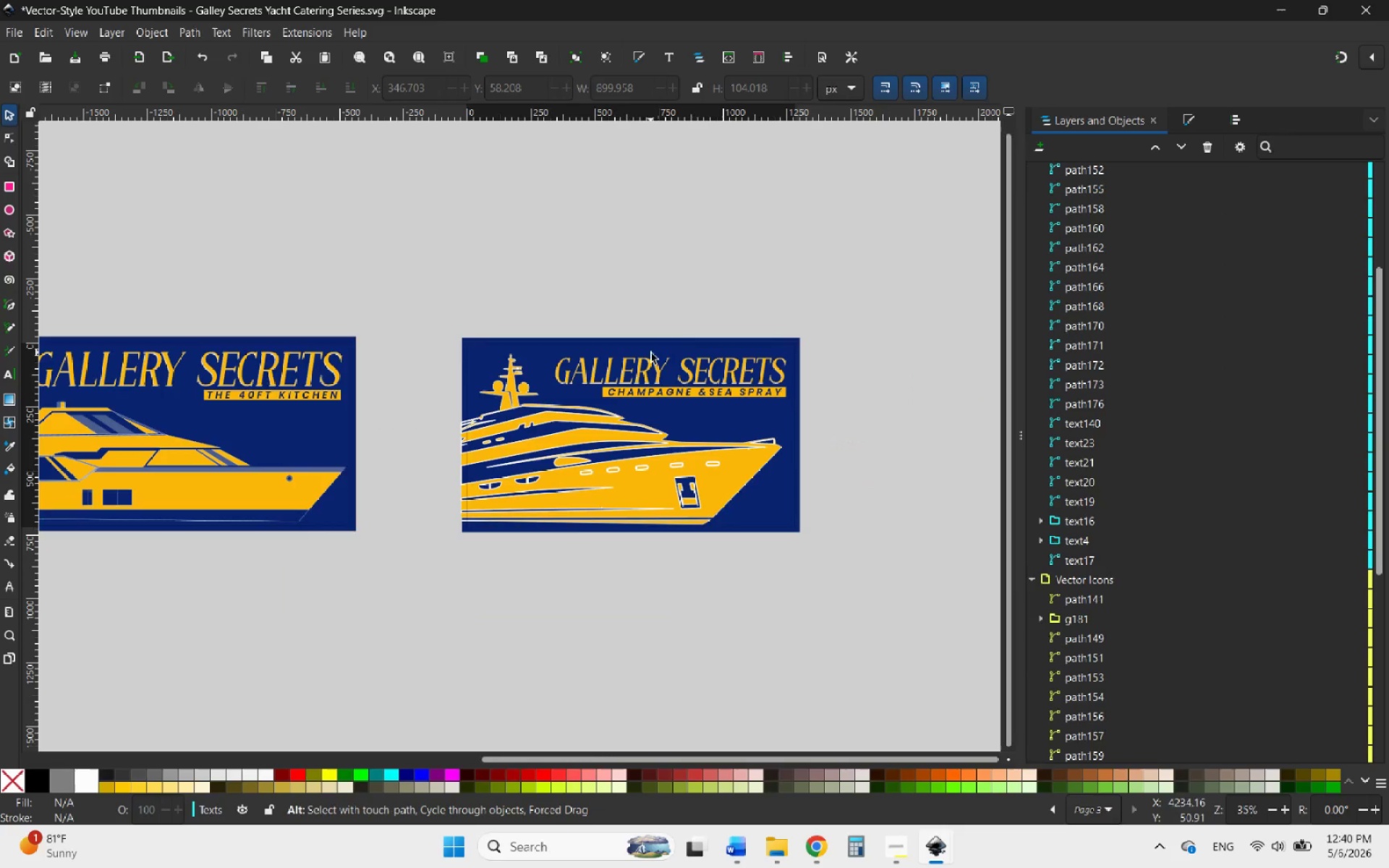 
scroll: coordinate [657, 354], scroll_direction: up, amount: 1.0
 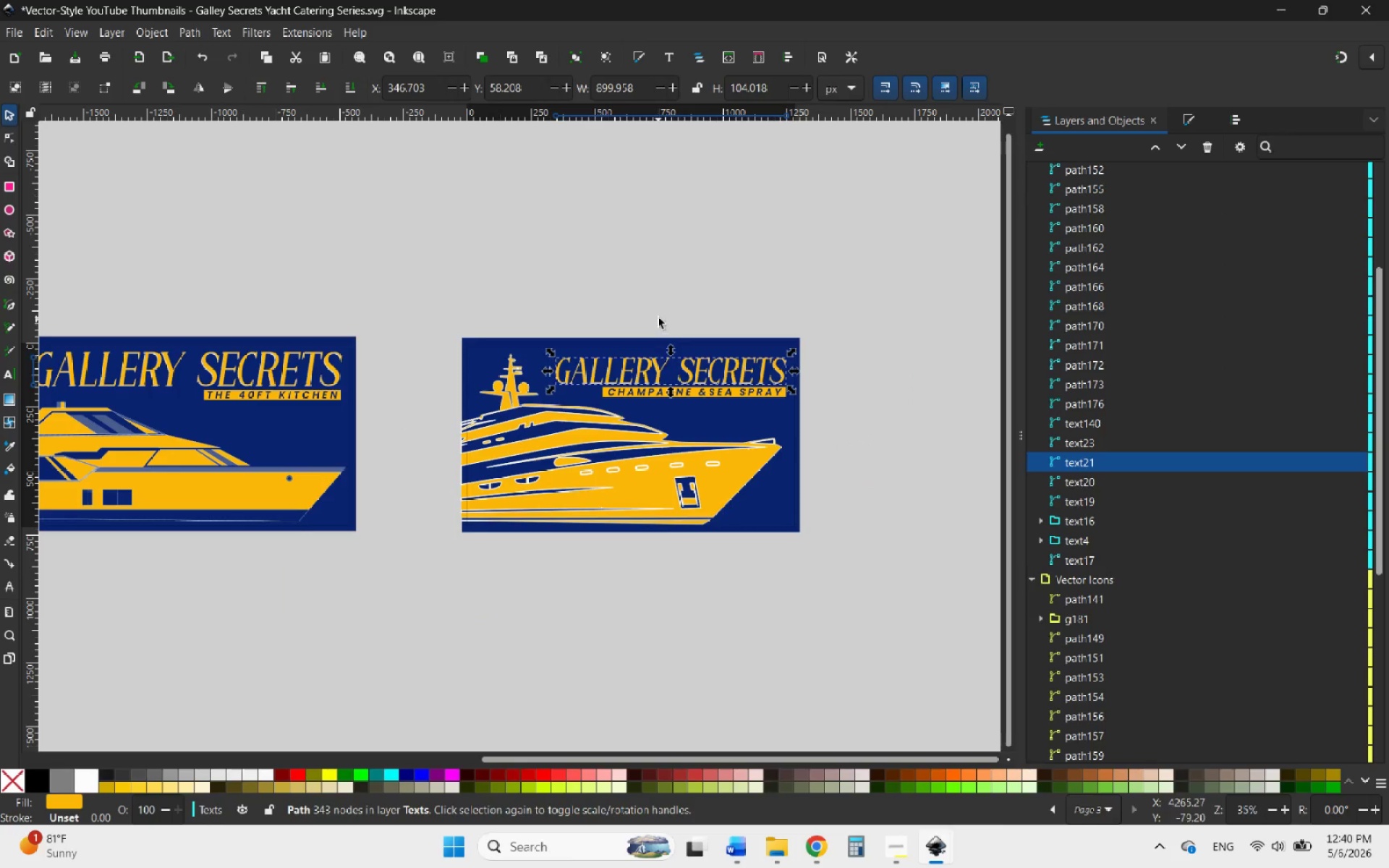 
left_click([655, 303])
 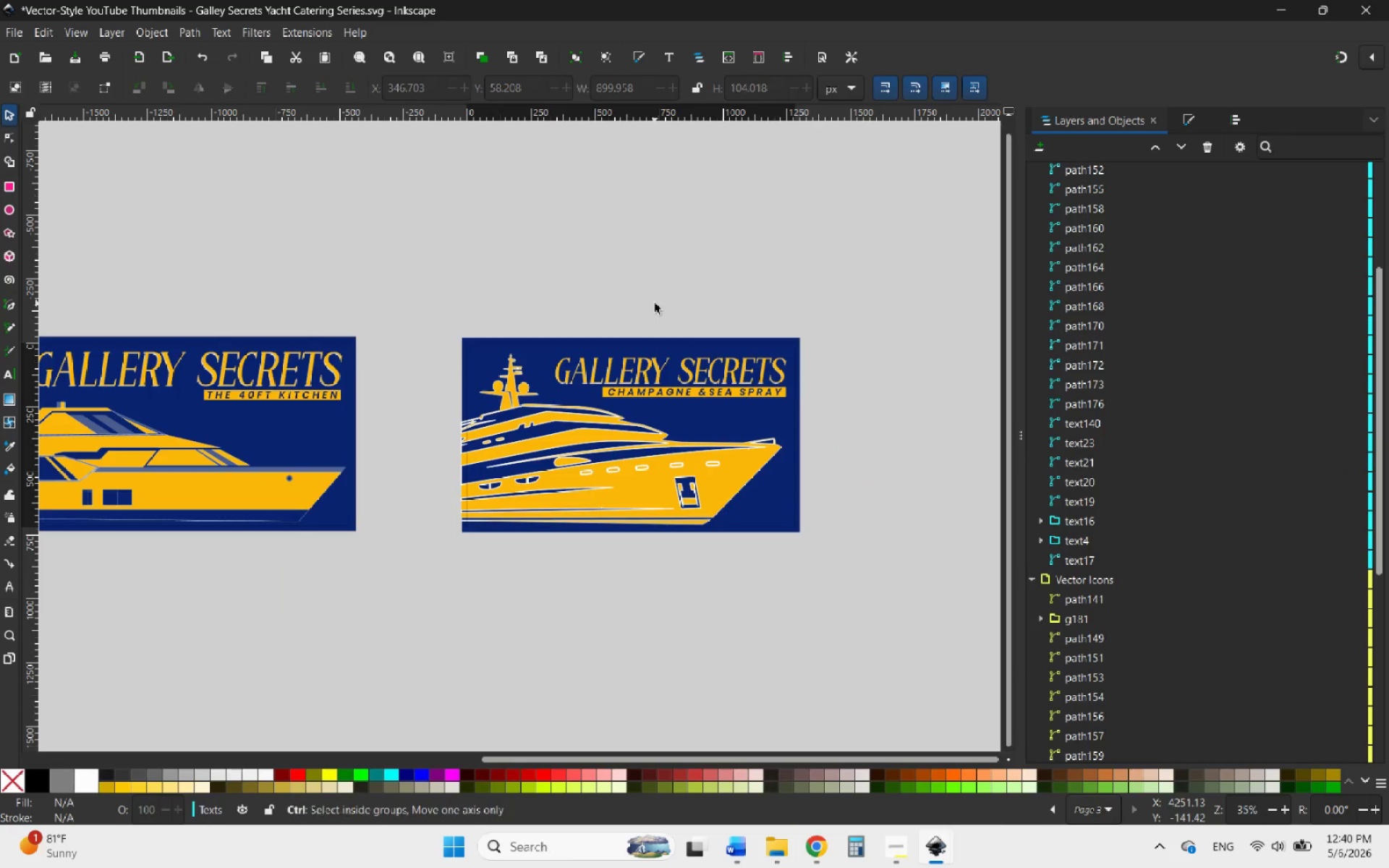 
hold_key(key=ControlLeft, duration=1.42)
scroll: coordinate [801, 333], scroll_direction: none, amount: 0.0
 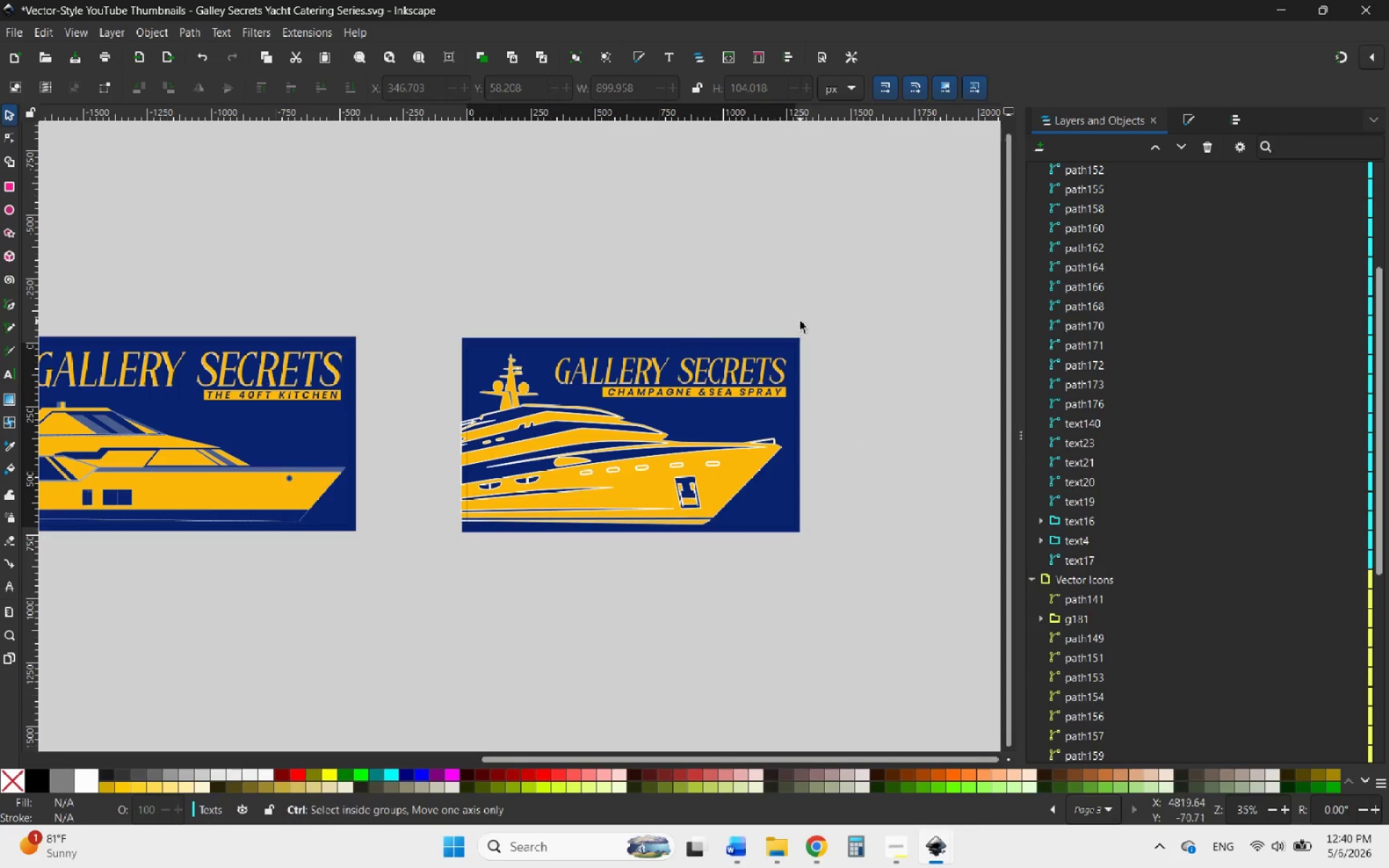 
scroll: coordinate [800, 321], scroll_direction: up, amount: 1.0
 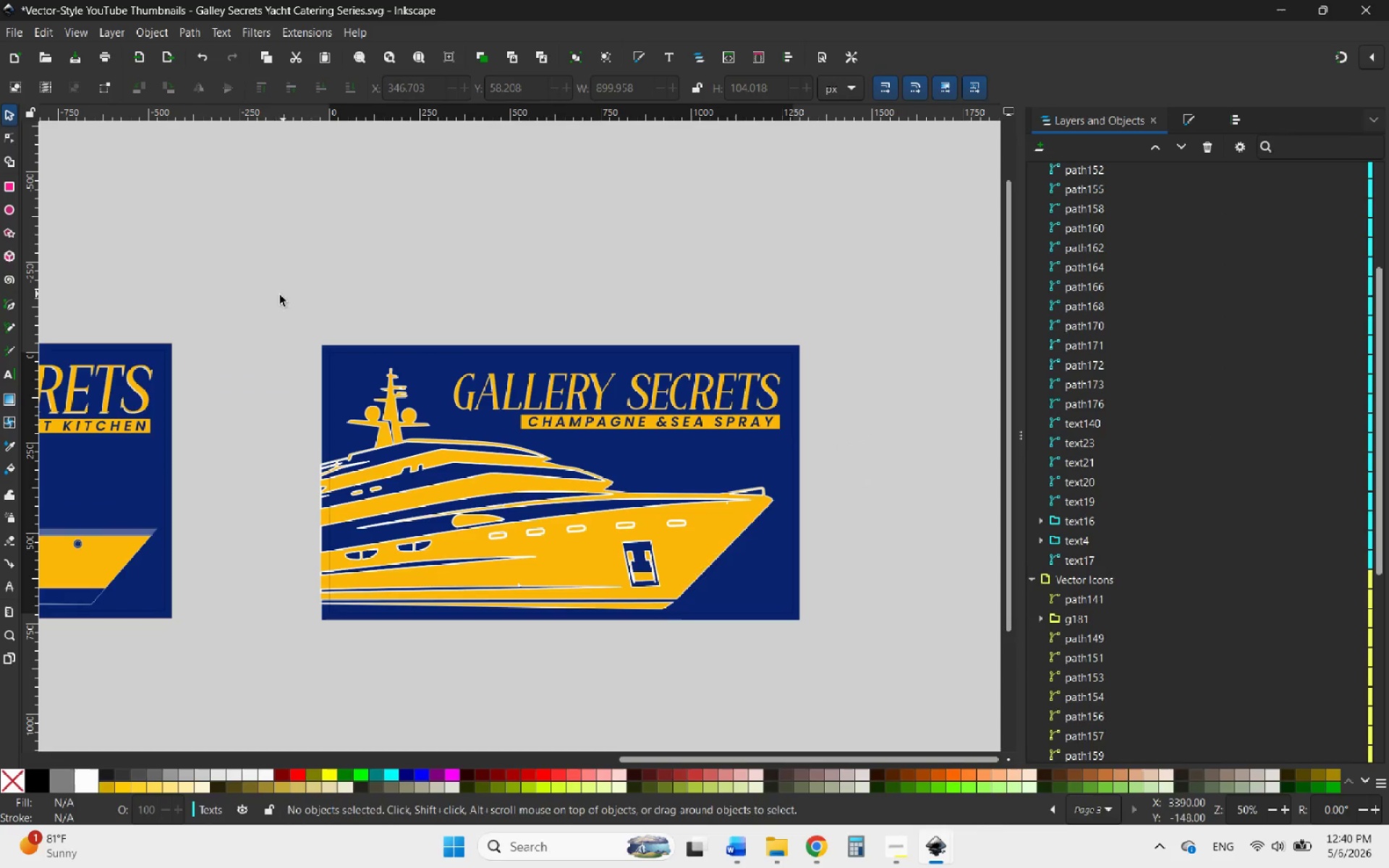 
left_click_drag(start_coordinate=[273, 297], to_coordinate=[870, 673])
 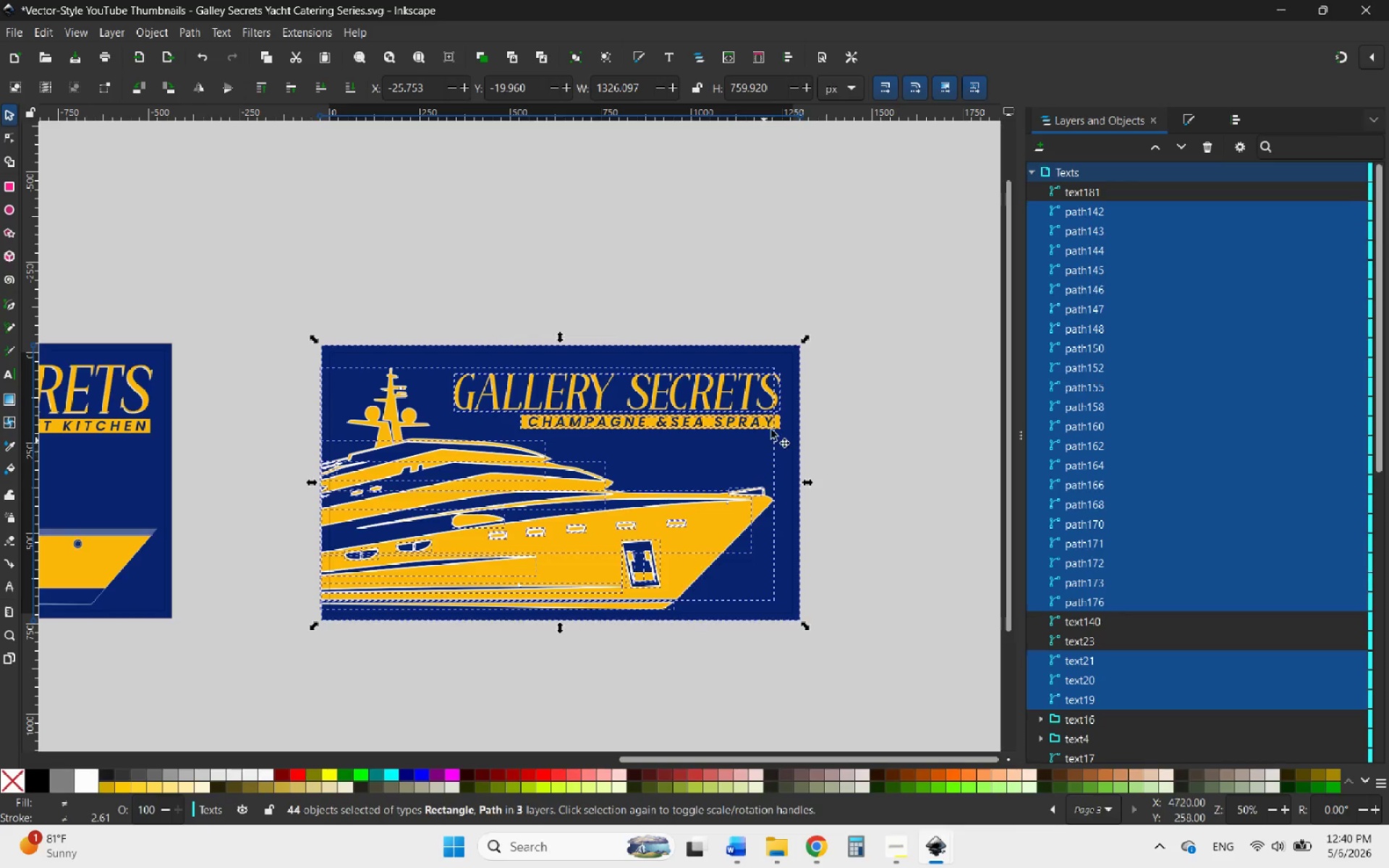 
hold_key(key=AltLeft, duration=0.56)
scroll: coordinate [781, 407], scroll_direction: up, amount: 2.0
 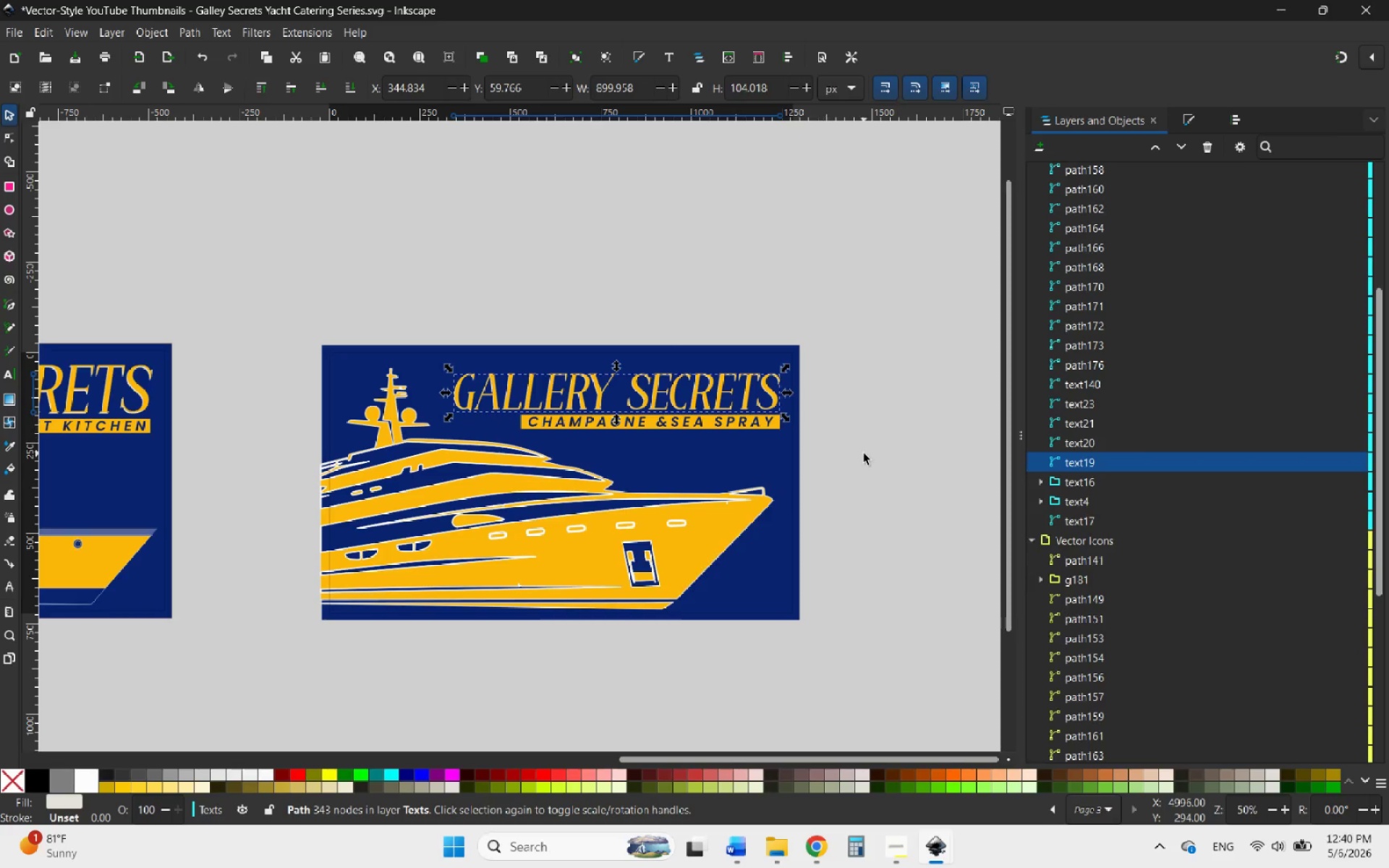 
left_click([864, 454])
 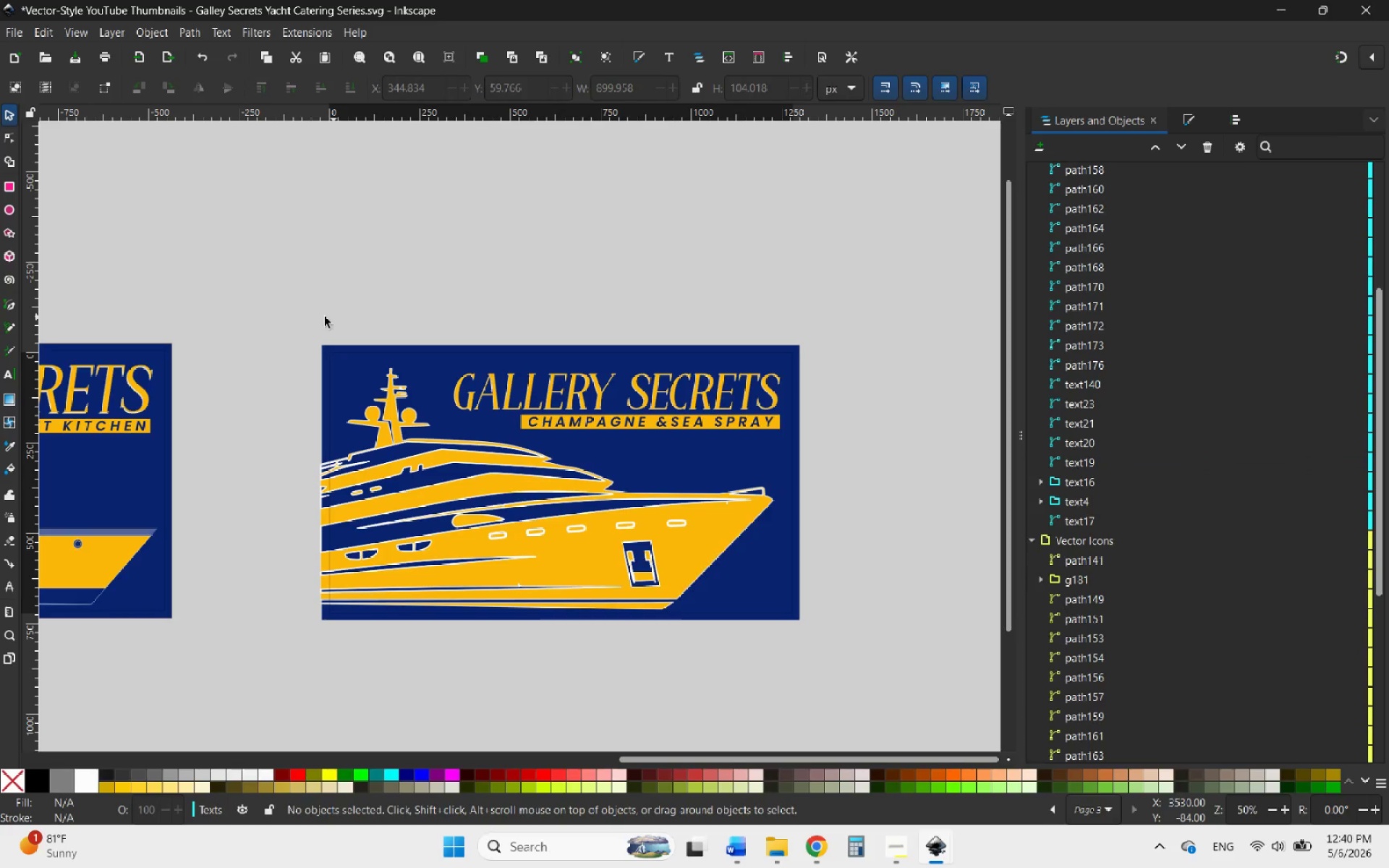 
left_click_drag(start_coordinate=[305, 315], to_coordinate=[846, 688])
 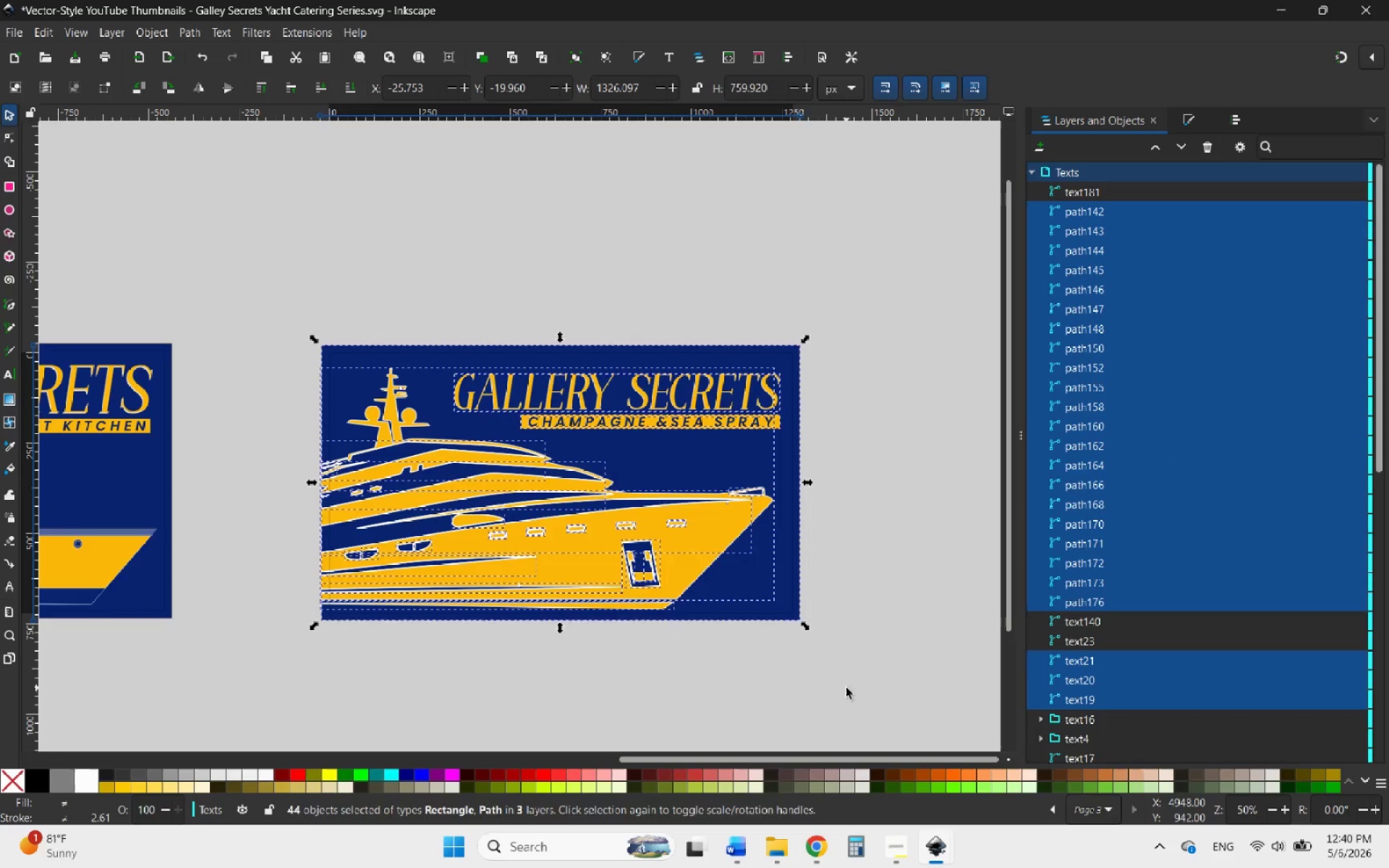 
hold_key(key=ControlLeft, duration=2.69)
scroll: coordinate [724, 331], scroll_direction: up, amount: 5.0
 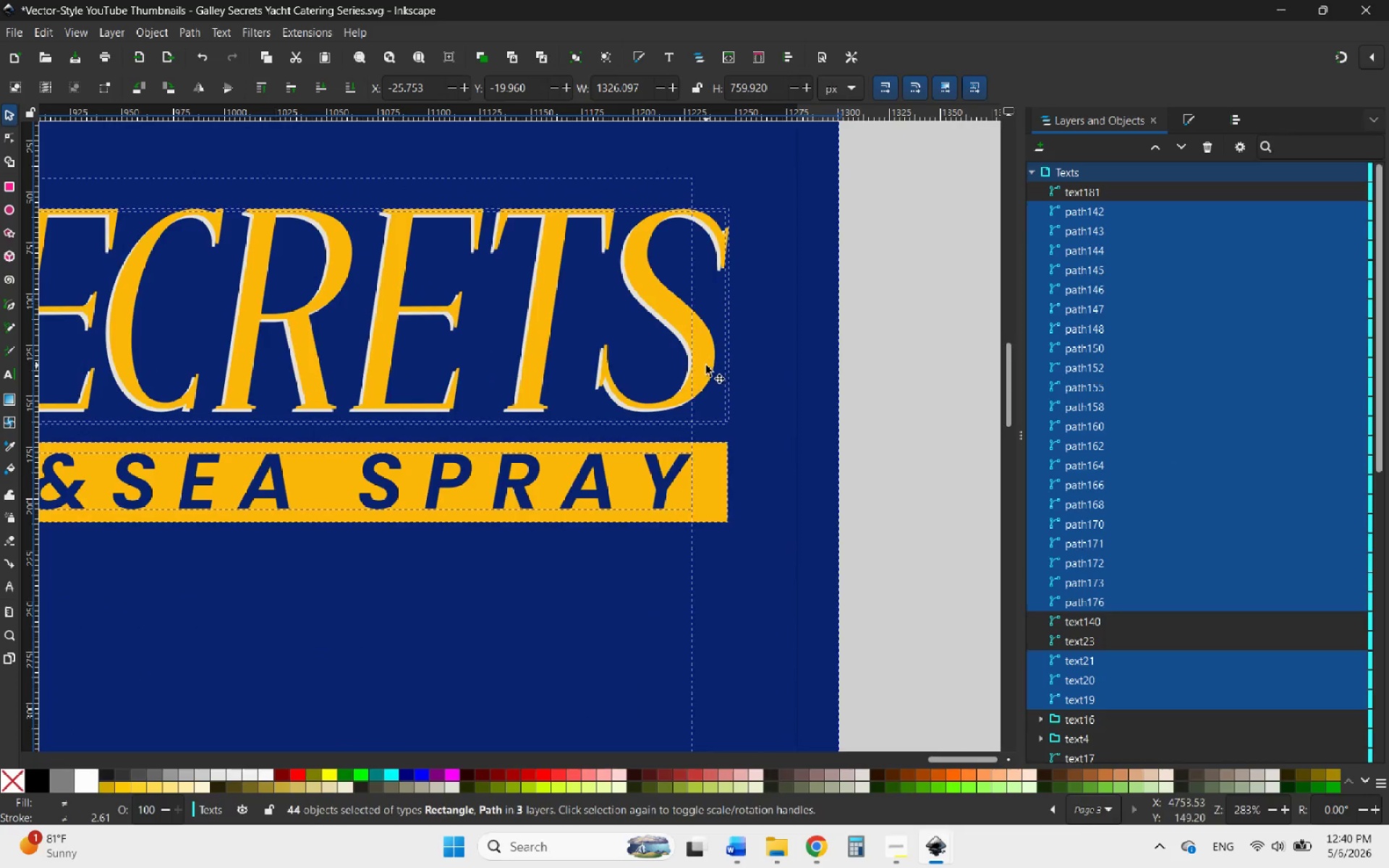 
hold_key(key=ShiftLeft, duration=10.95)
left_click([667, 480])
 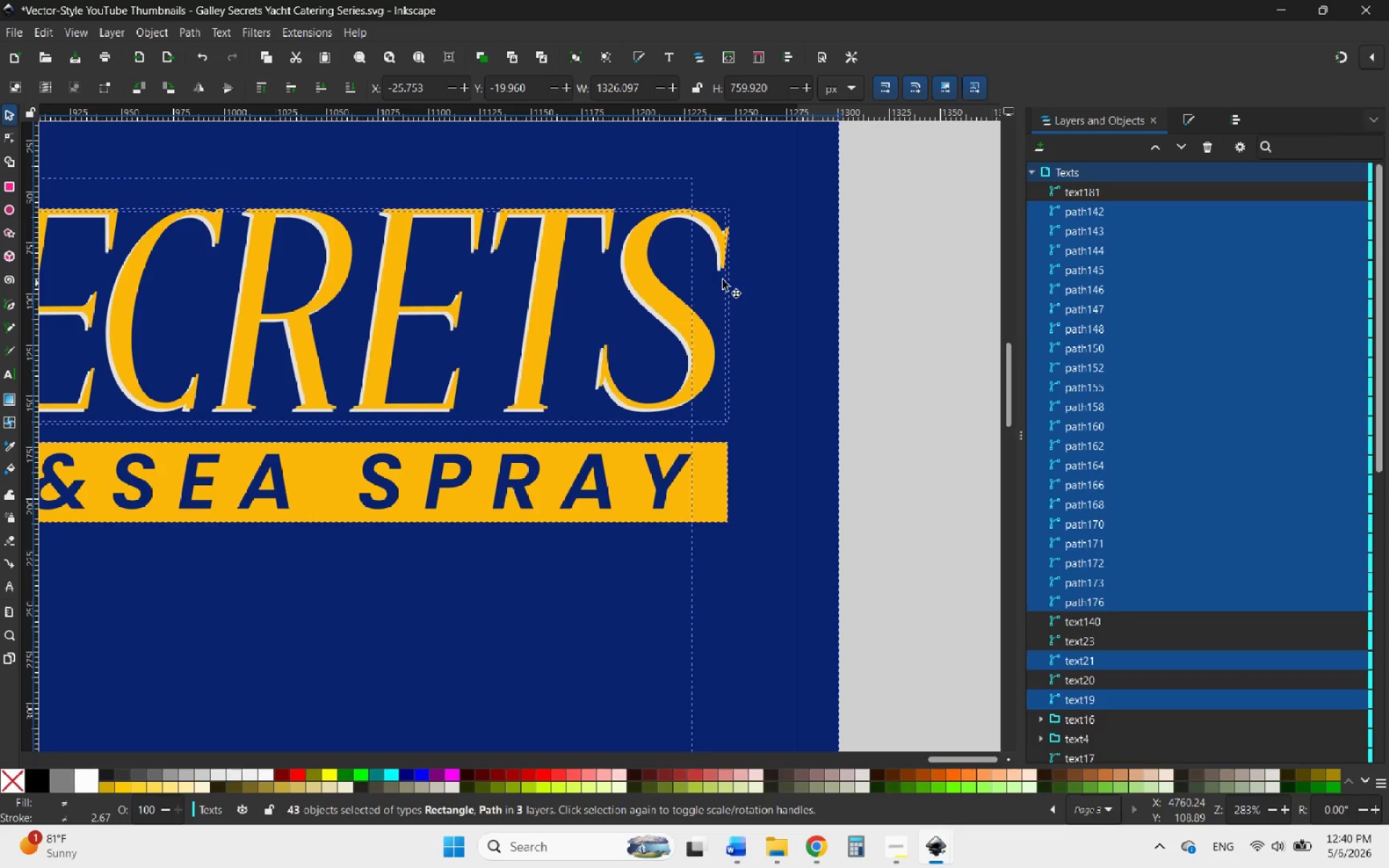 
left_click([722, 244])
 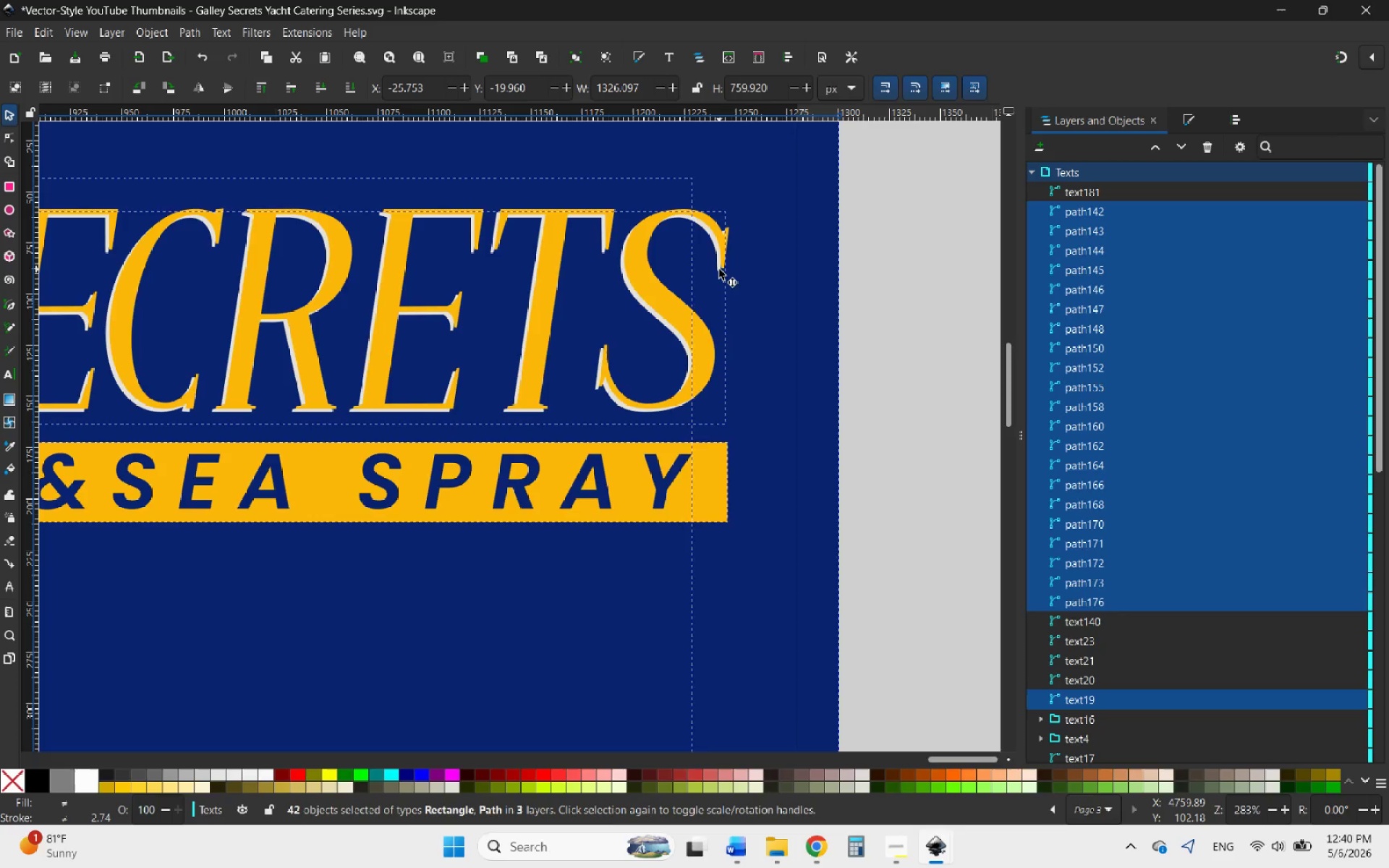 
left_click([719, 269])
 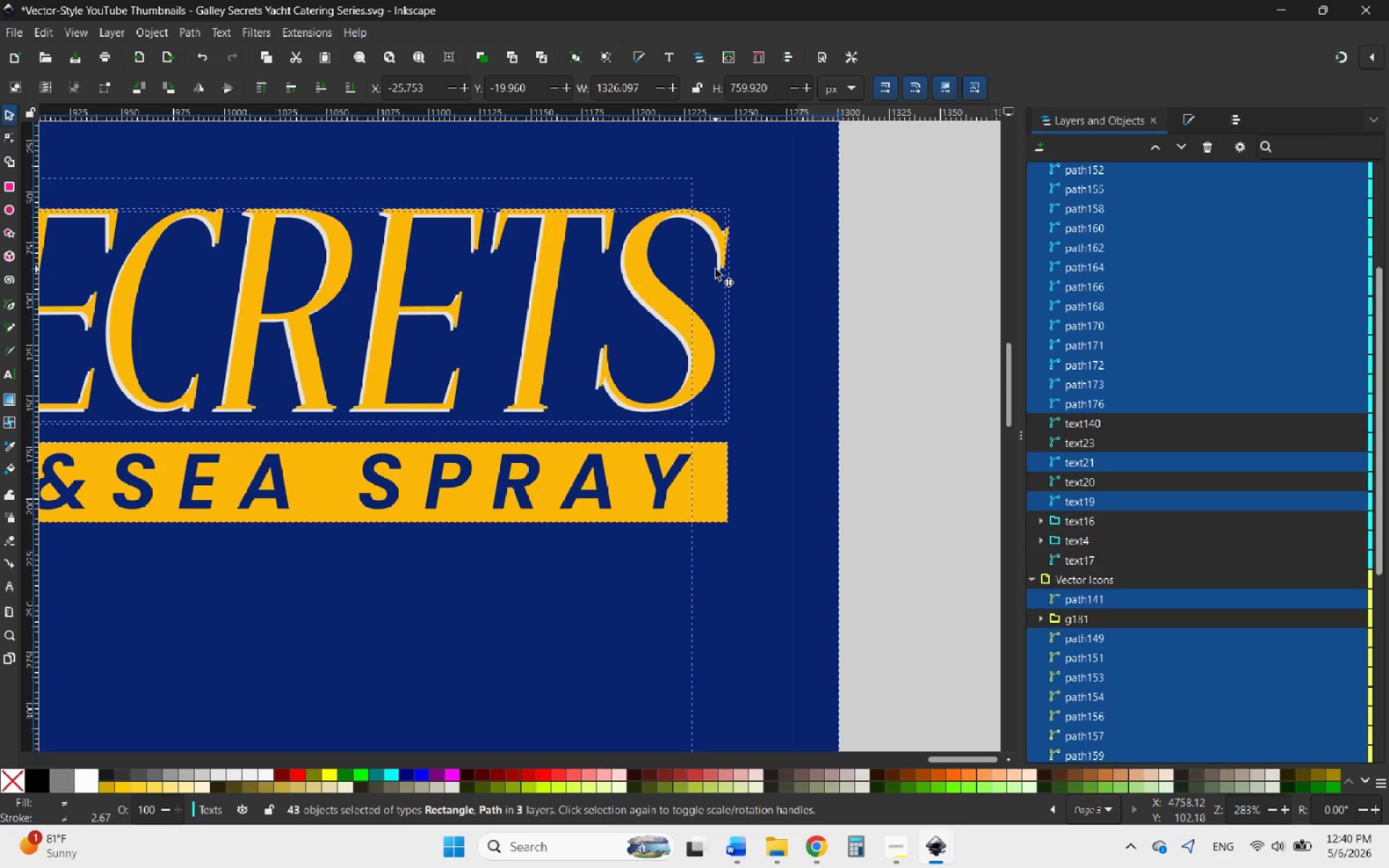 
left_click([715, 269])
 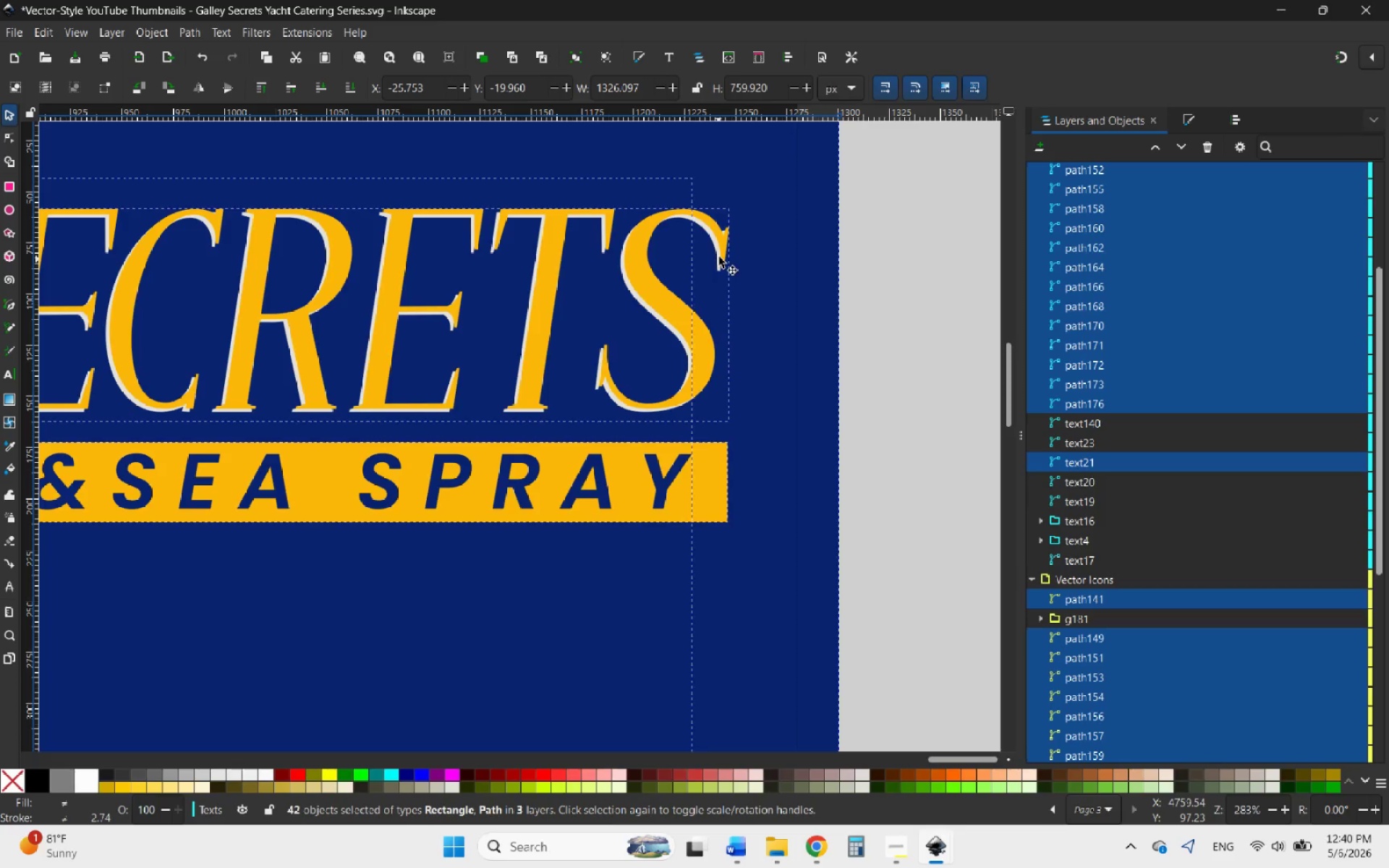 
left_click([726, 242])
 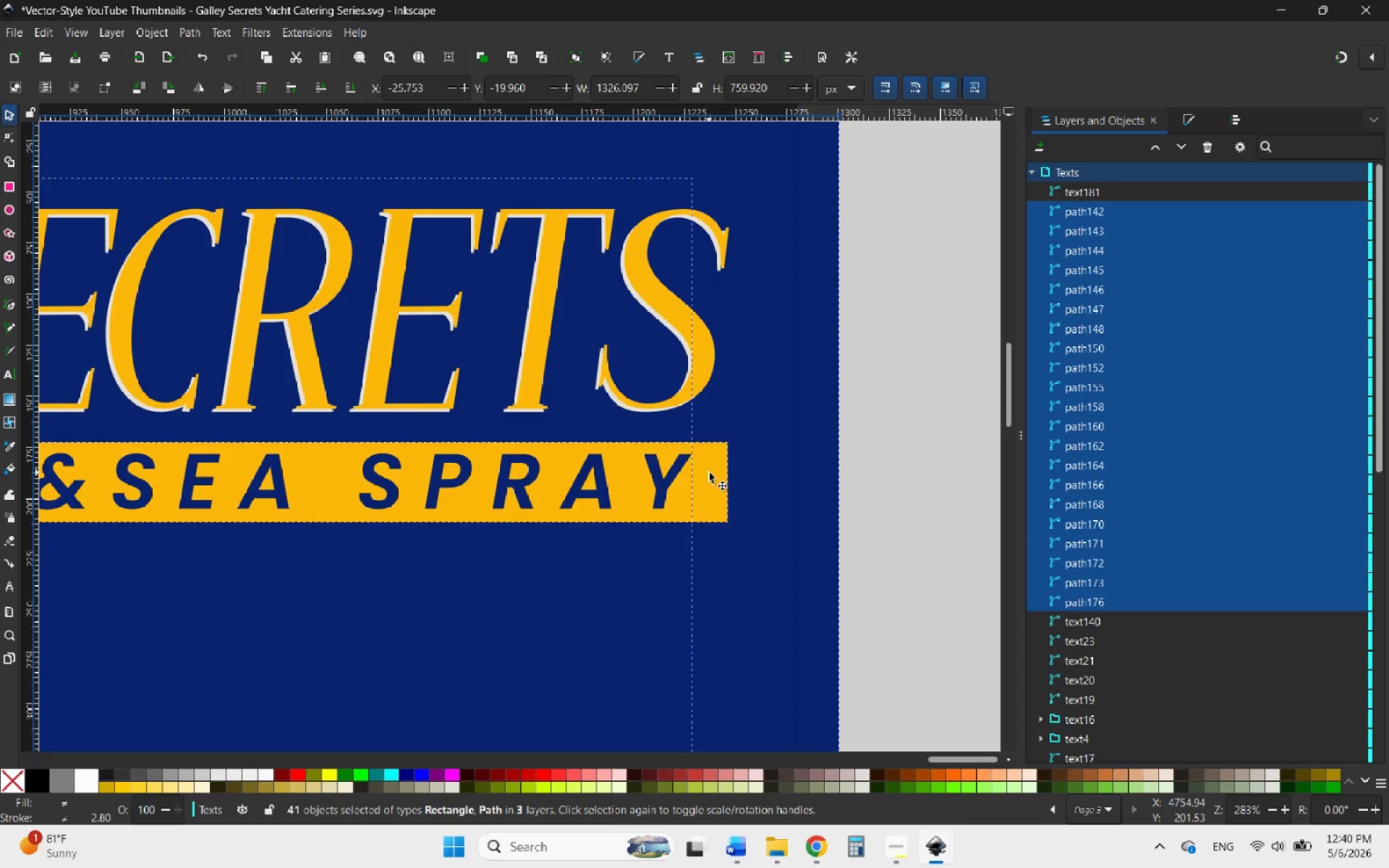 
left_click([709, 472])
 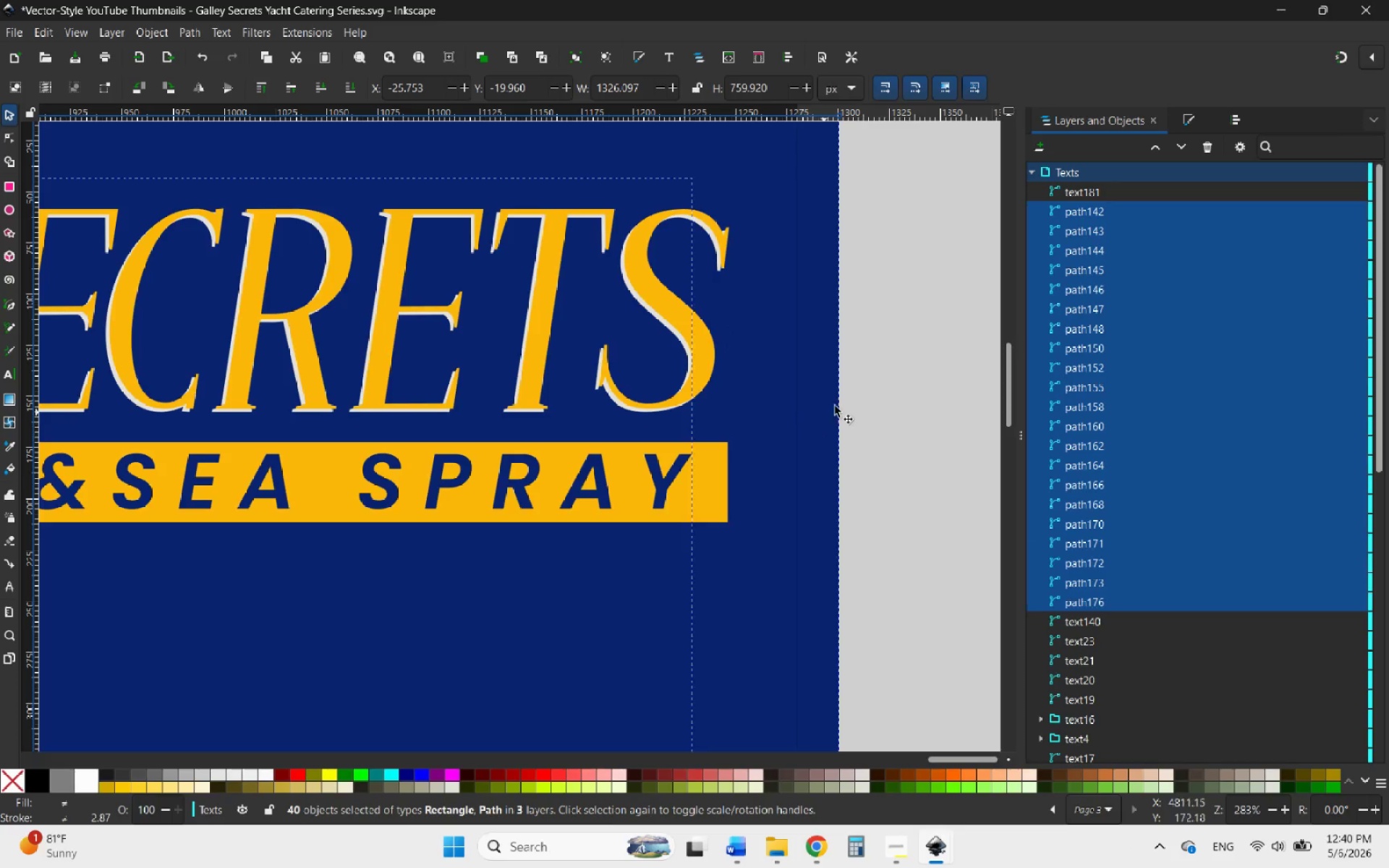 
hold_key(key=ControlLeft, duration=0.98)
scroll: coordinate [1149, 600], scroll_direction: down, amount: 12.0
 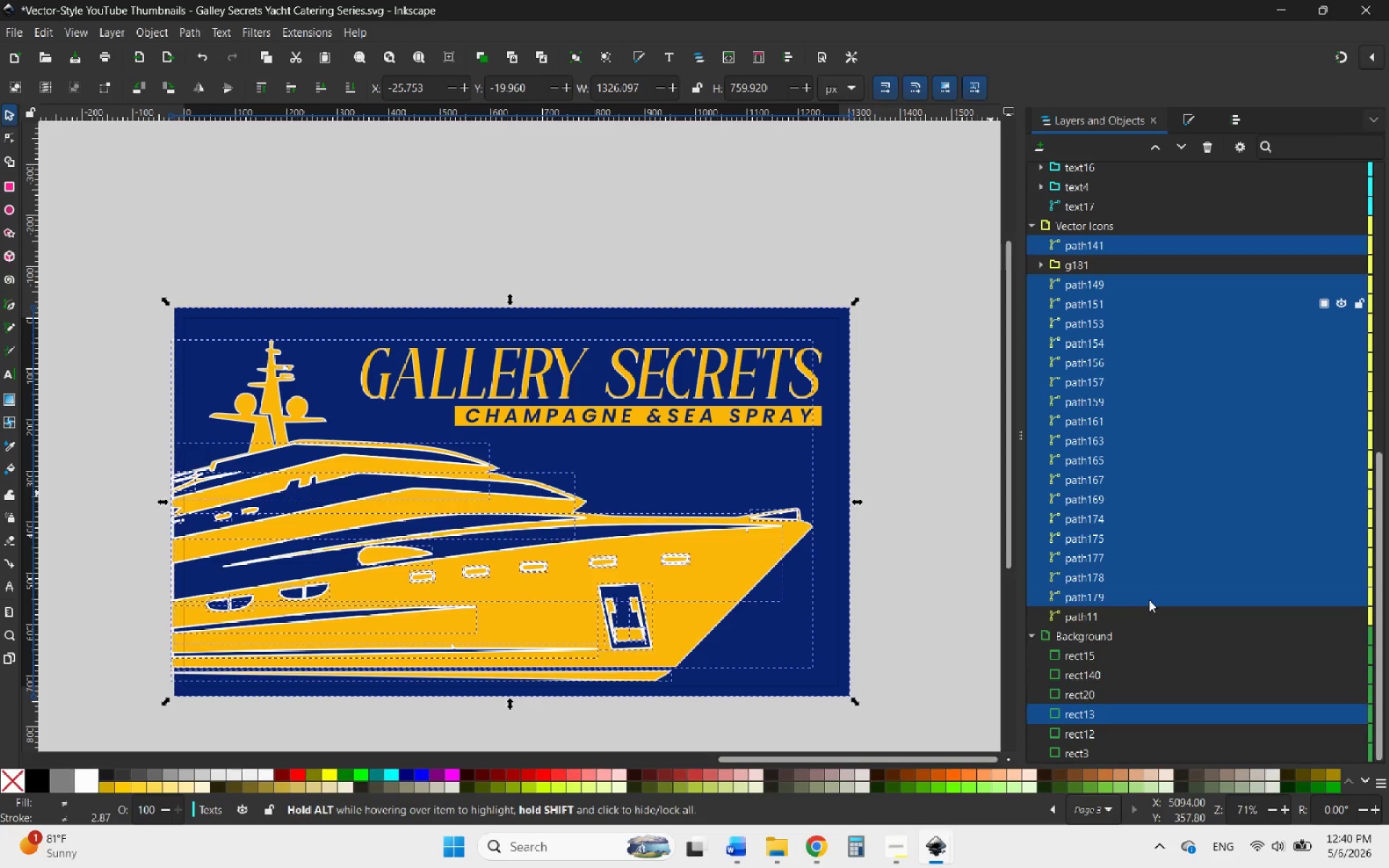 
scroll: coordinate [1149, 600], scroll_direction: up, amount: 10.0
 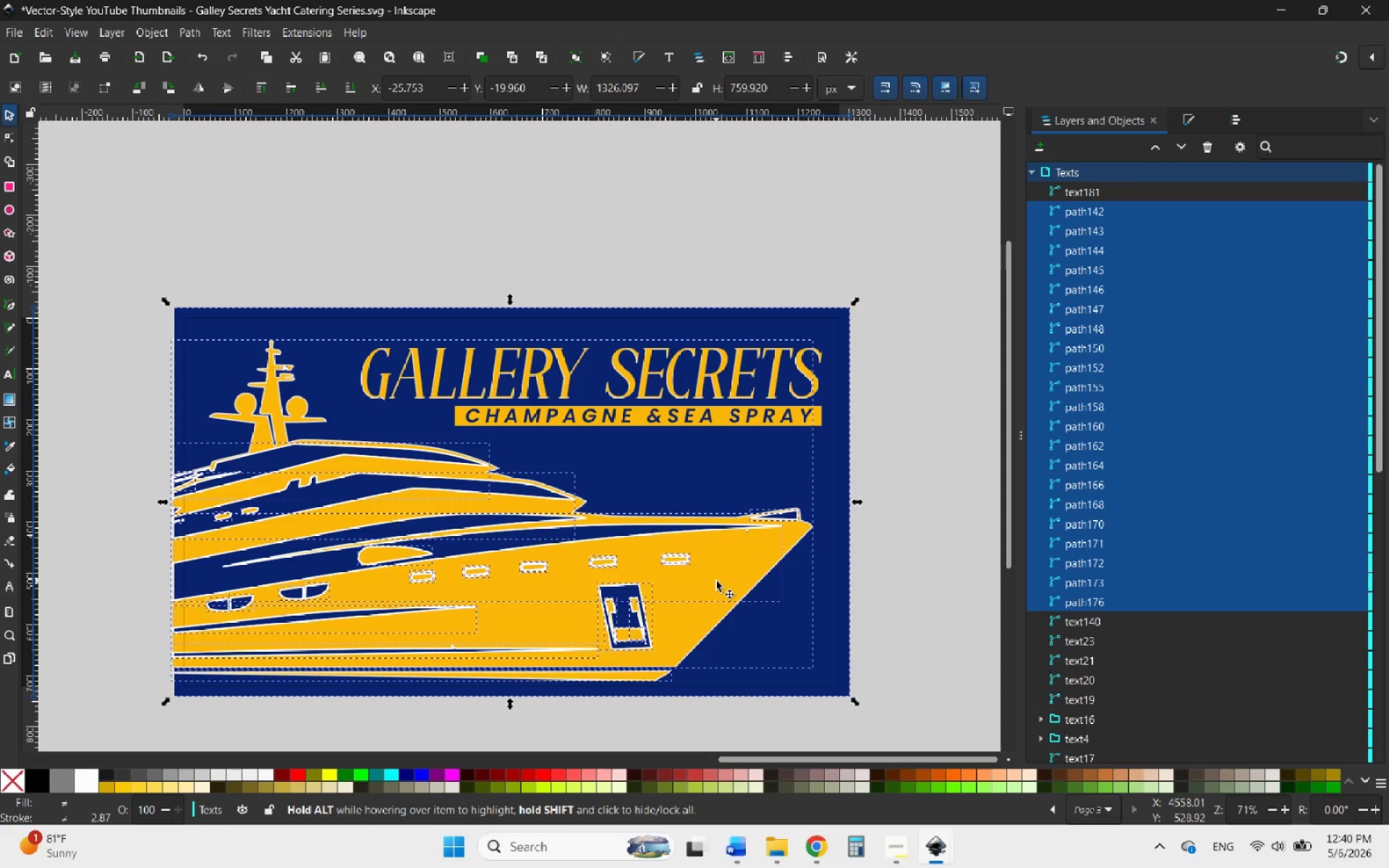 
wait(6.22)
 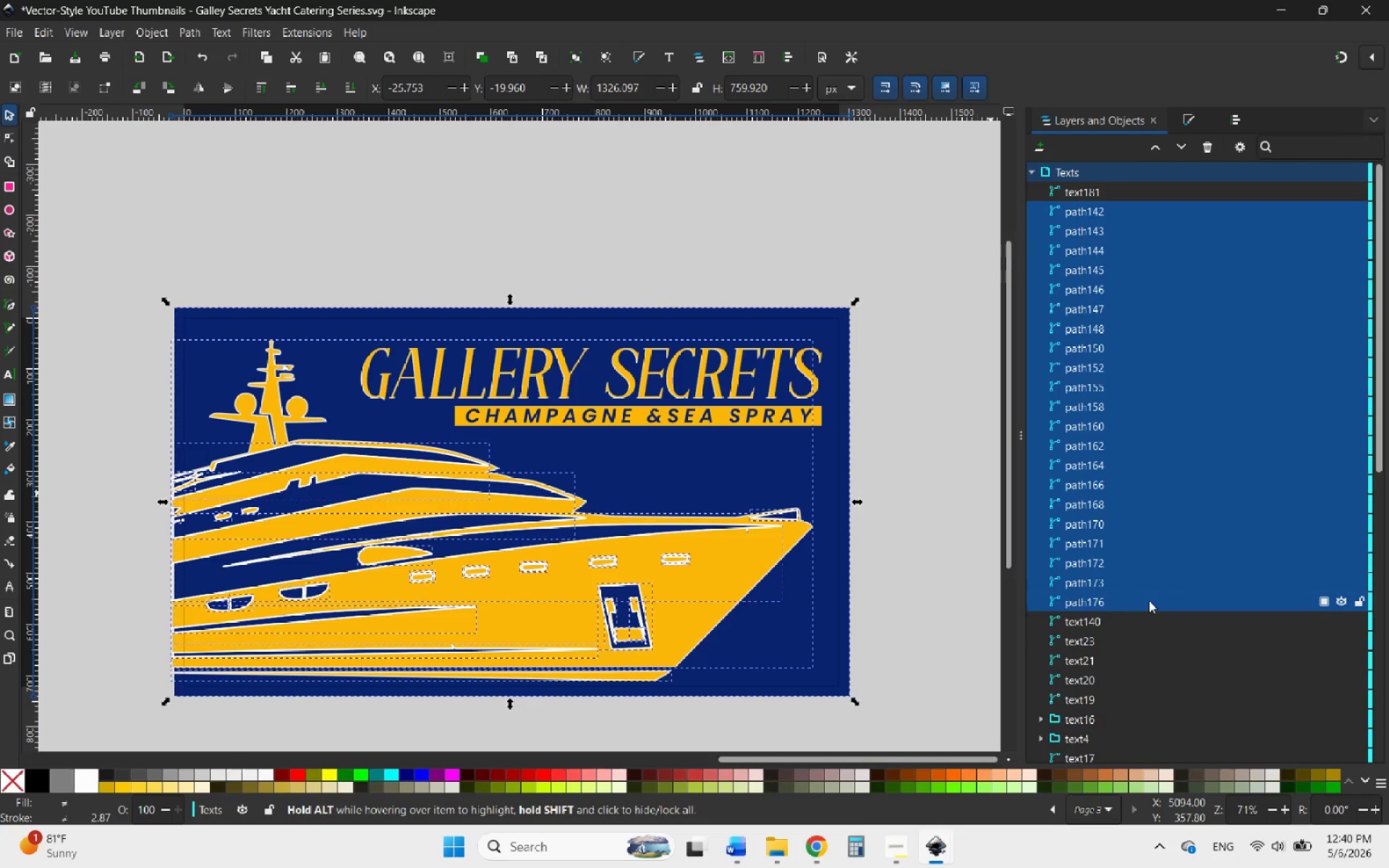 
scroll: coordinate [1151, 649], scroll_direction: down, amount: 5.0
 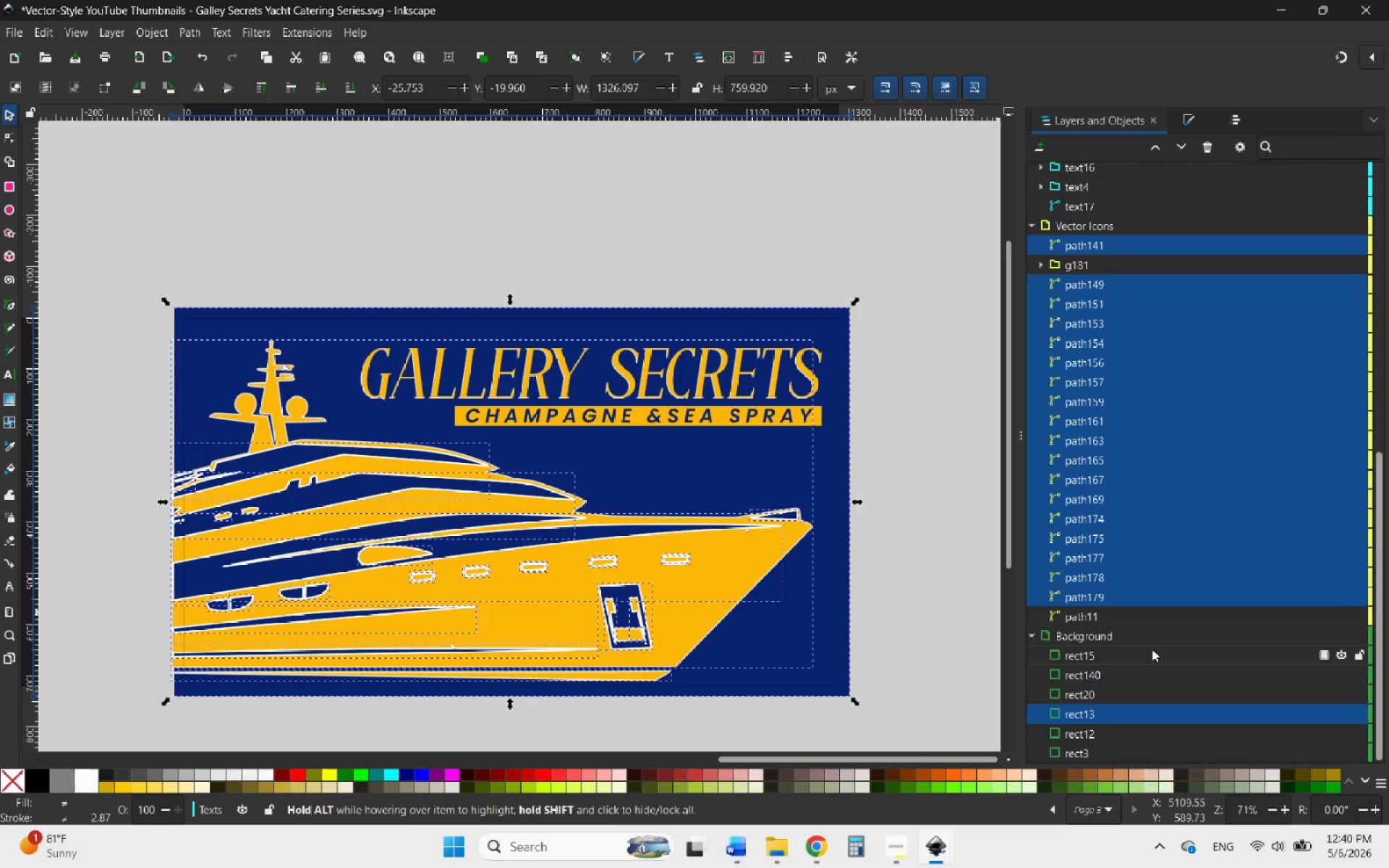 
scroll: coordinate [1152, 649], scroll_direction: up, amount: 5.0
 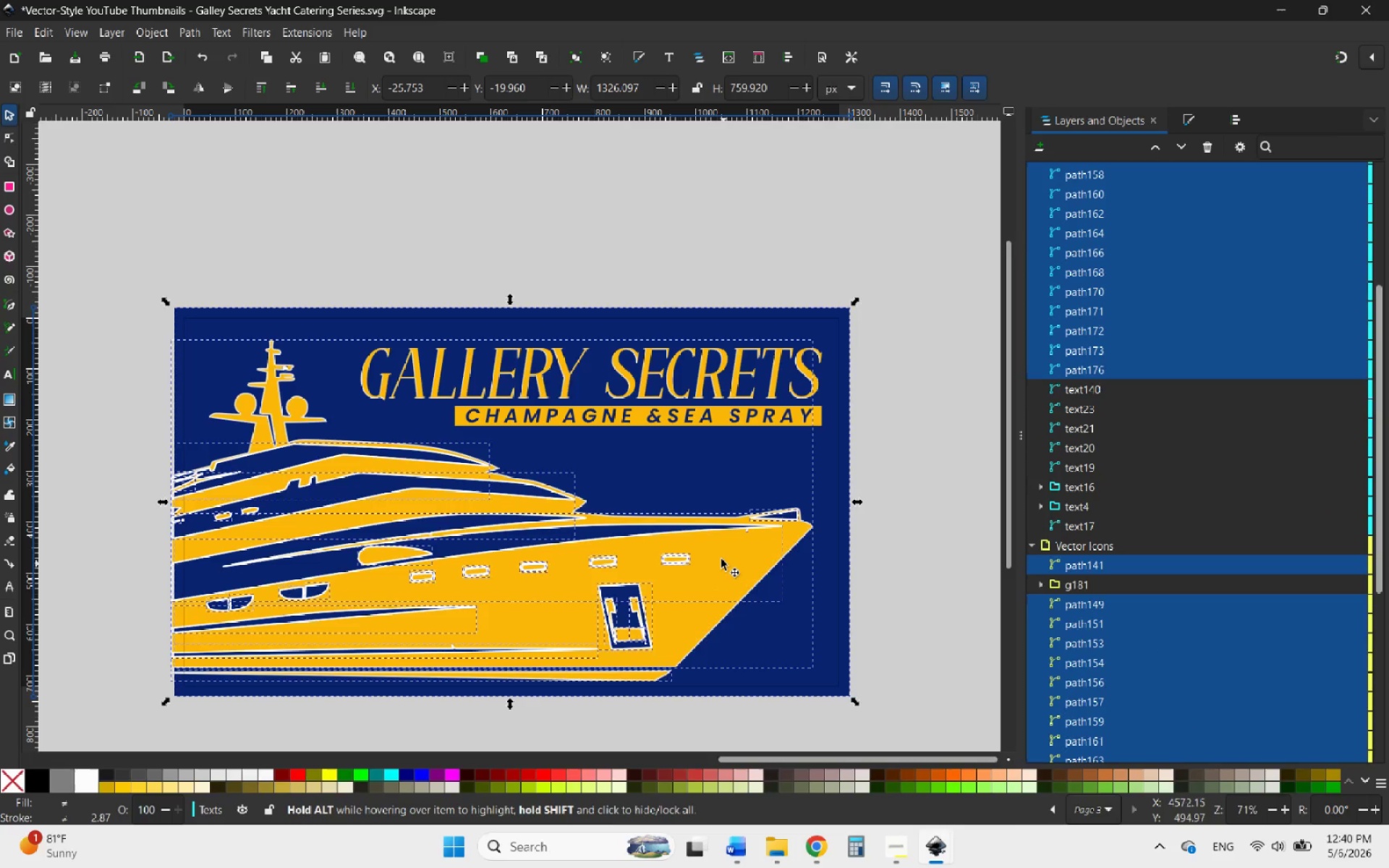 
right_click([719, 556])
 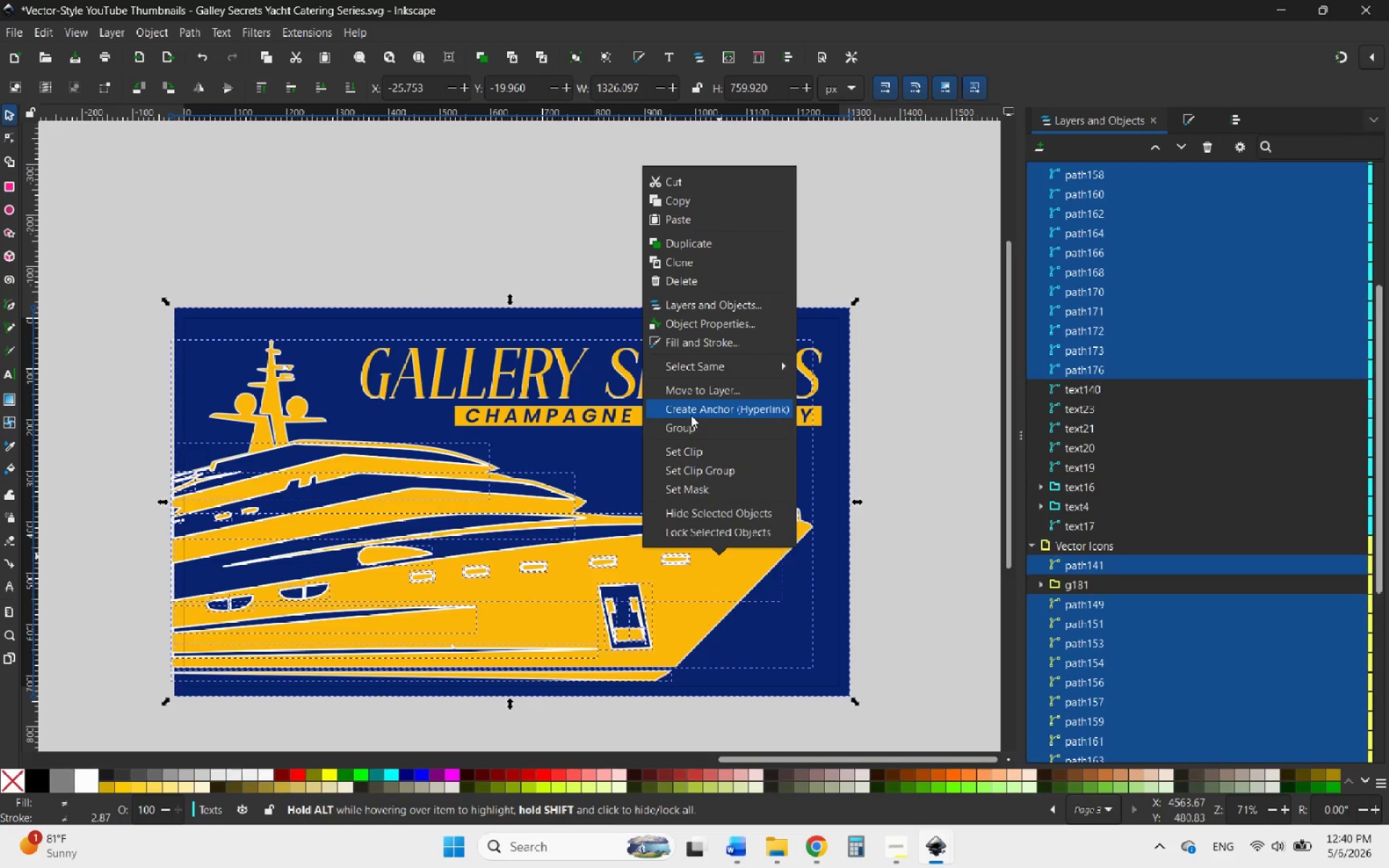 
left_click([688, 425])
 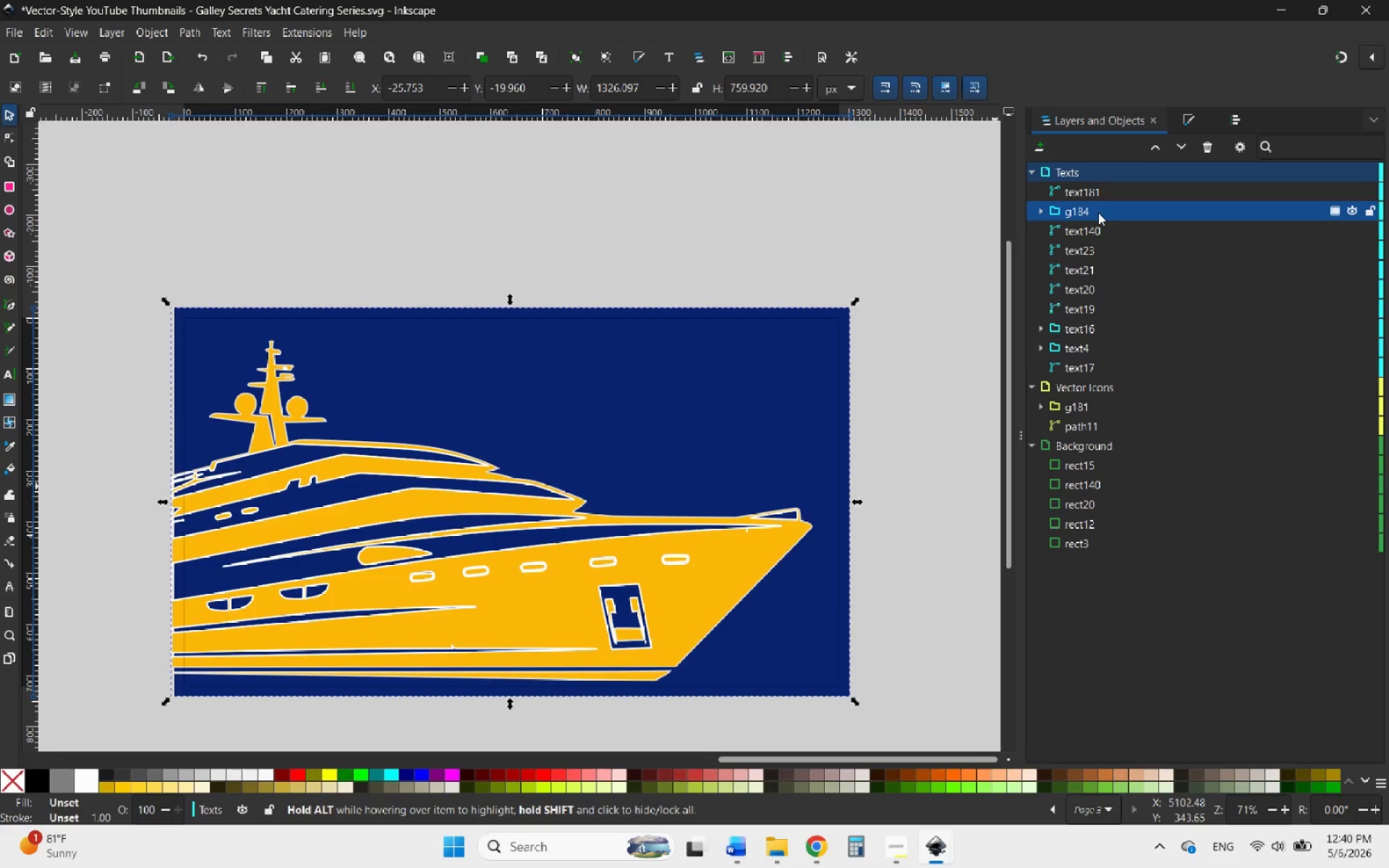 
left_click_drag(start_coordinate=[1089, 212], to_coordinate=[1137, 396])
 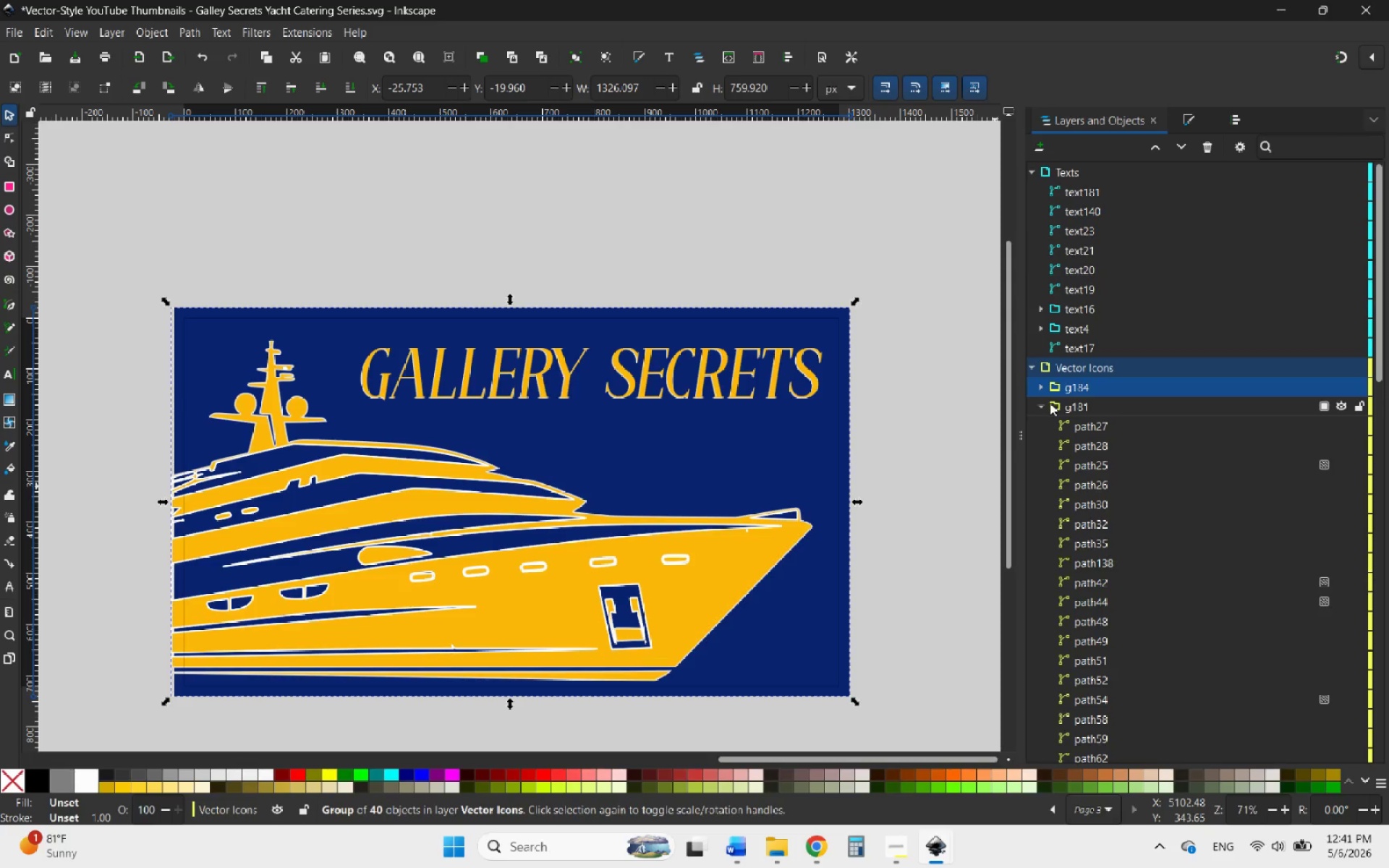 
left_click([1040, 409])
 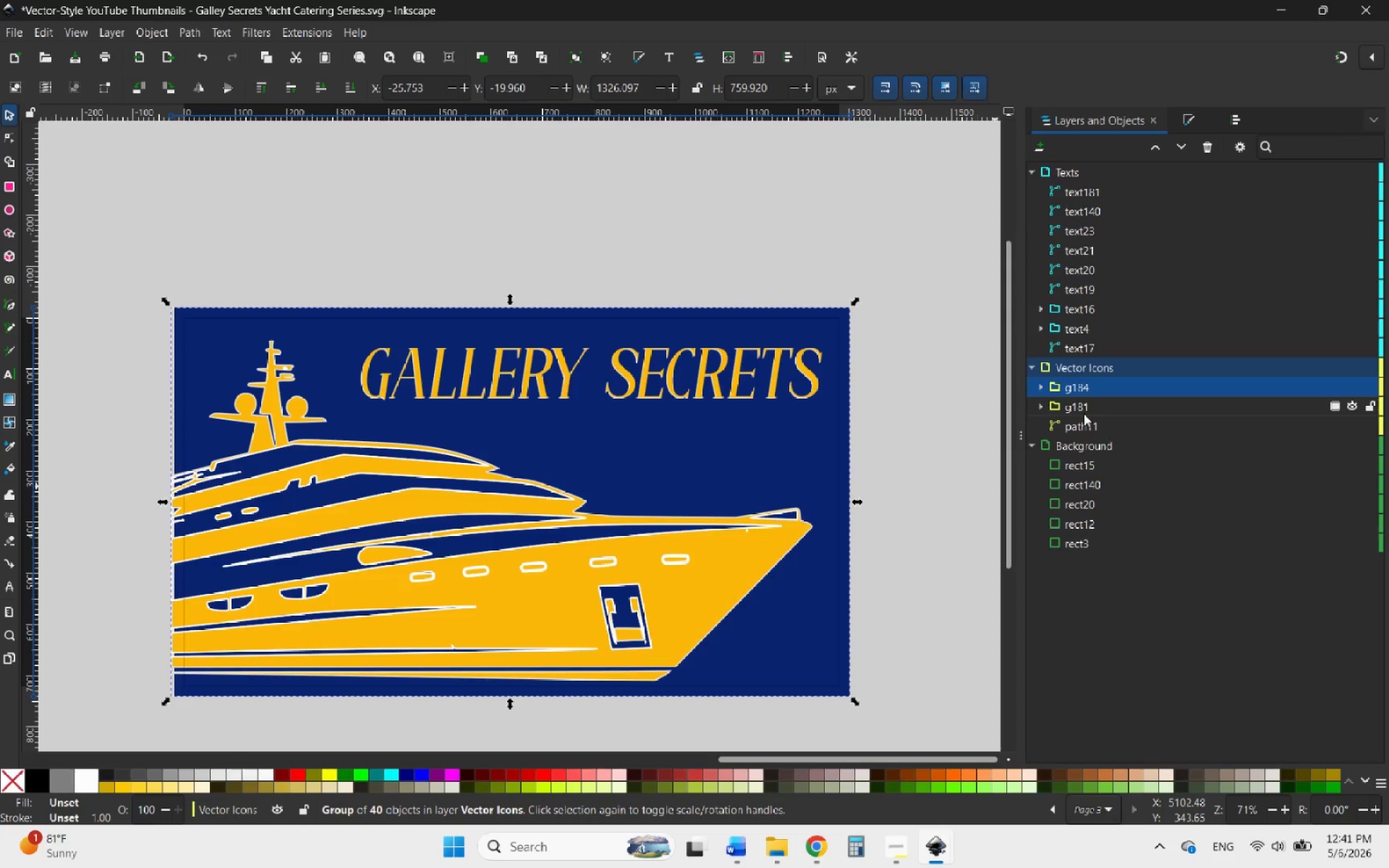 
left_click([1092, 422])
 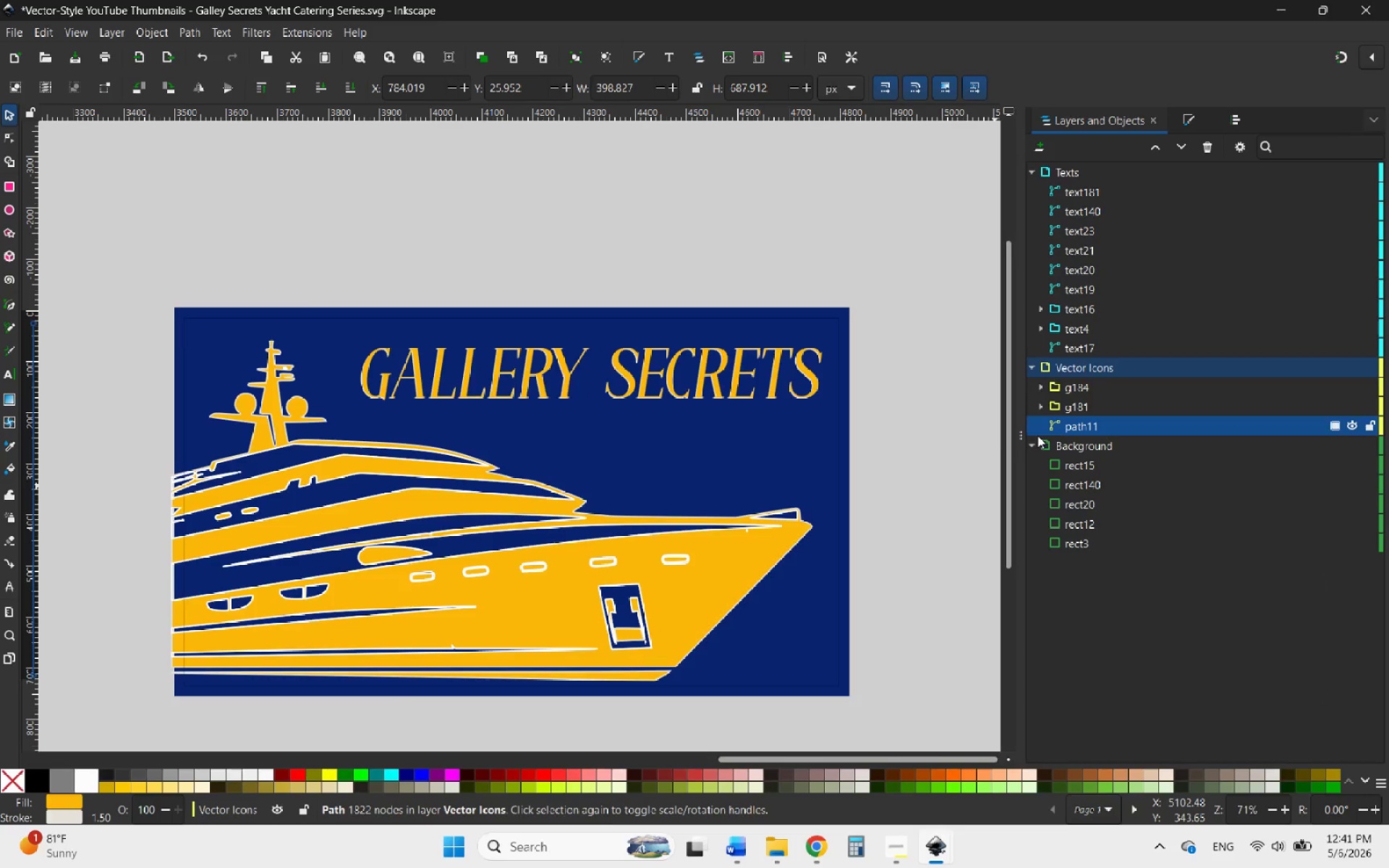 
hold_key(key=ControlLeft, duration=0.89)
scroll: coordinate [891, 439], scroll_direction: down, amount: 5.0
 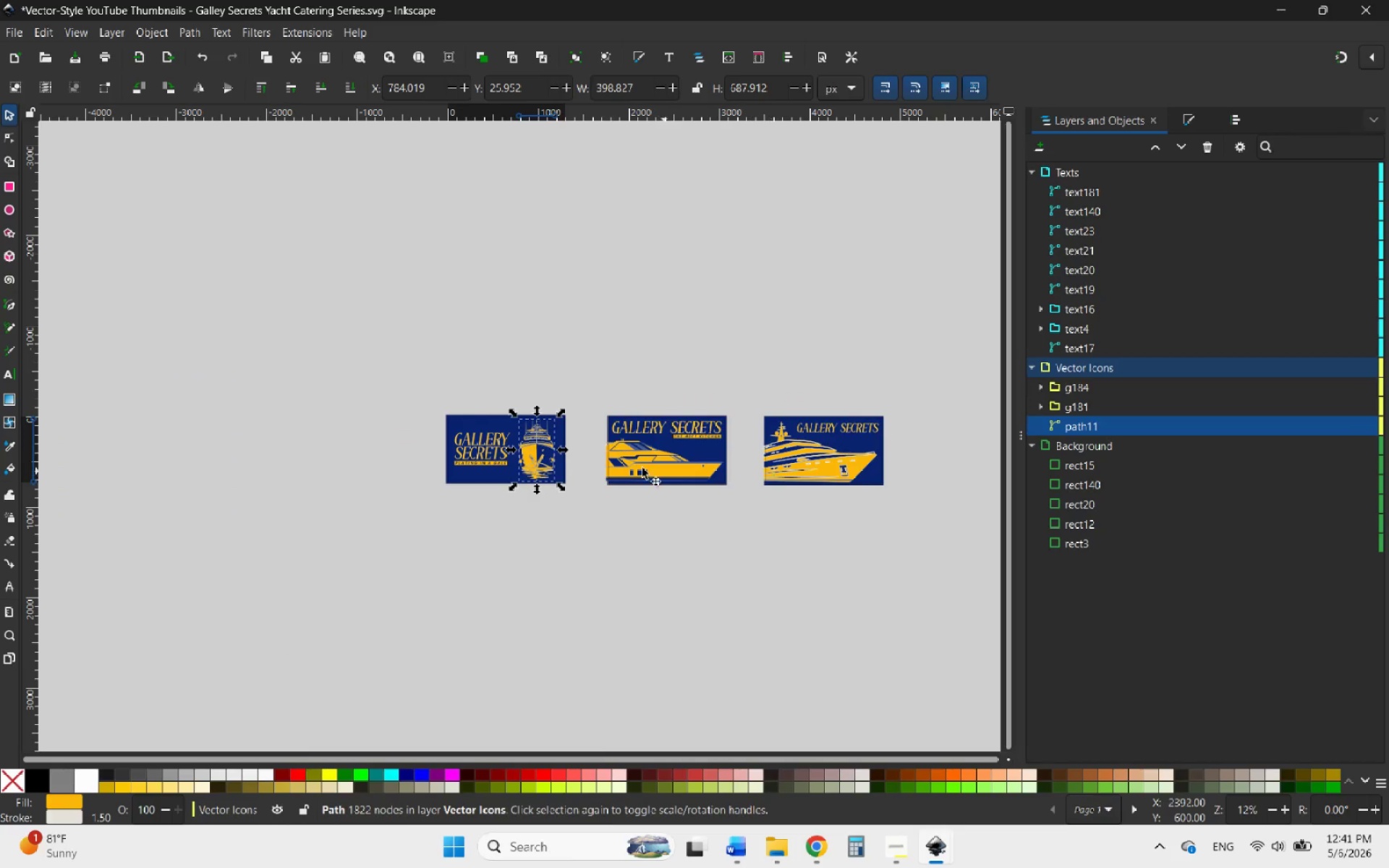 
hold_key(key=ControlLeft, duration=2.09)
scroll: coordinate [540, 442], scroll_direction: up, amount: 6.0
 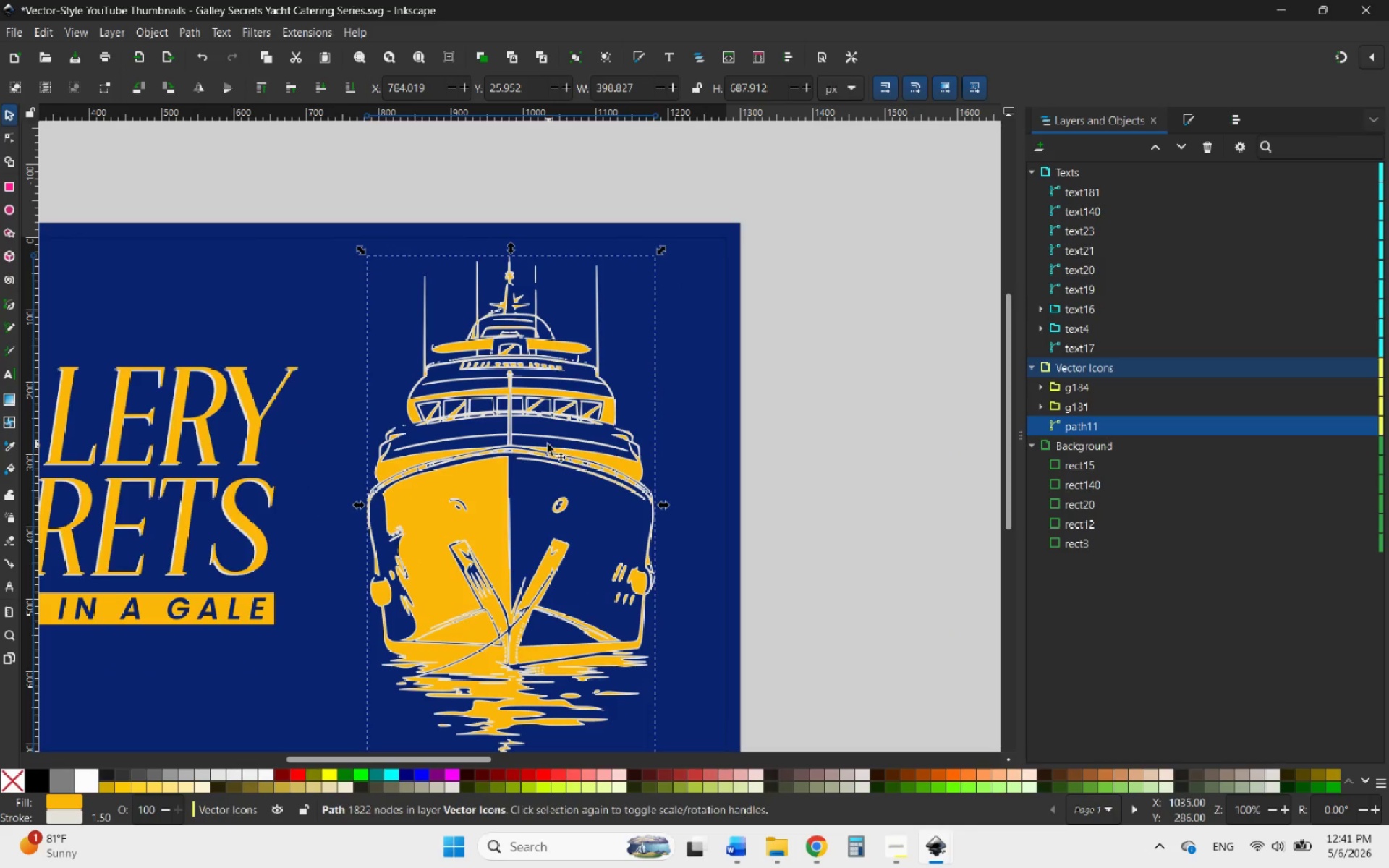 
left_click_drag(start_coordinate=[498, 485], to_coordinate=[575, 458])
 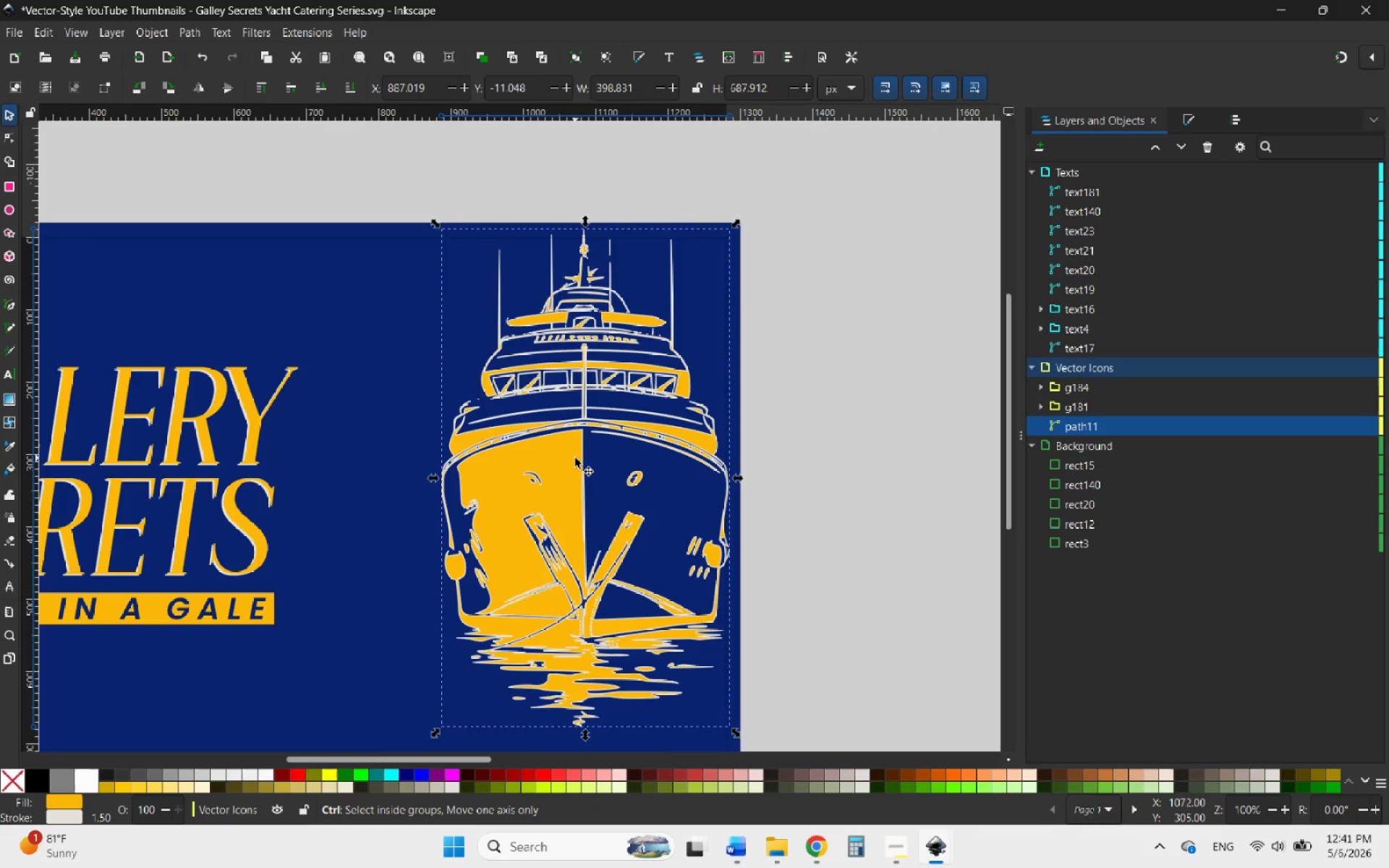 
key(Control+Z)
 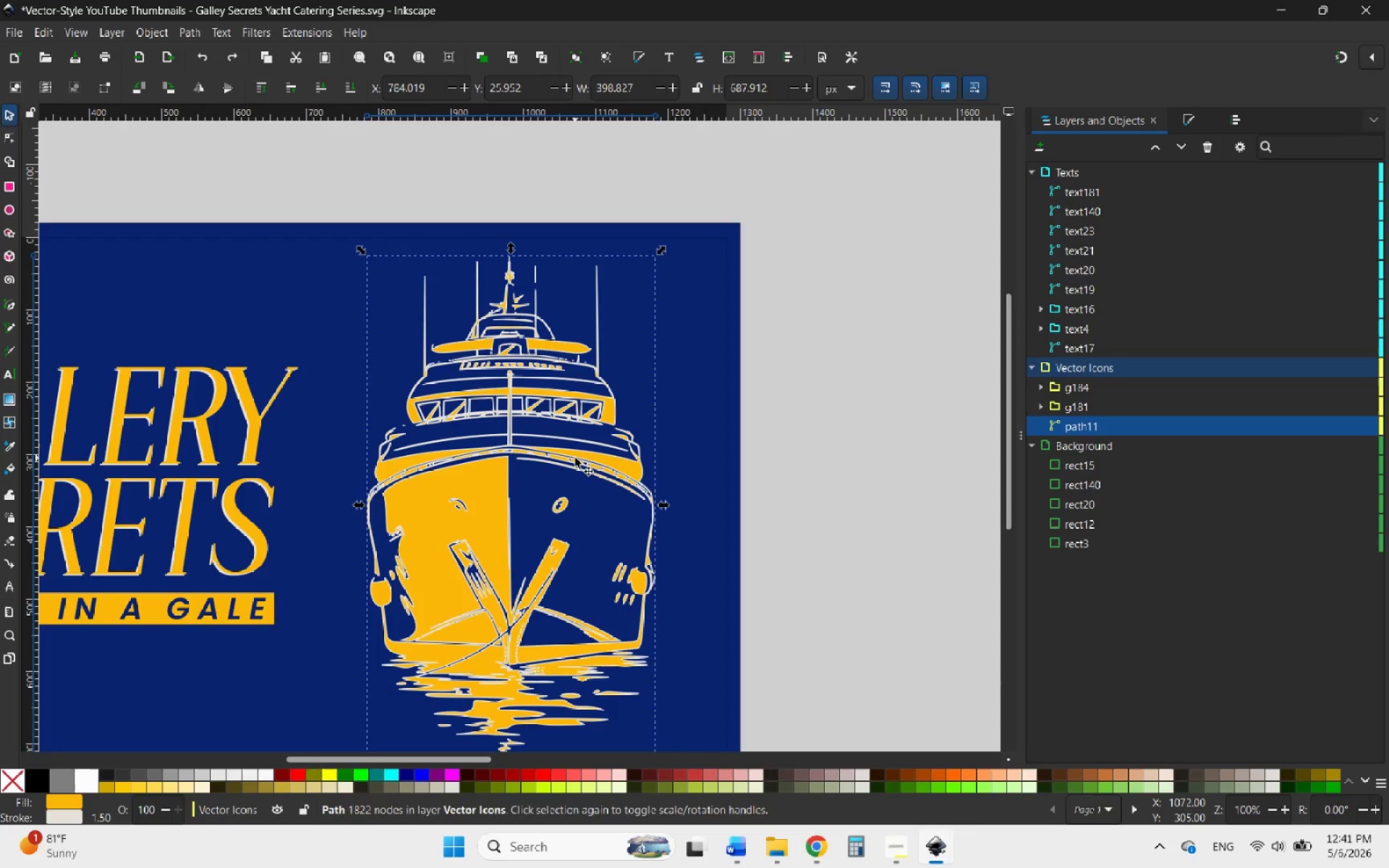 
hold_key(key=ControlLeft, duration=1.11)
scroll: coordinate [590, 465], scroll_direction: down, amount: 5.0
 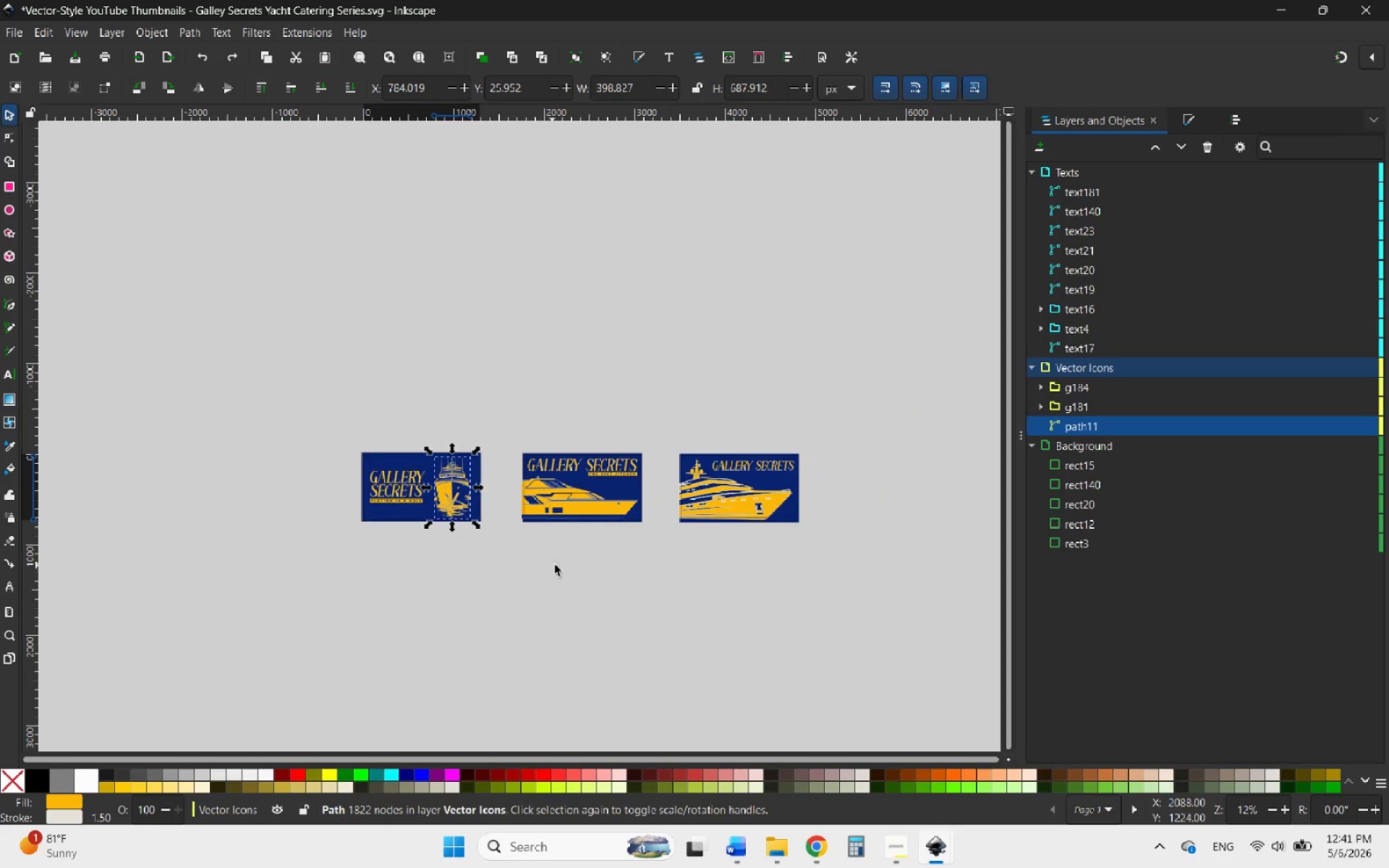 
hold_key(key=ControlLeft, duration=0.98)
scroll: coordinate [786, 497], scroll_direction: up, amount: 2.0
 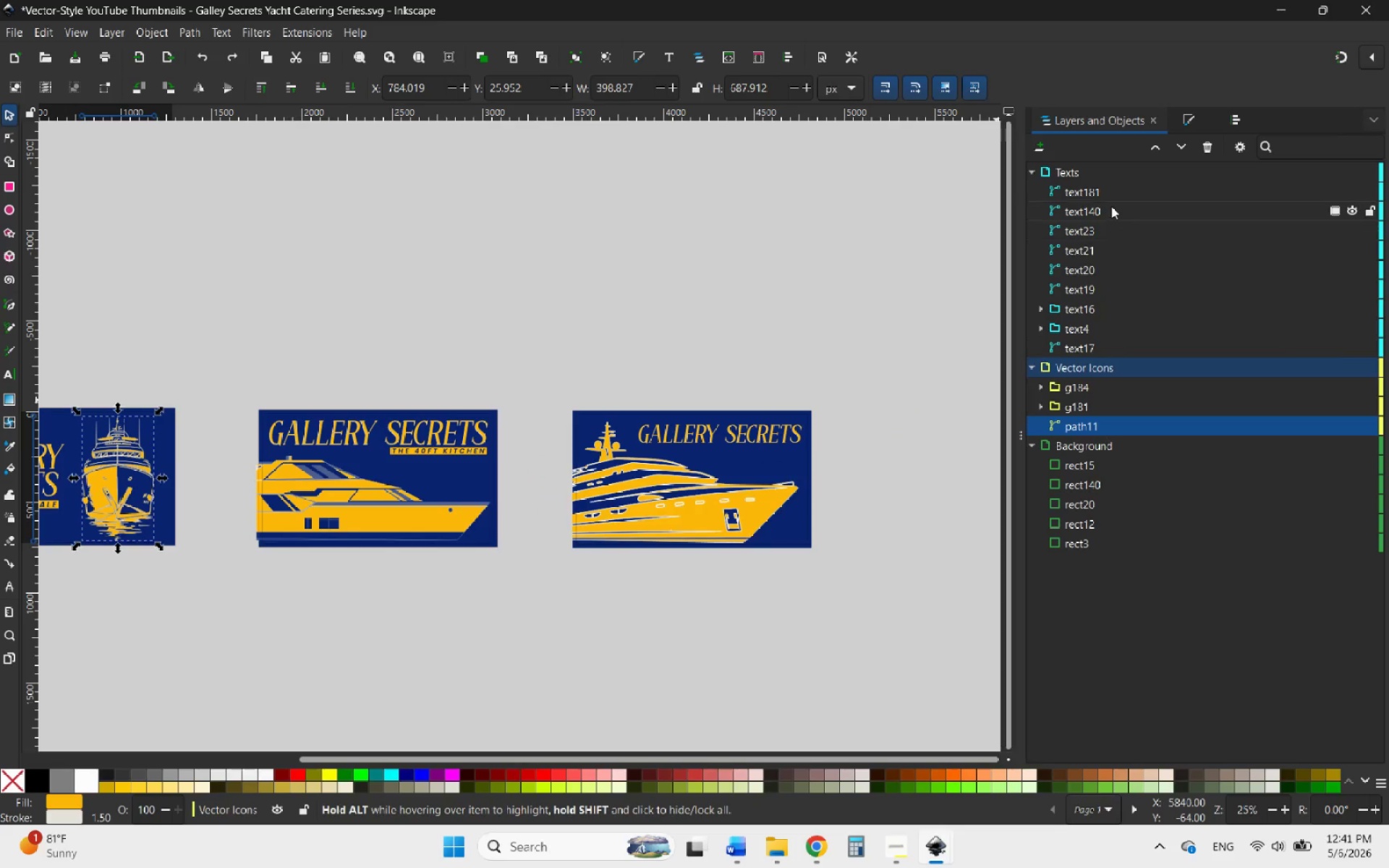 
left_click([1107, 188])
 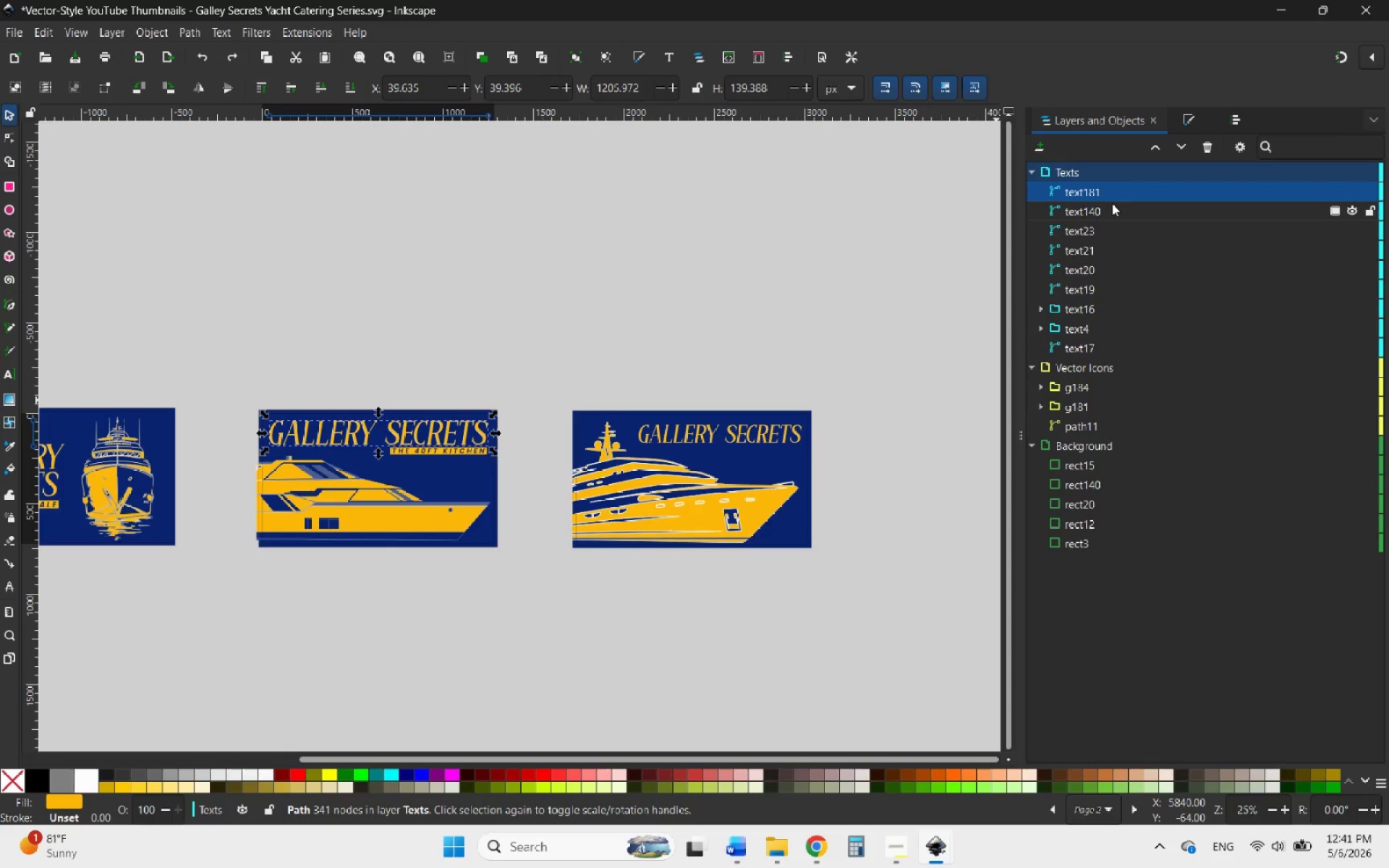 
left_click([1112, 203])
 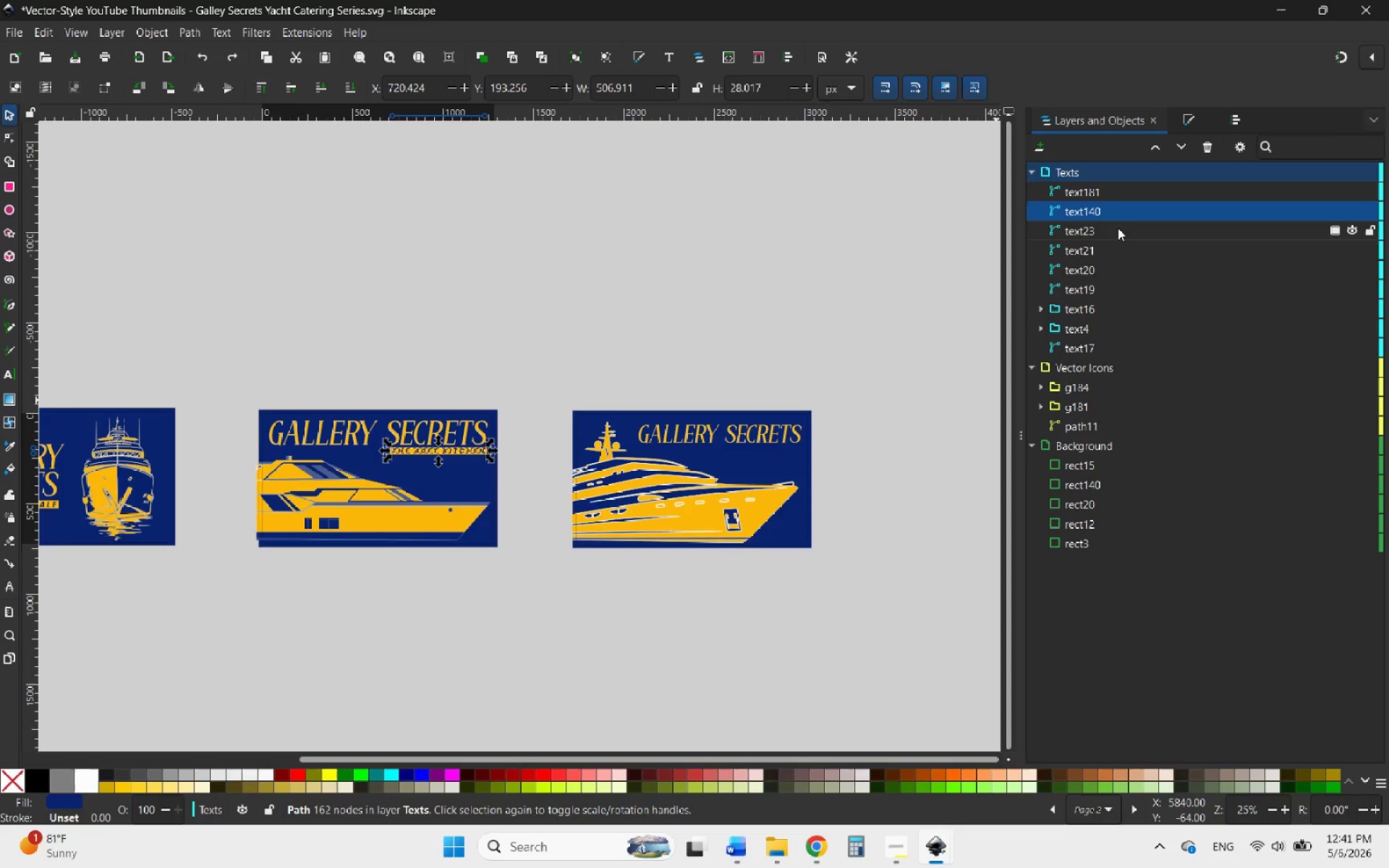 
left_click([1118, 229])
 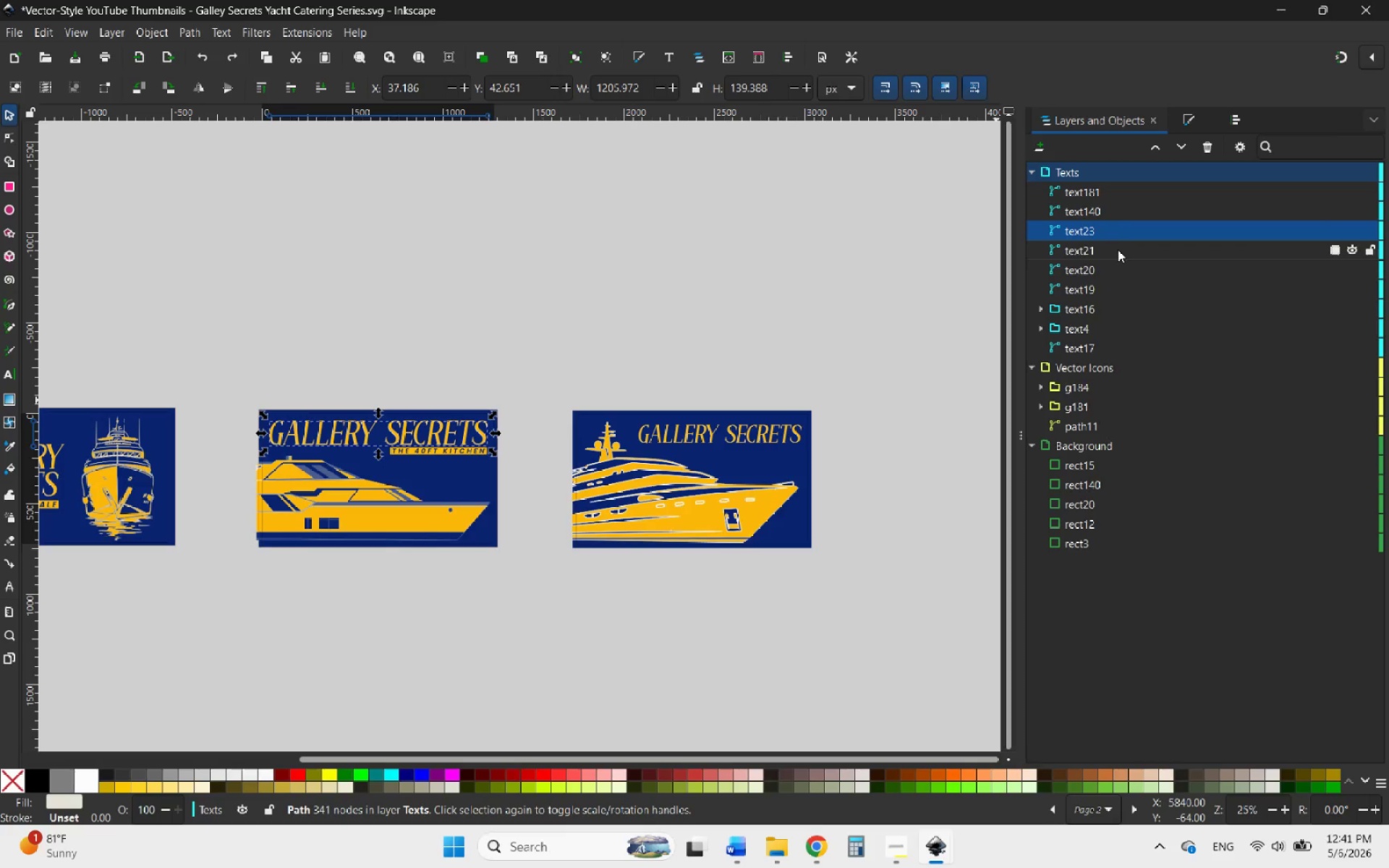 
left_click([1116, 252])
 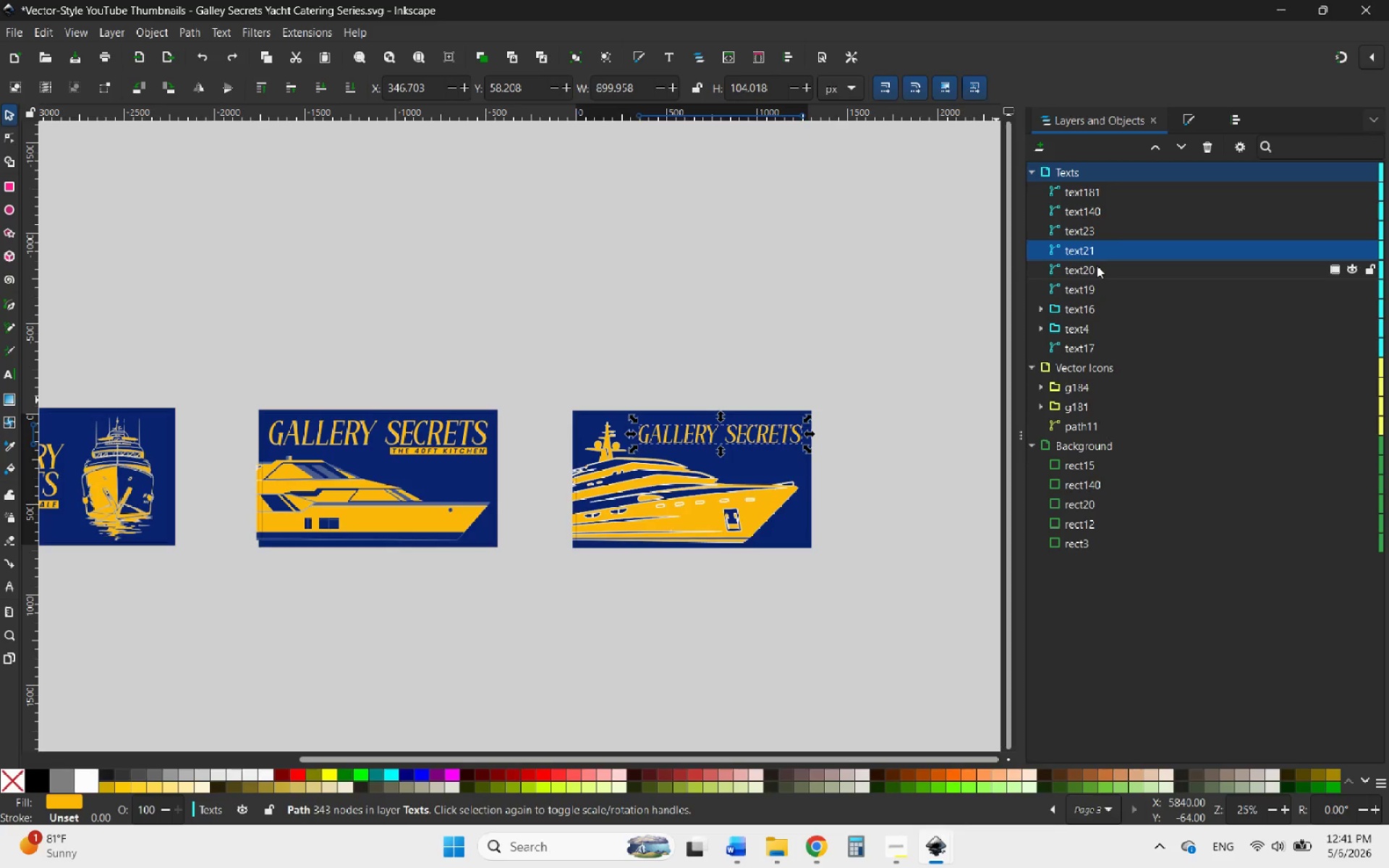 
left_click([1095, 267])
 